 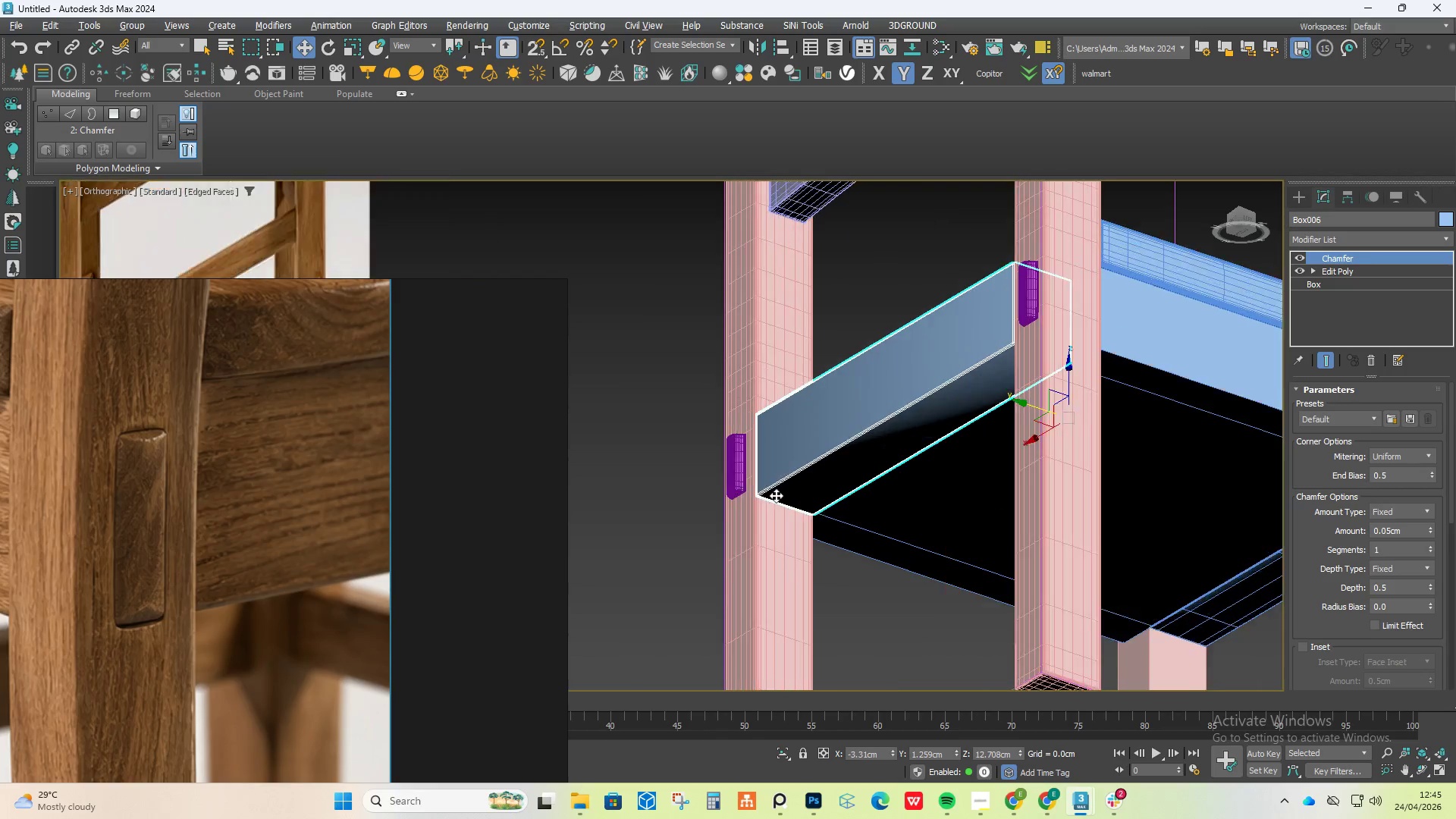 
scroll: coordinate [727, 496], scroll_direction: up, amount: 9.0
 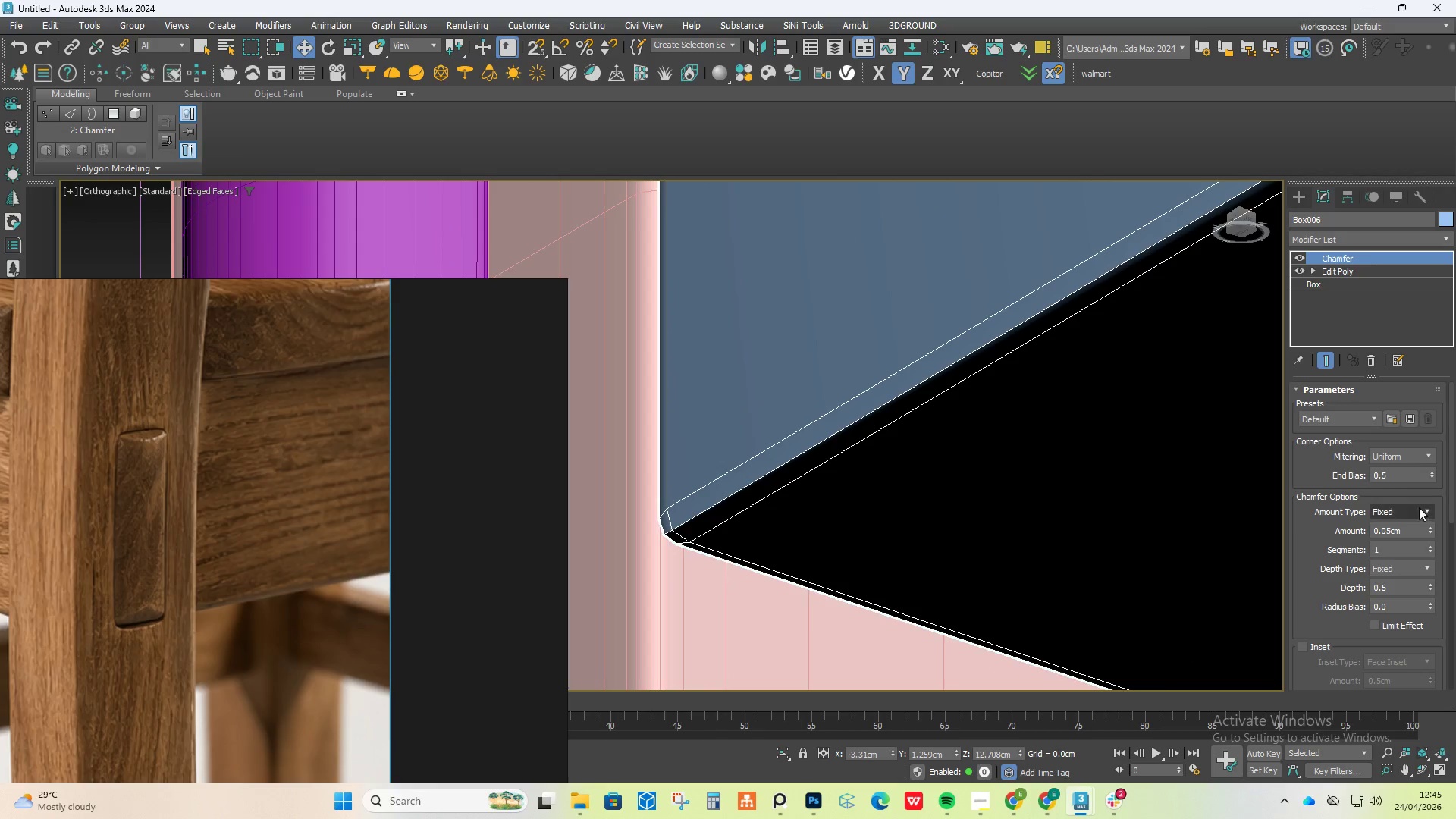 
left_click_drag(start_coordinate=[1432, 532], to_coordinate=[1430, 544])
 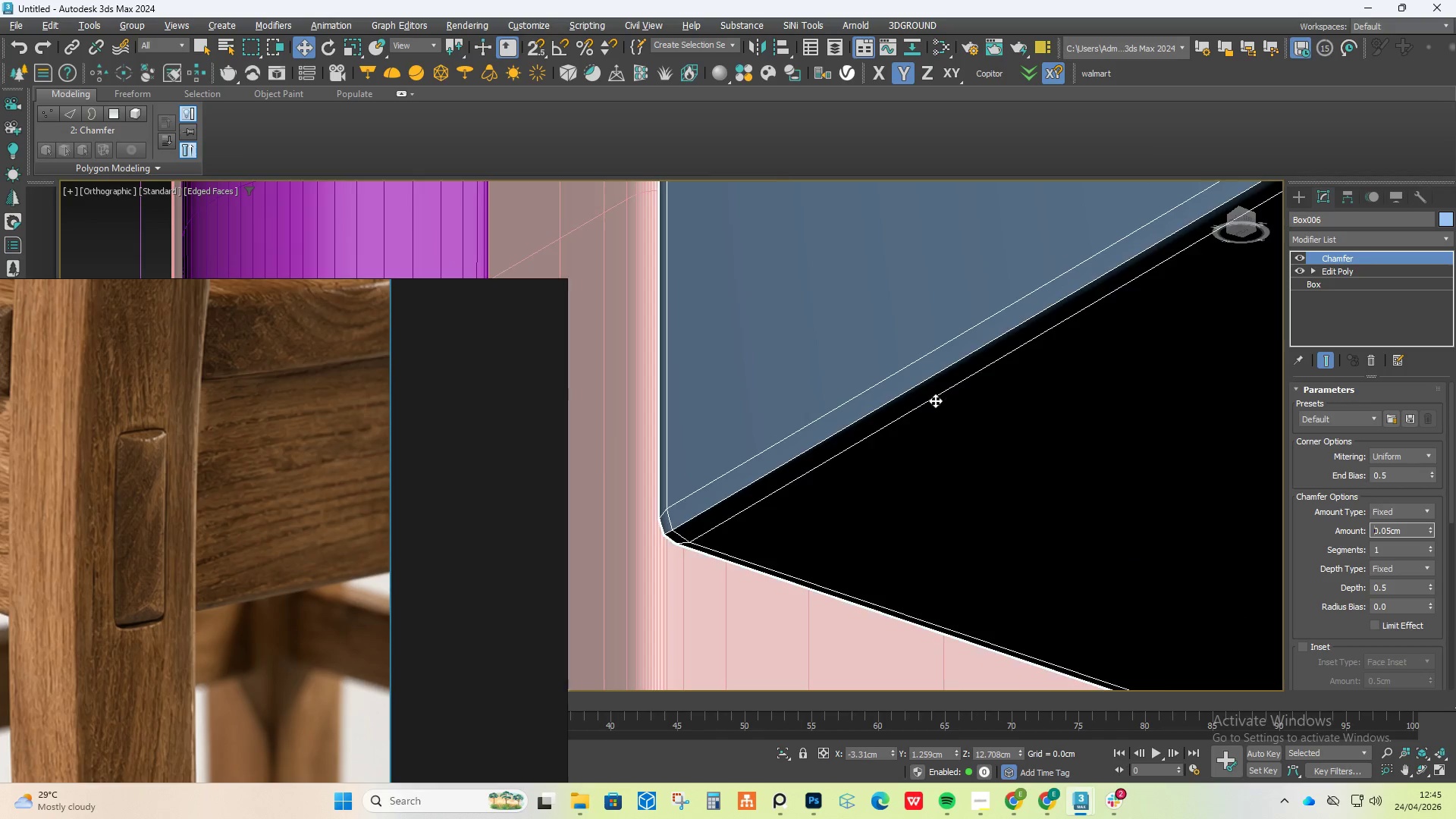 
hold_key(key=AltLeft, duration=0.59)
 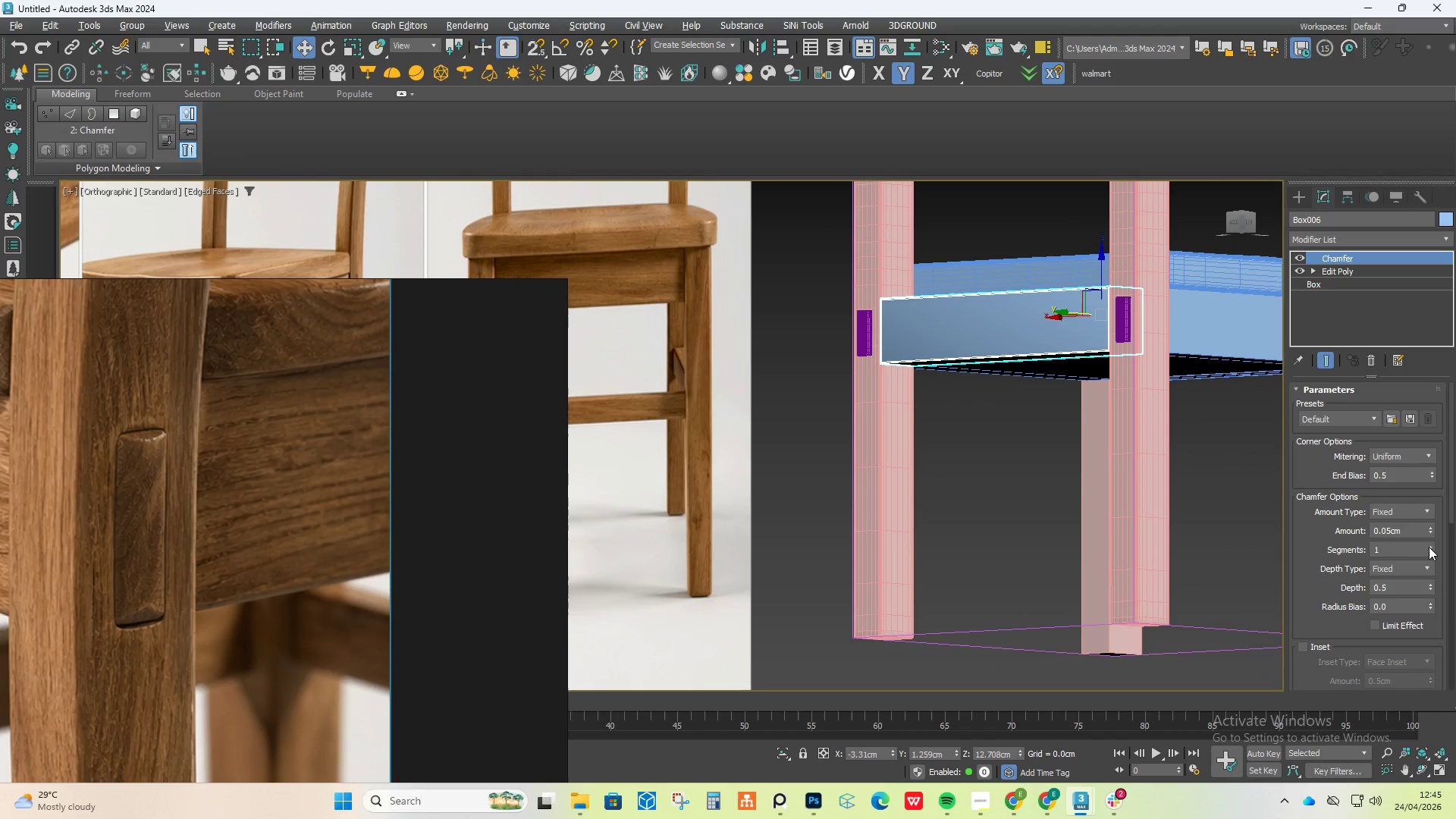 
scroll: coordinate [905, 393], scroll_direction: down, amount: 10.0
 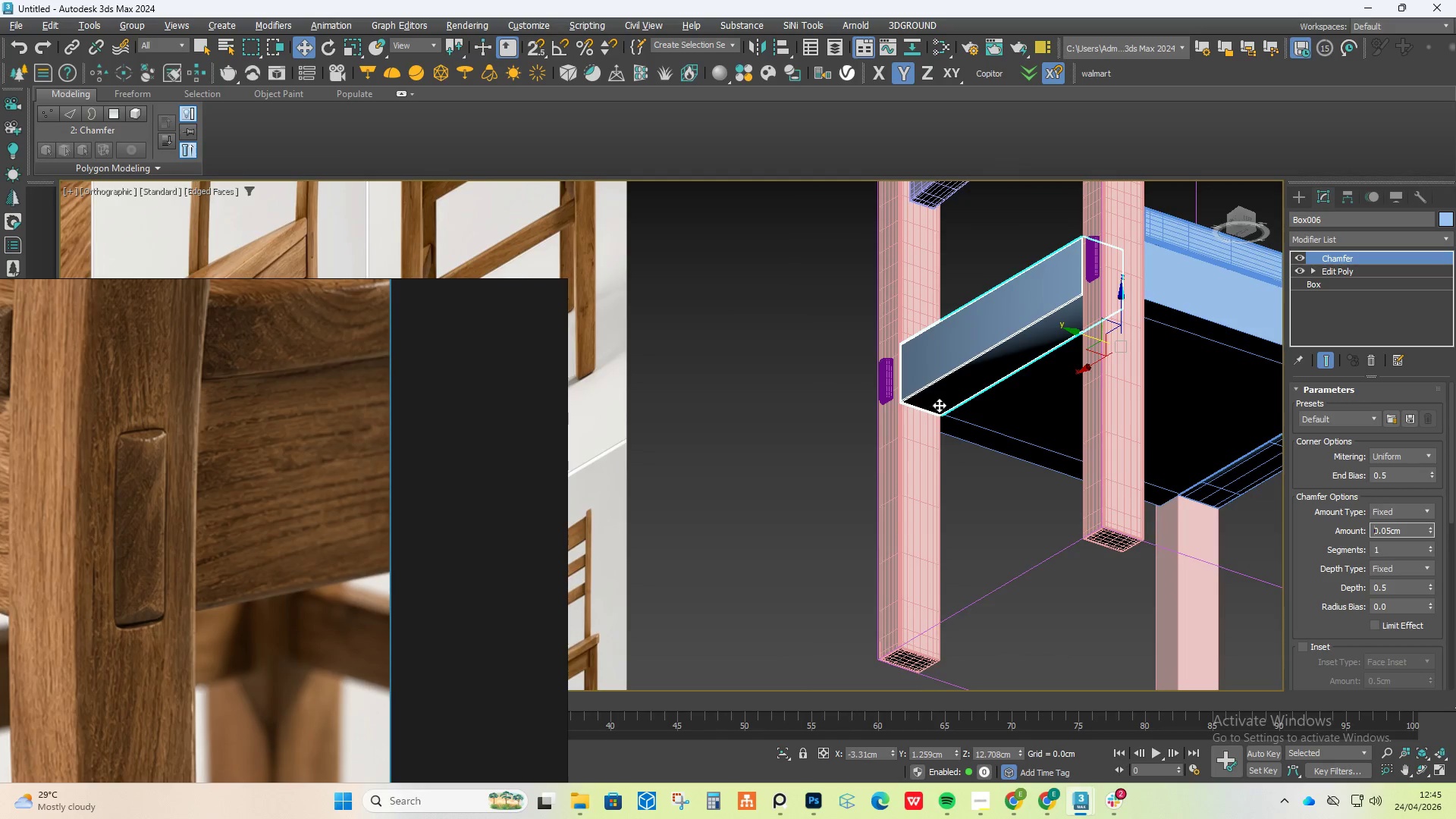 
left_click([1430, 547])
 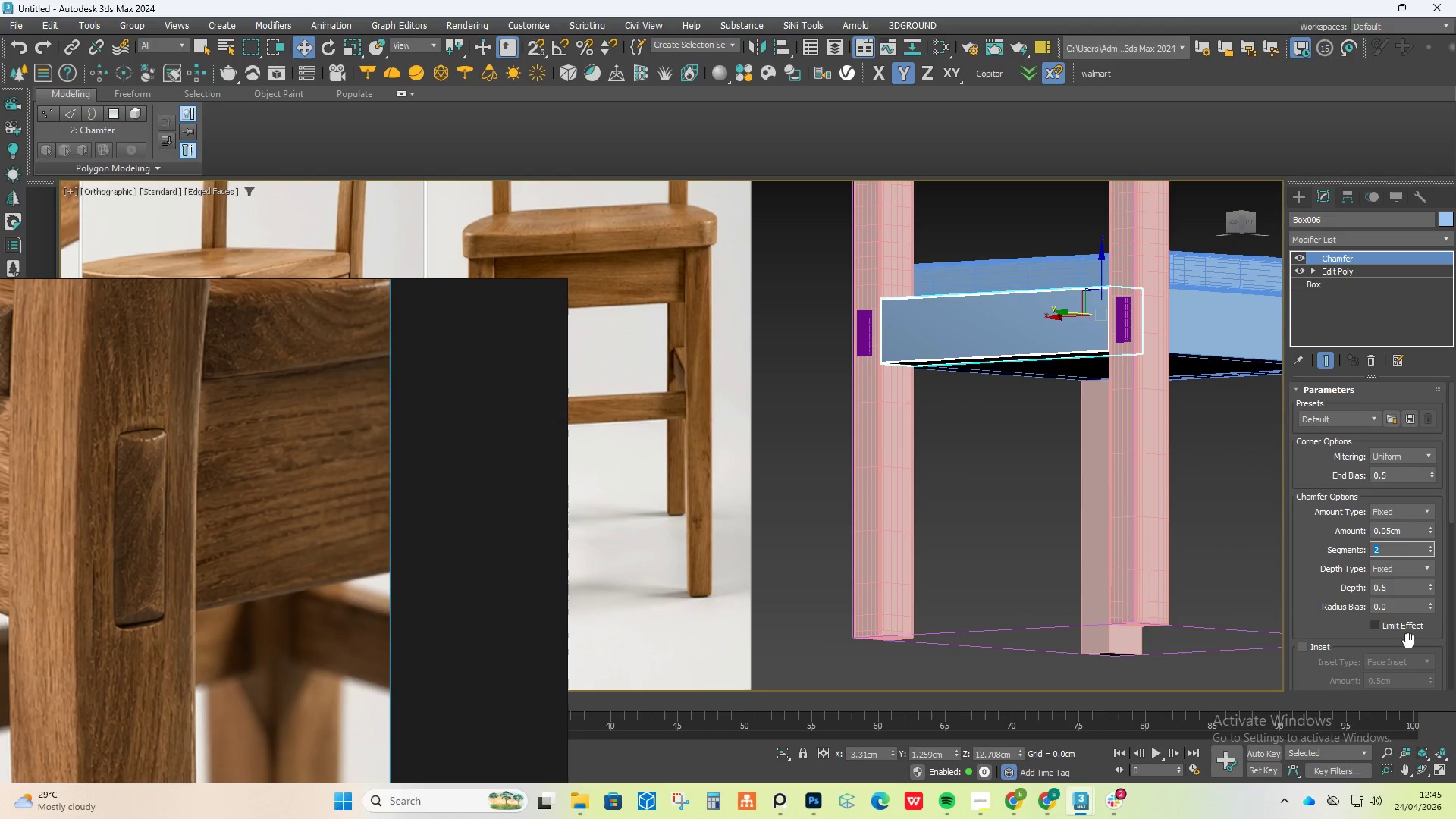 
scroll: coordinate [1402, 657], scroll_direction: down, amount: 19.0
 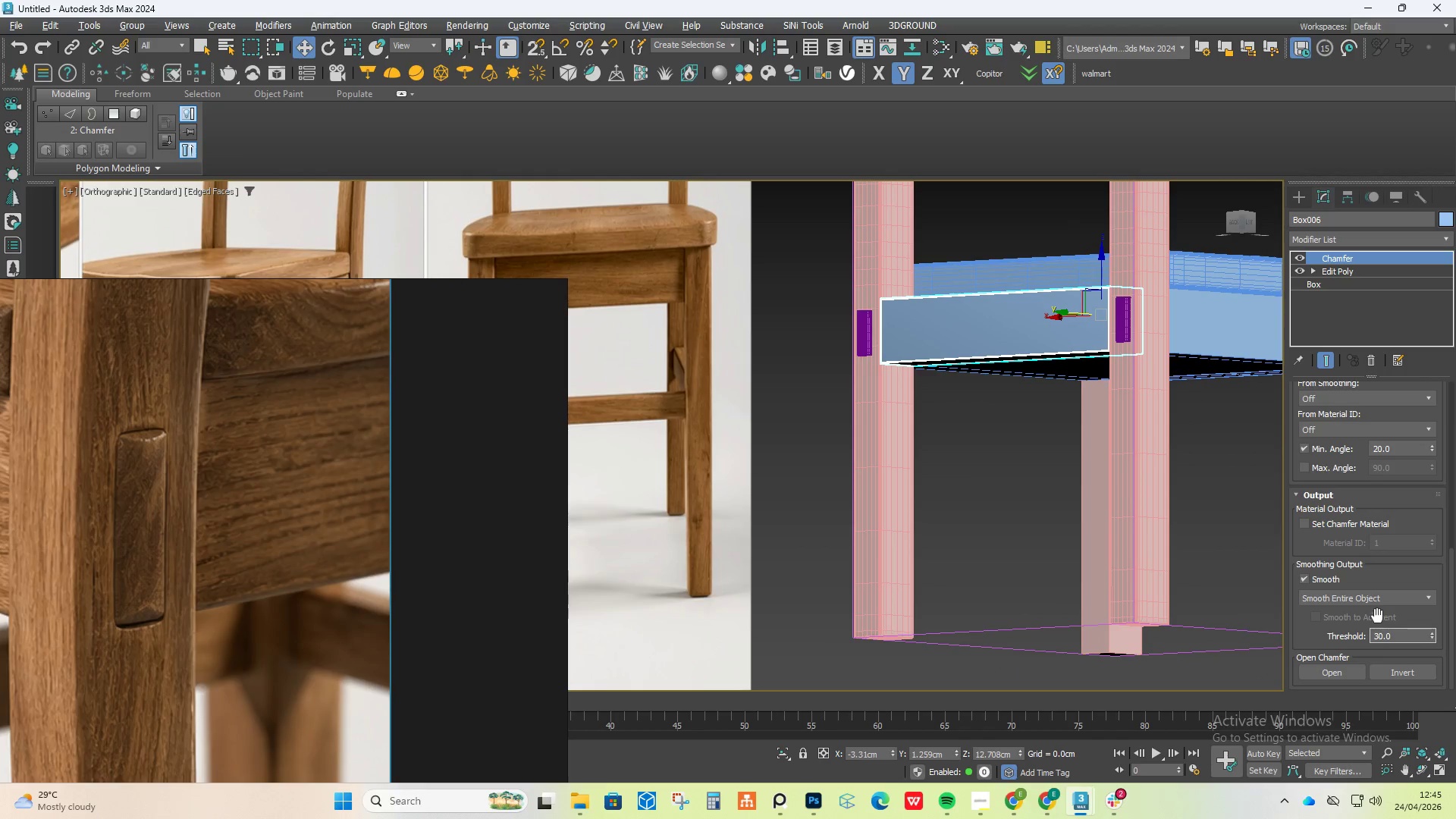 
left_click([1385, 600])
 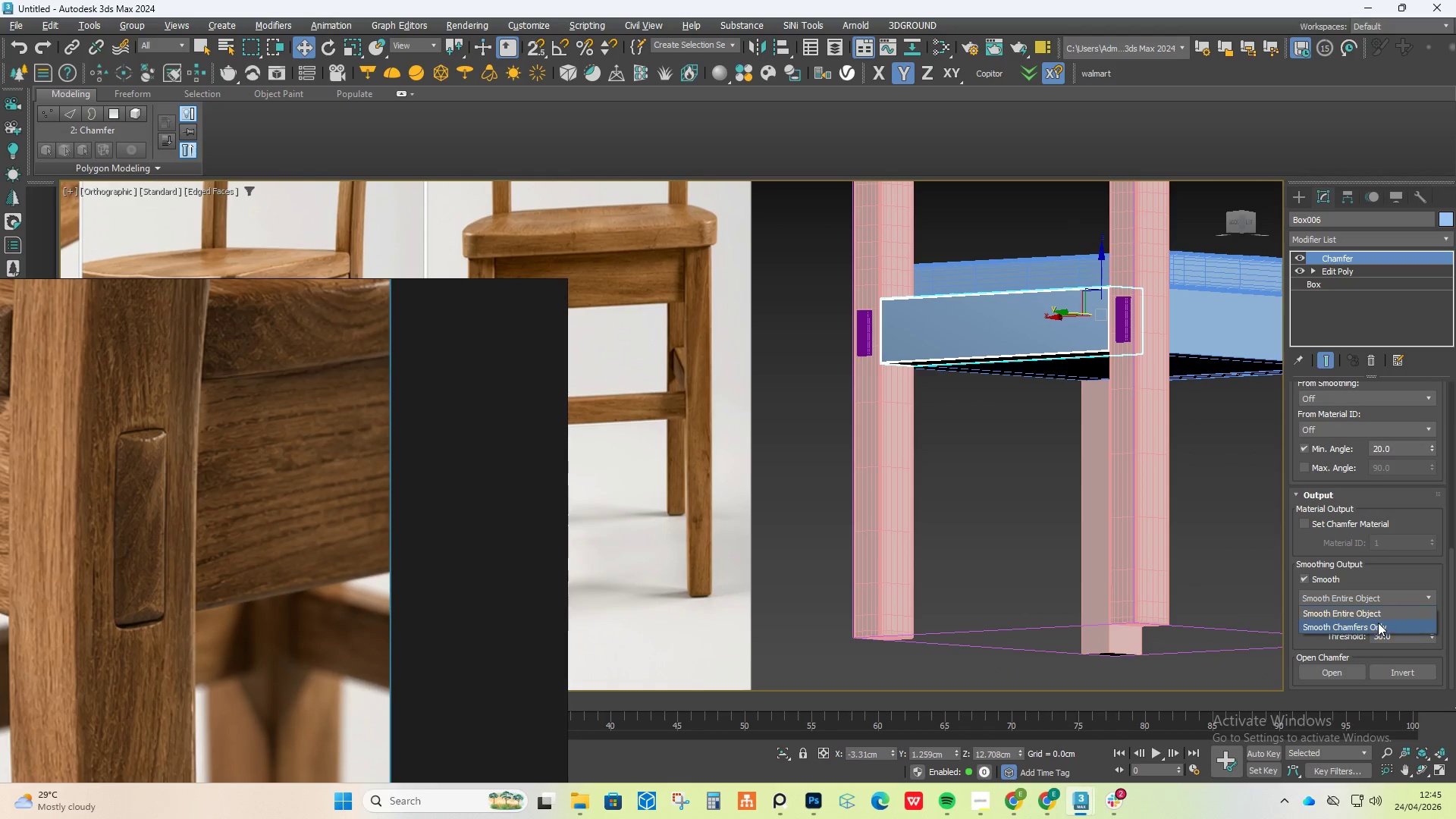 
left_click([1378, 623])
 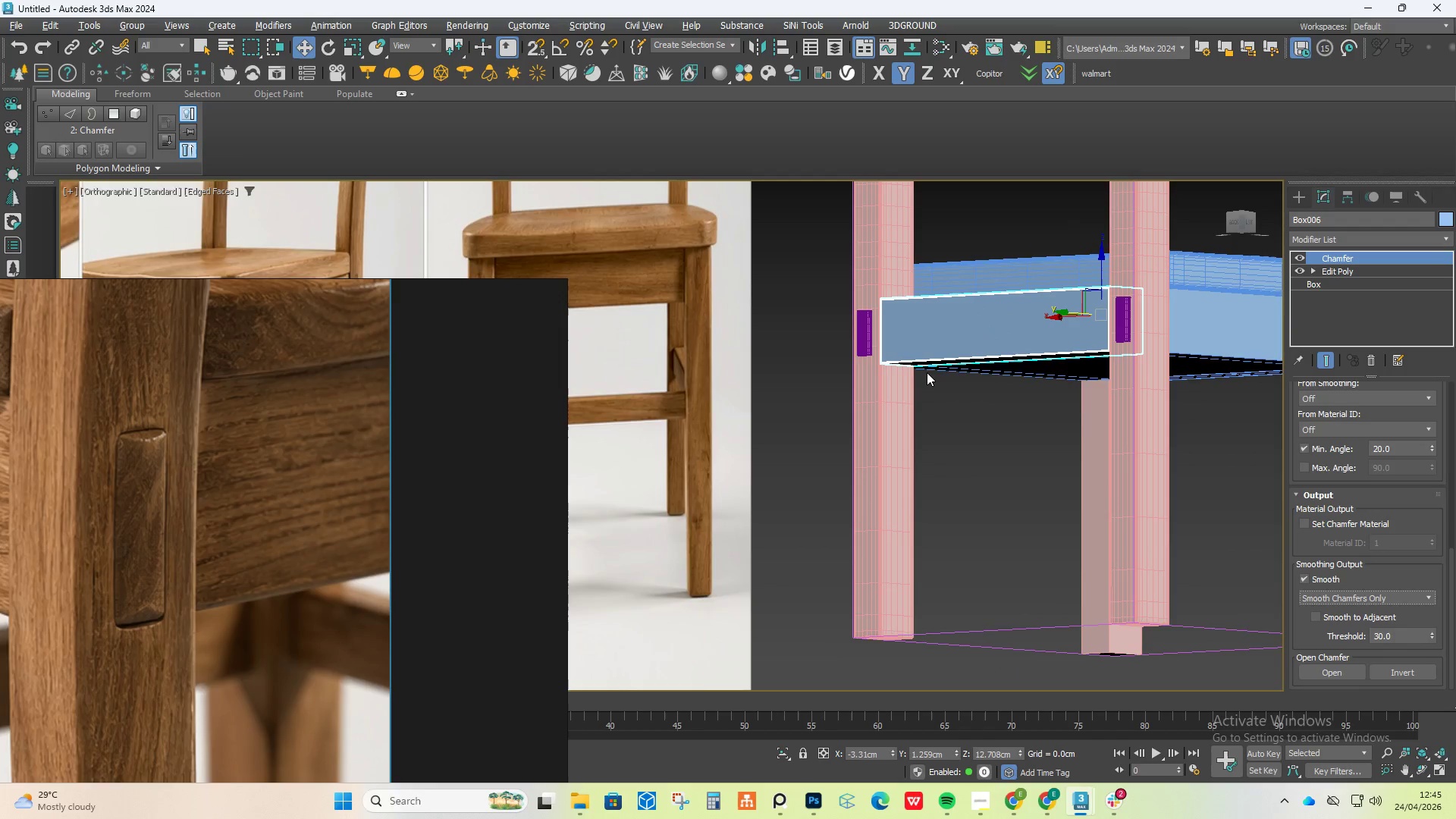 
hold_key(key=AltLeft, duration=0.5)
 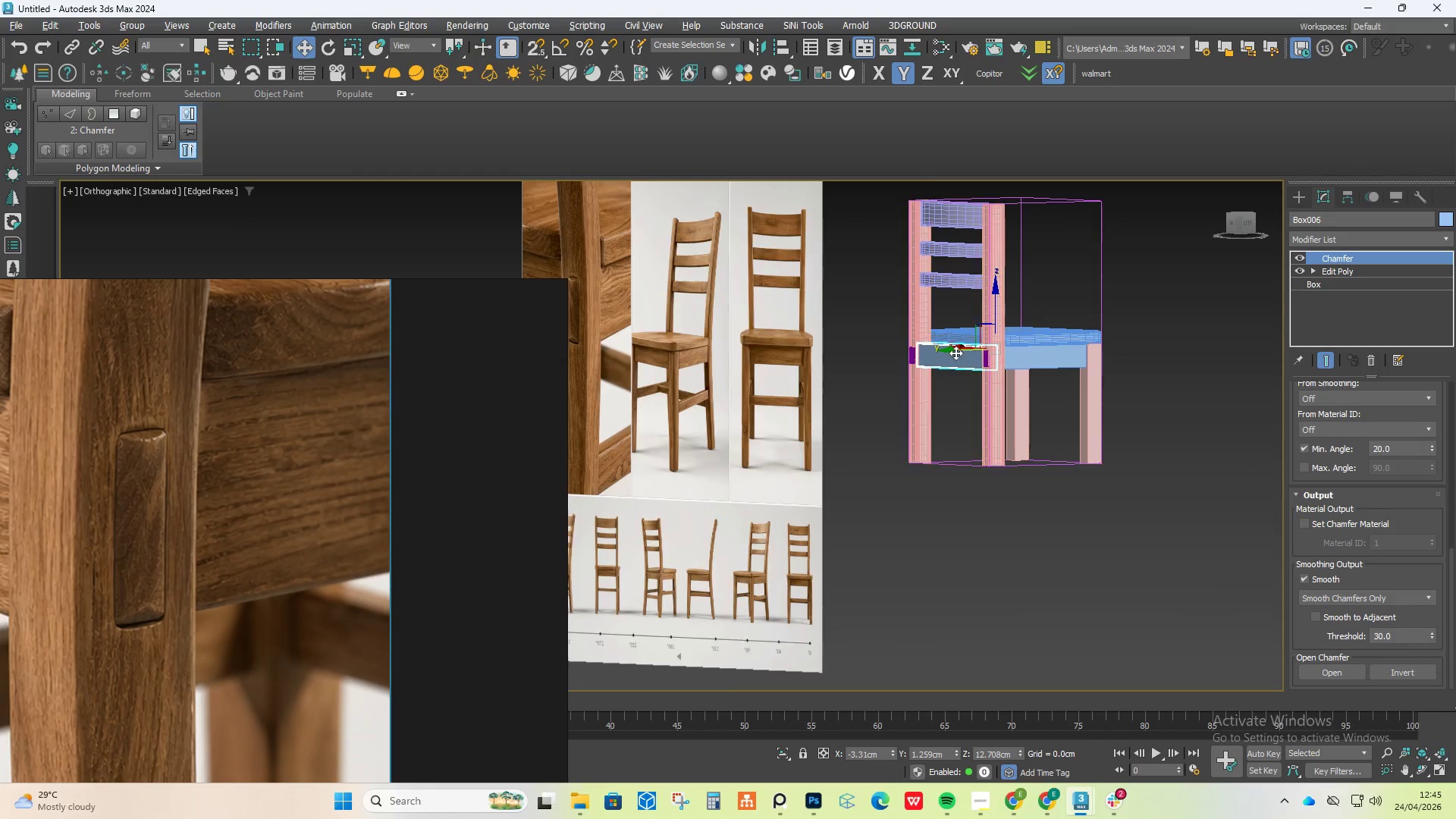 
scroll: coordinate [927, 372], scroll_direction: down, amount: 4.0
 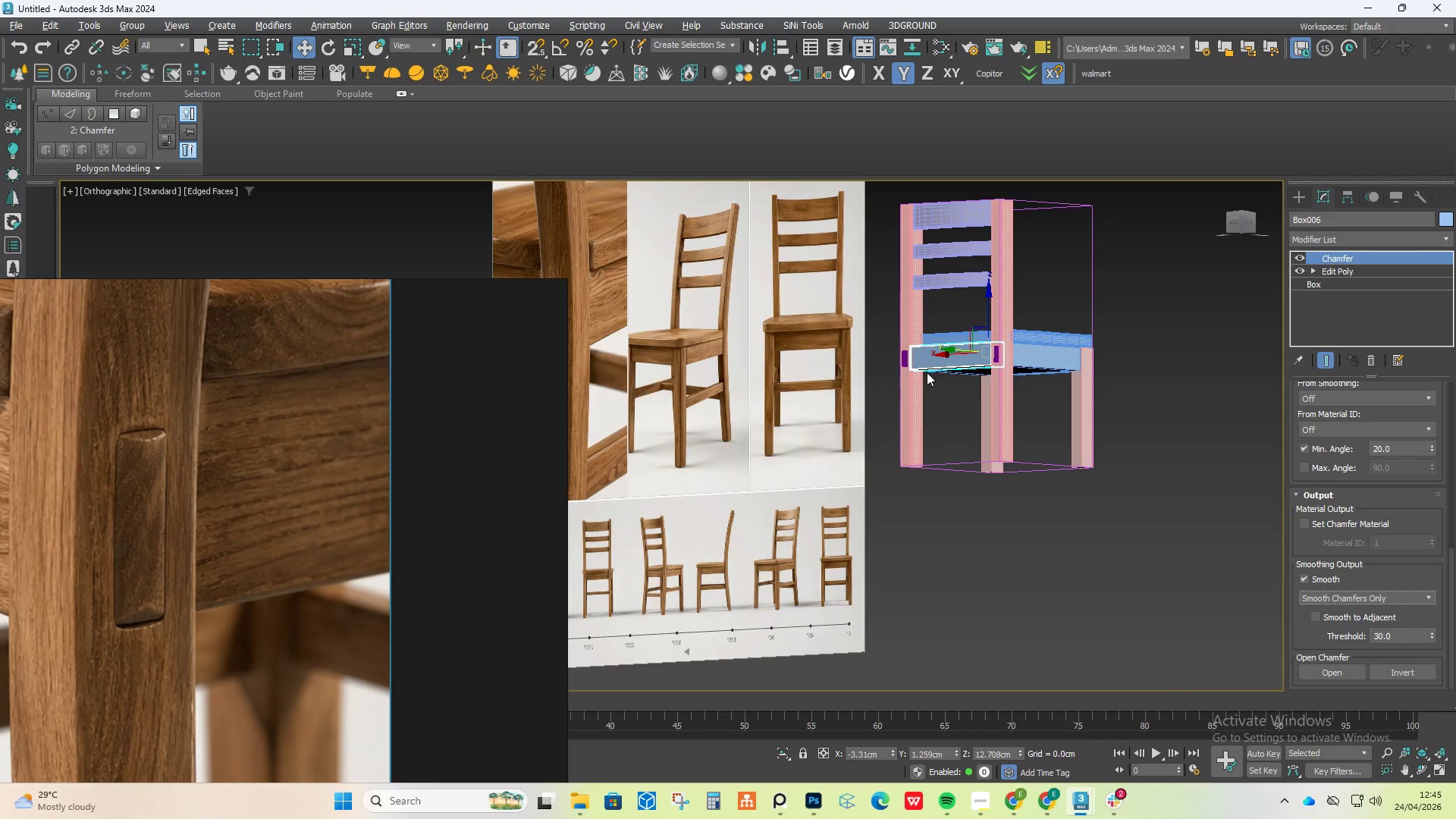 
scroll: coordinate [956, 353], scroll_direction: up, amount: 4.0
 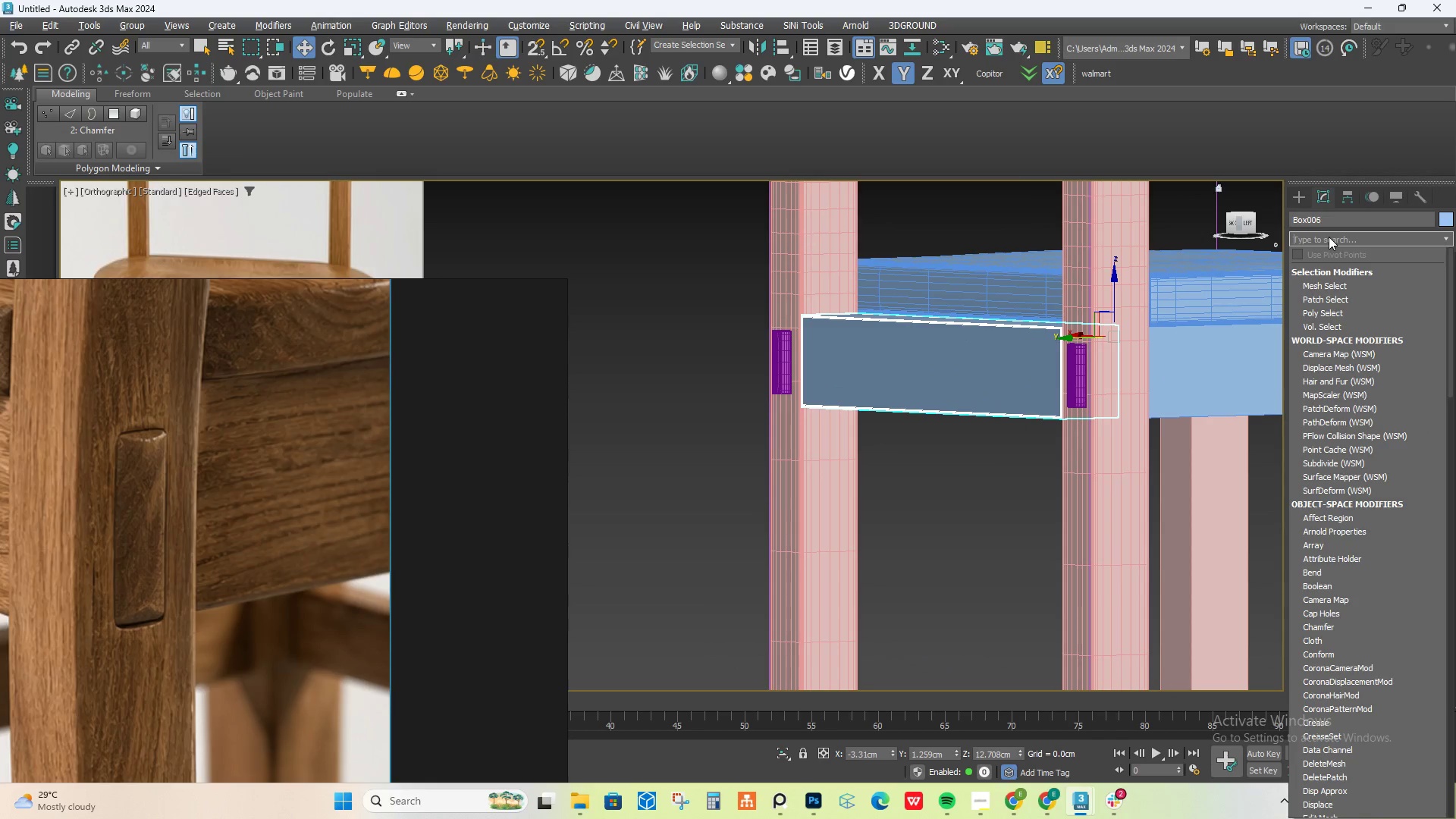 
type(tu)
 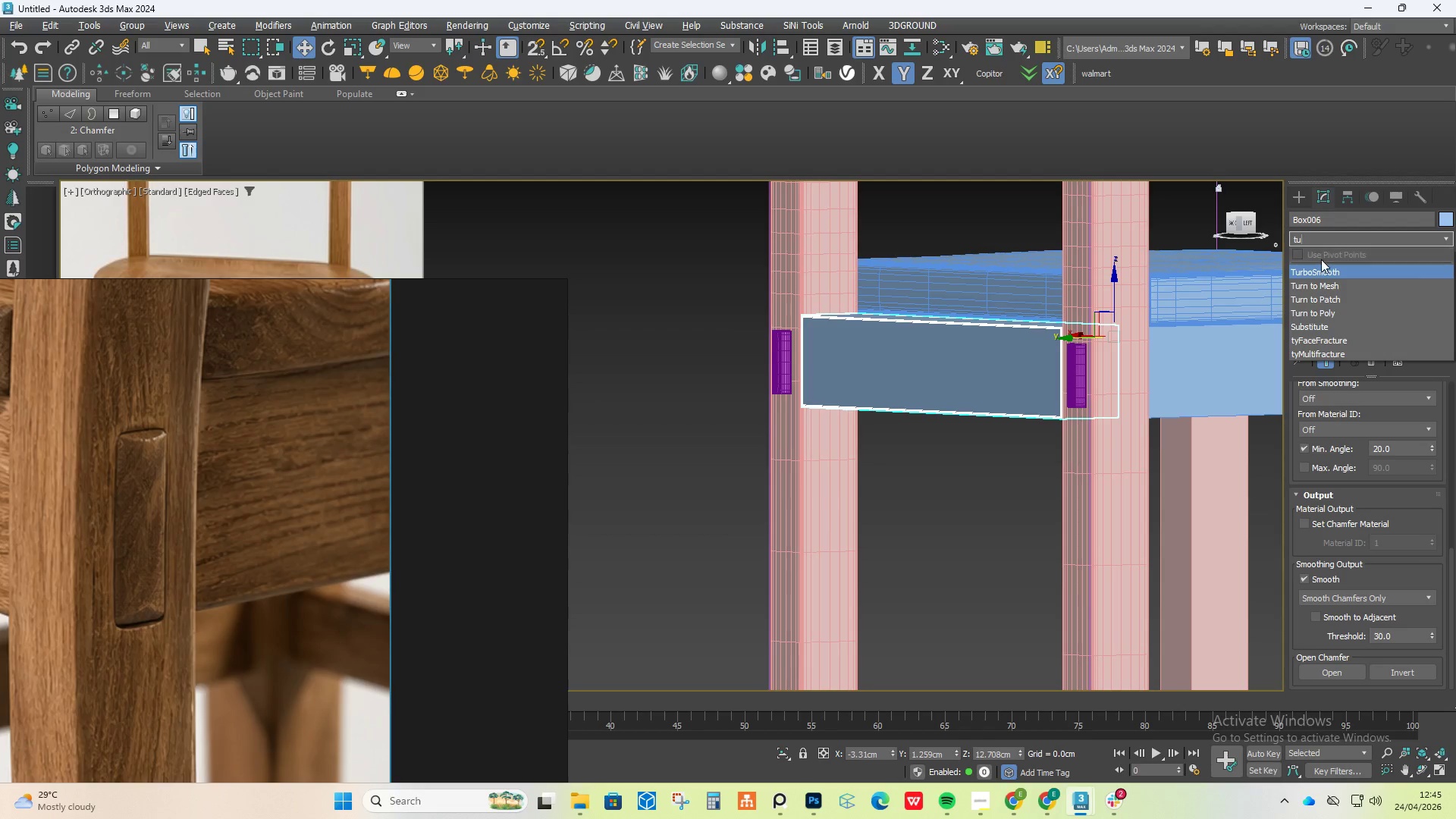 
left_click([1322, 268])
 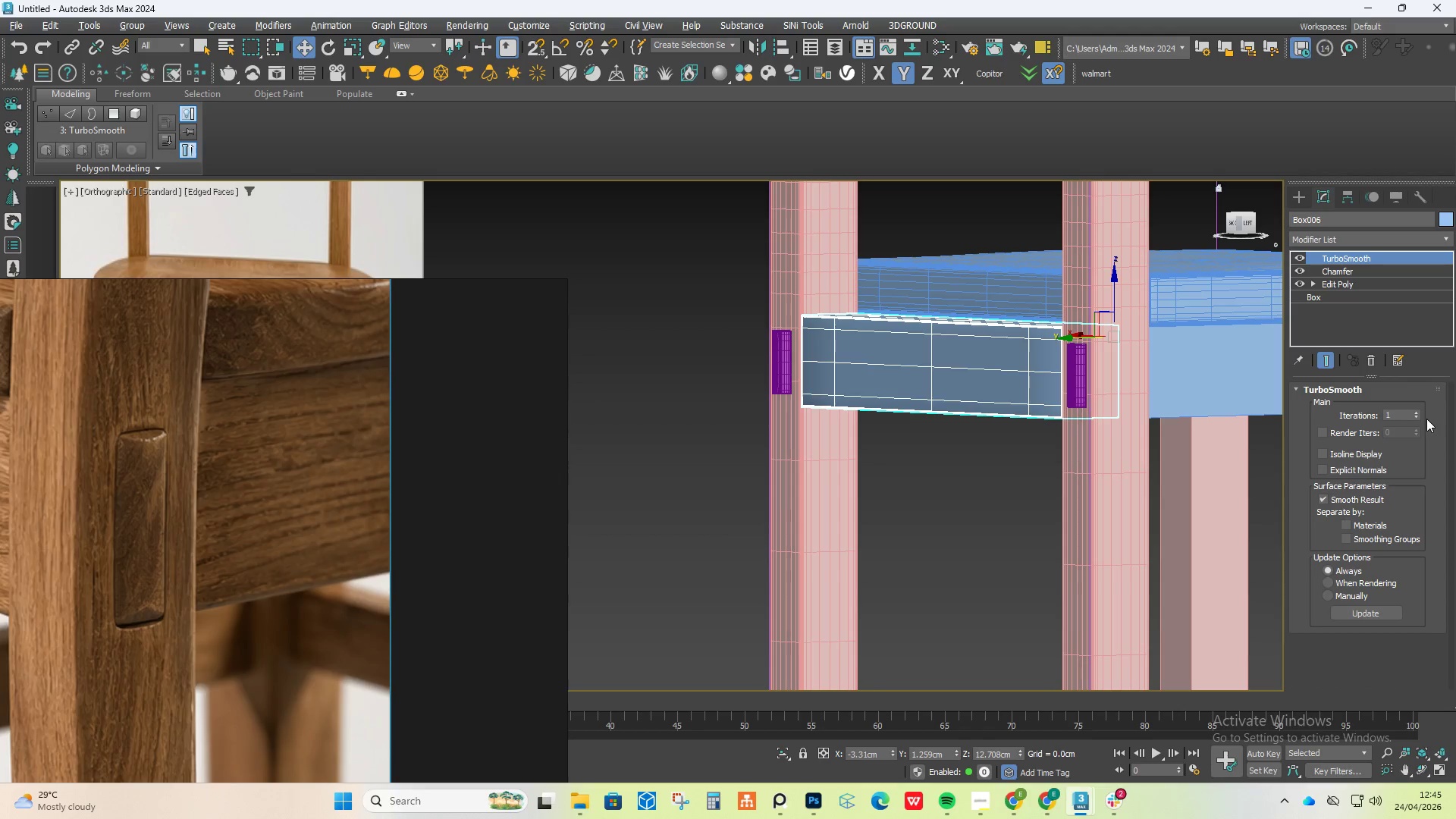 
left_click([1417, 413])
 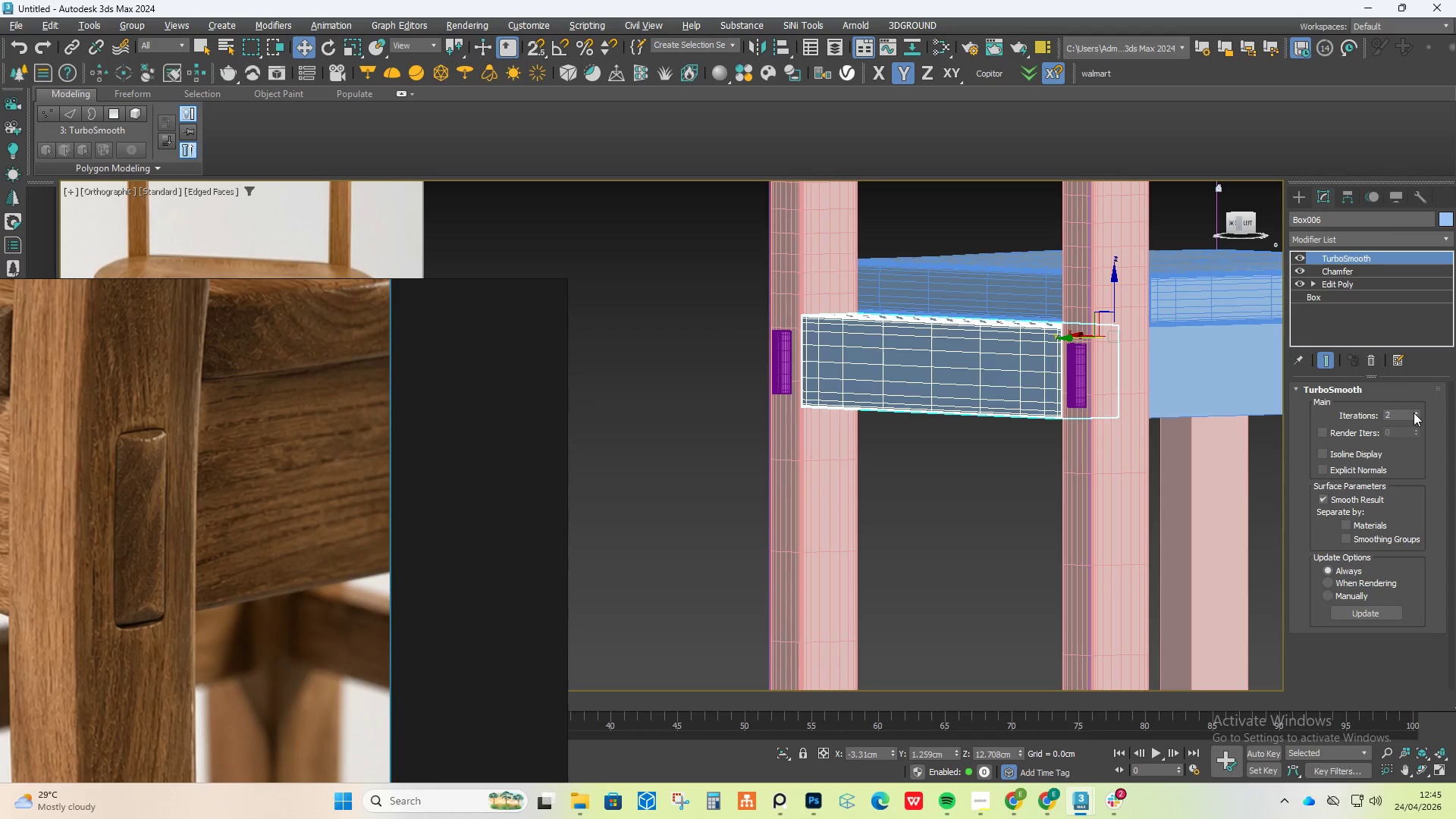 
key(F4)
 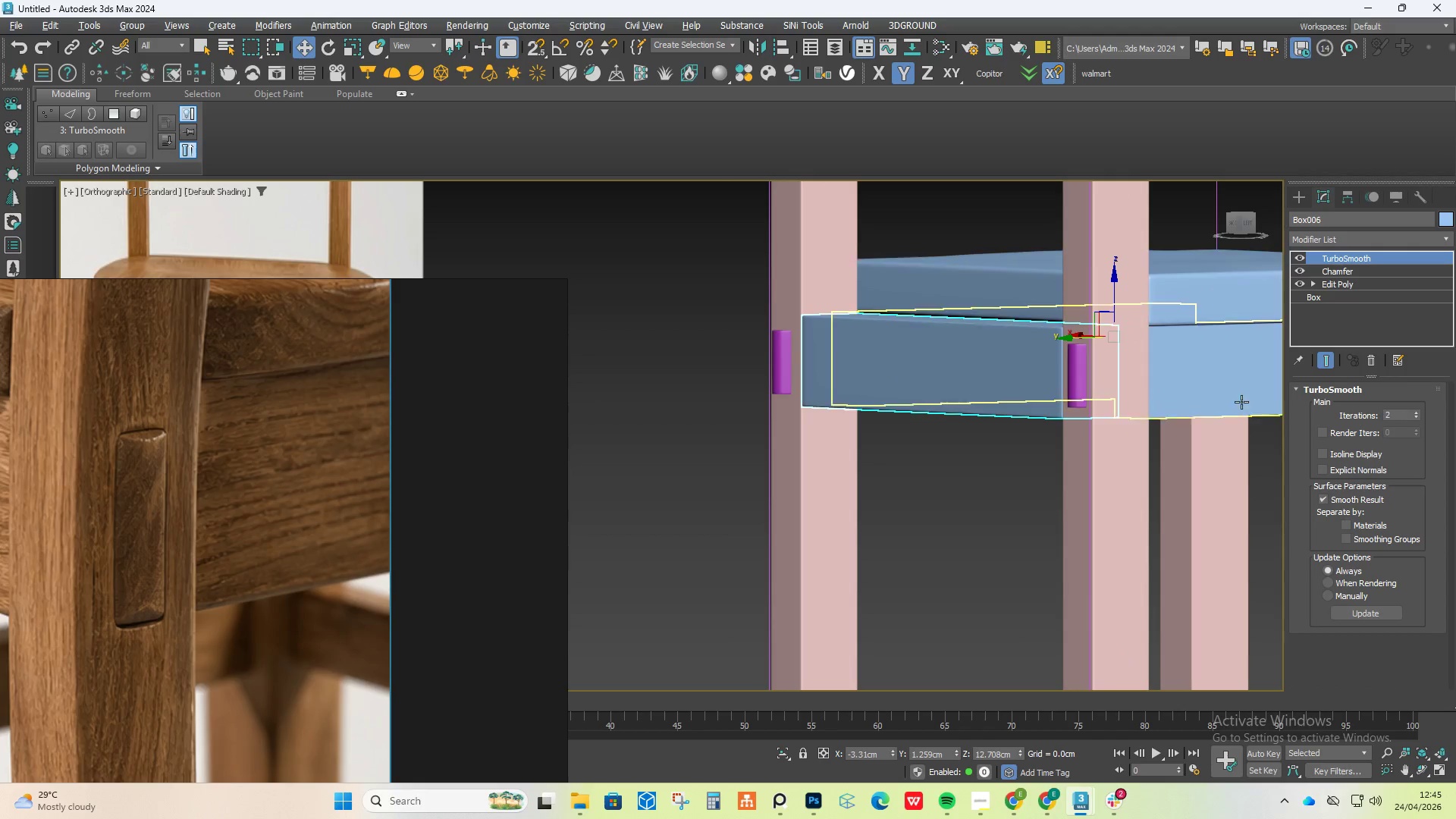 
scroll: coordinate [1129, 412], scroll_direction: down, amount: 2.0
 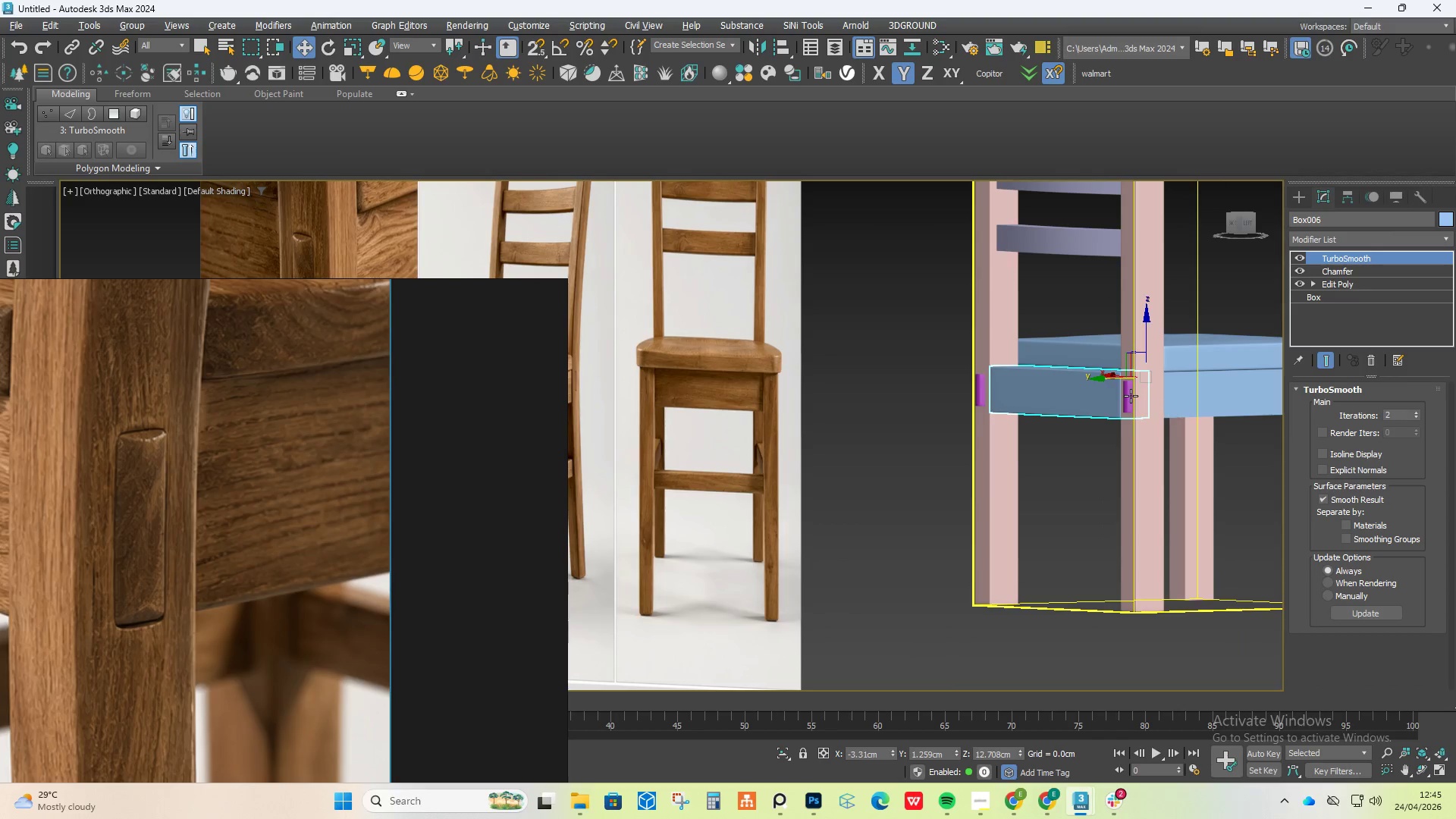 
type(77)
 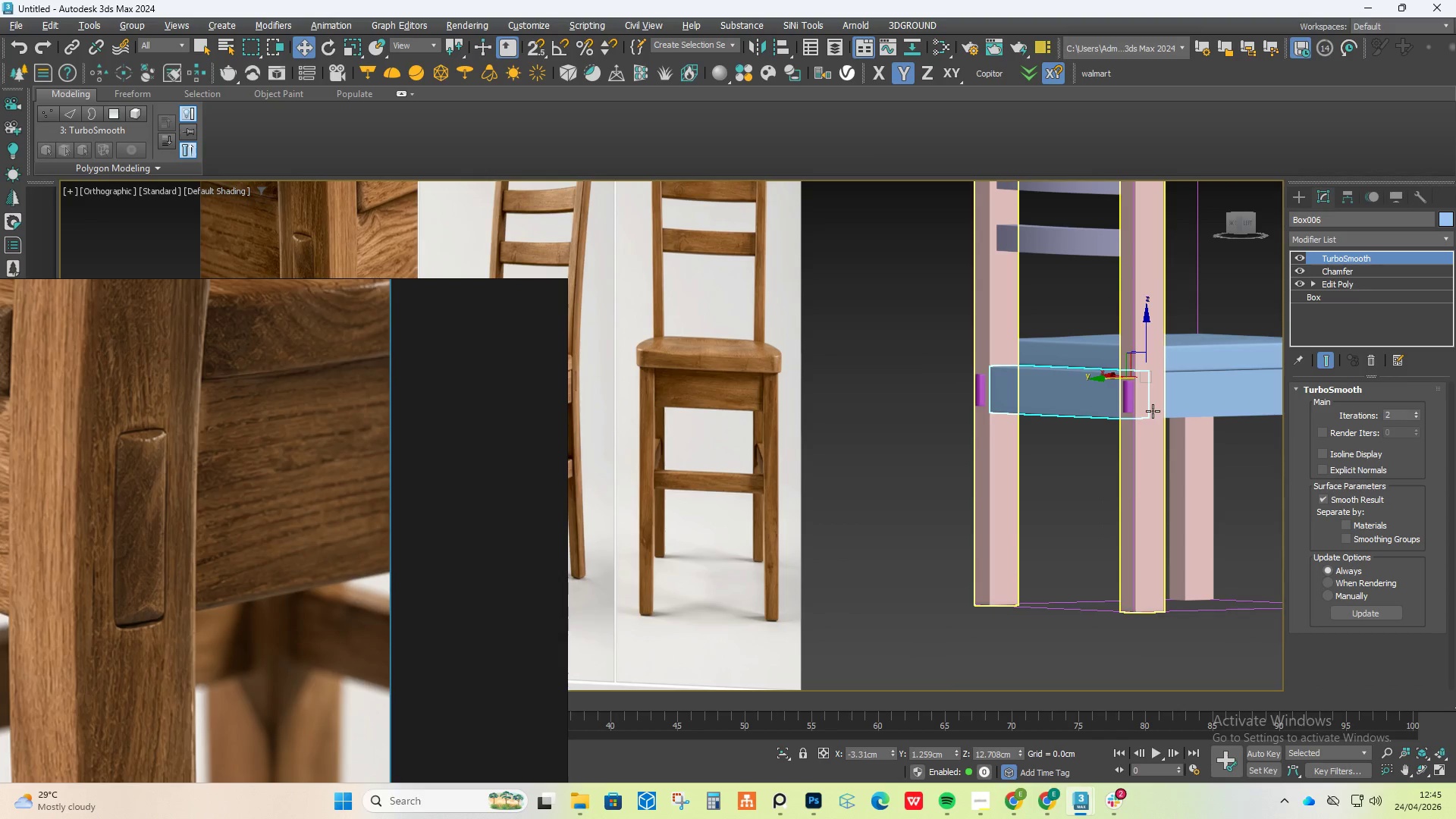 
hold_key(key=AltLeft, duration=0.59)
 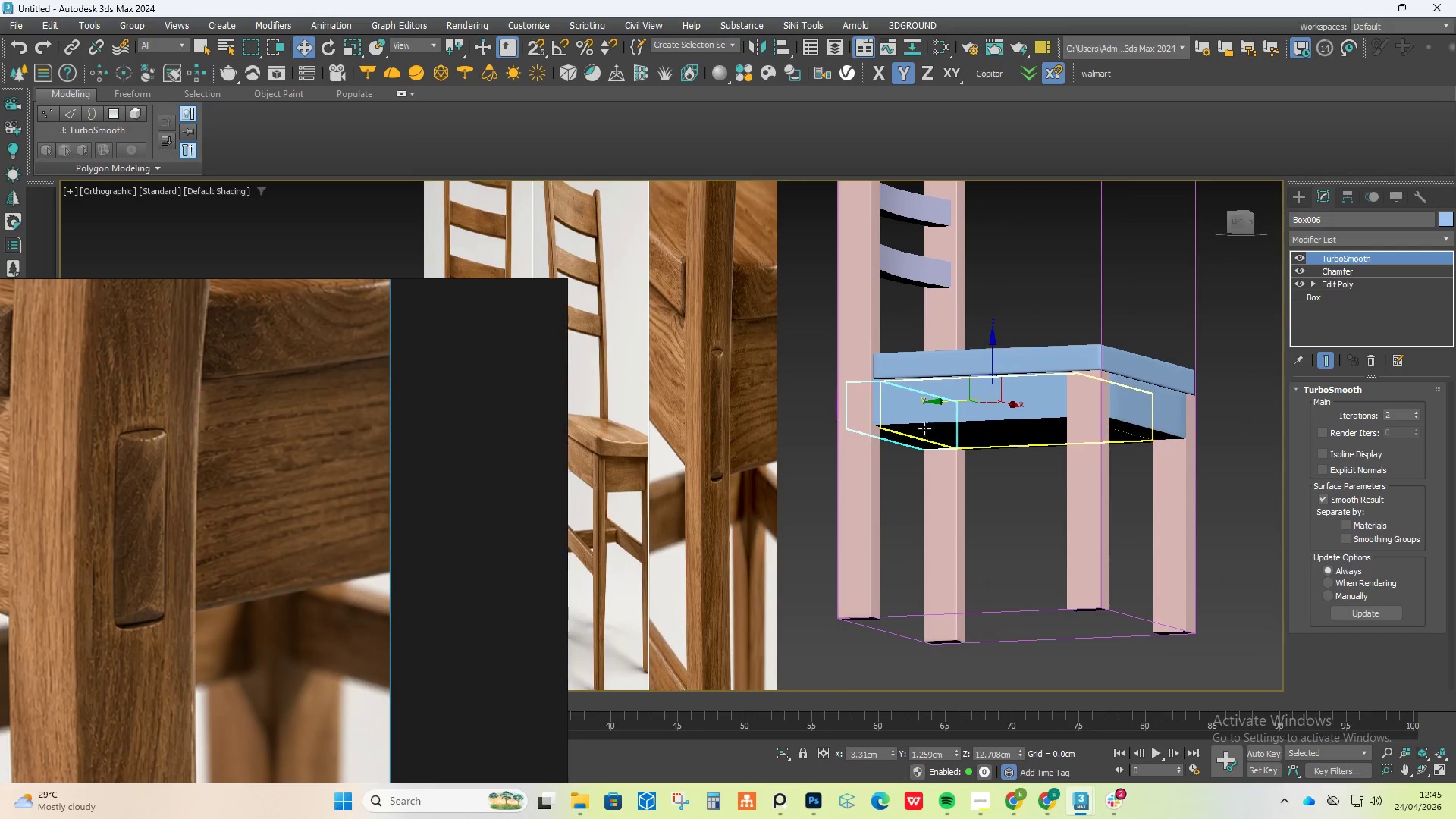 
left_click([992, 397])
 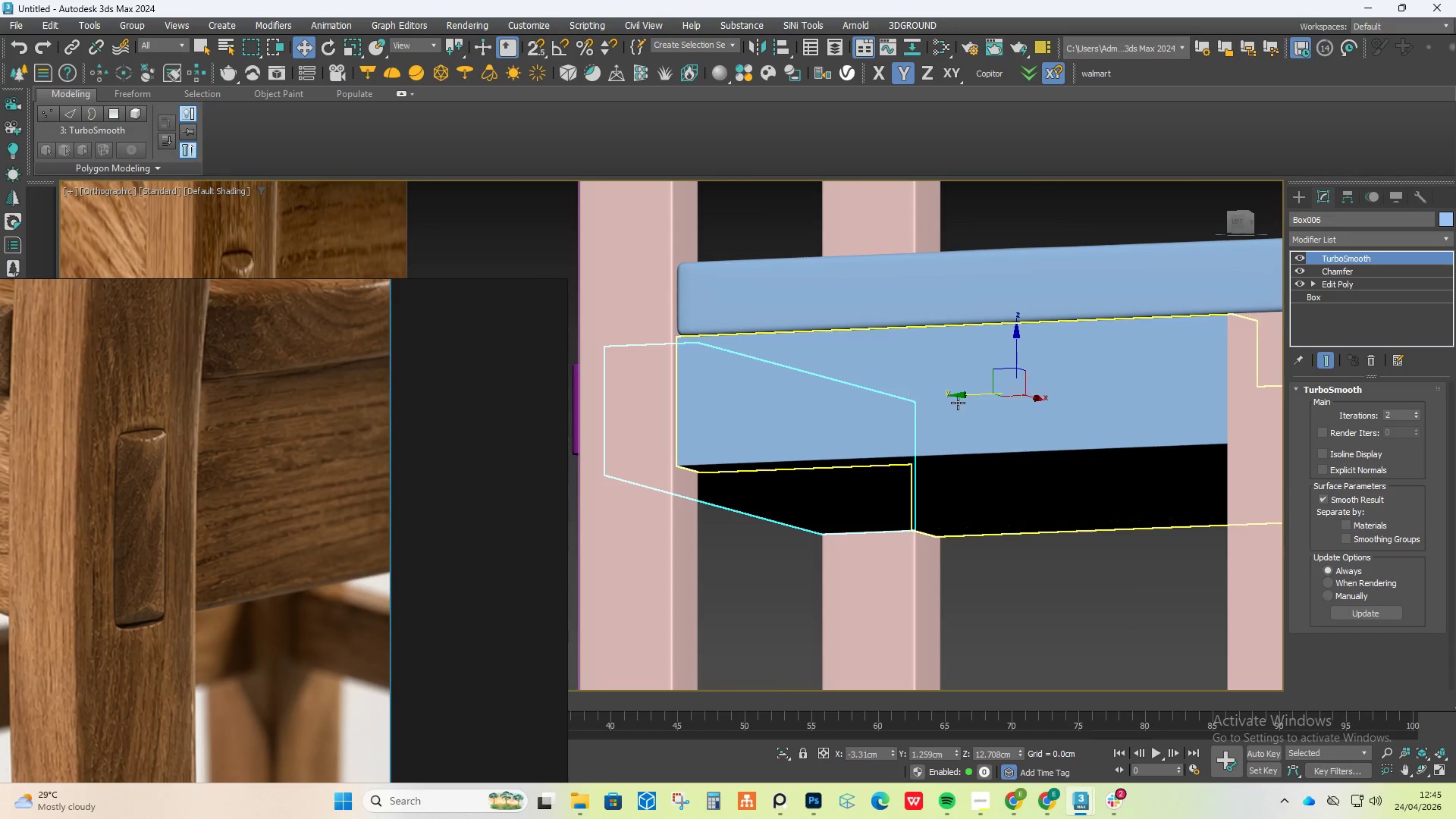 
scroll: coordinate [980, 402], scroll_direction: up, amount: 3.0
 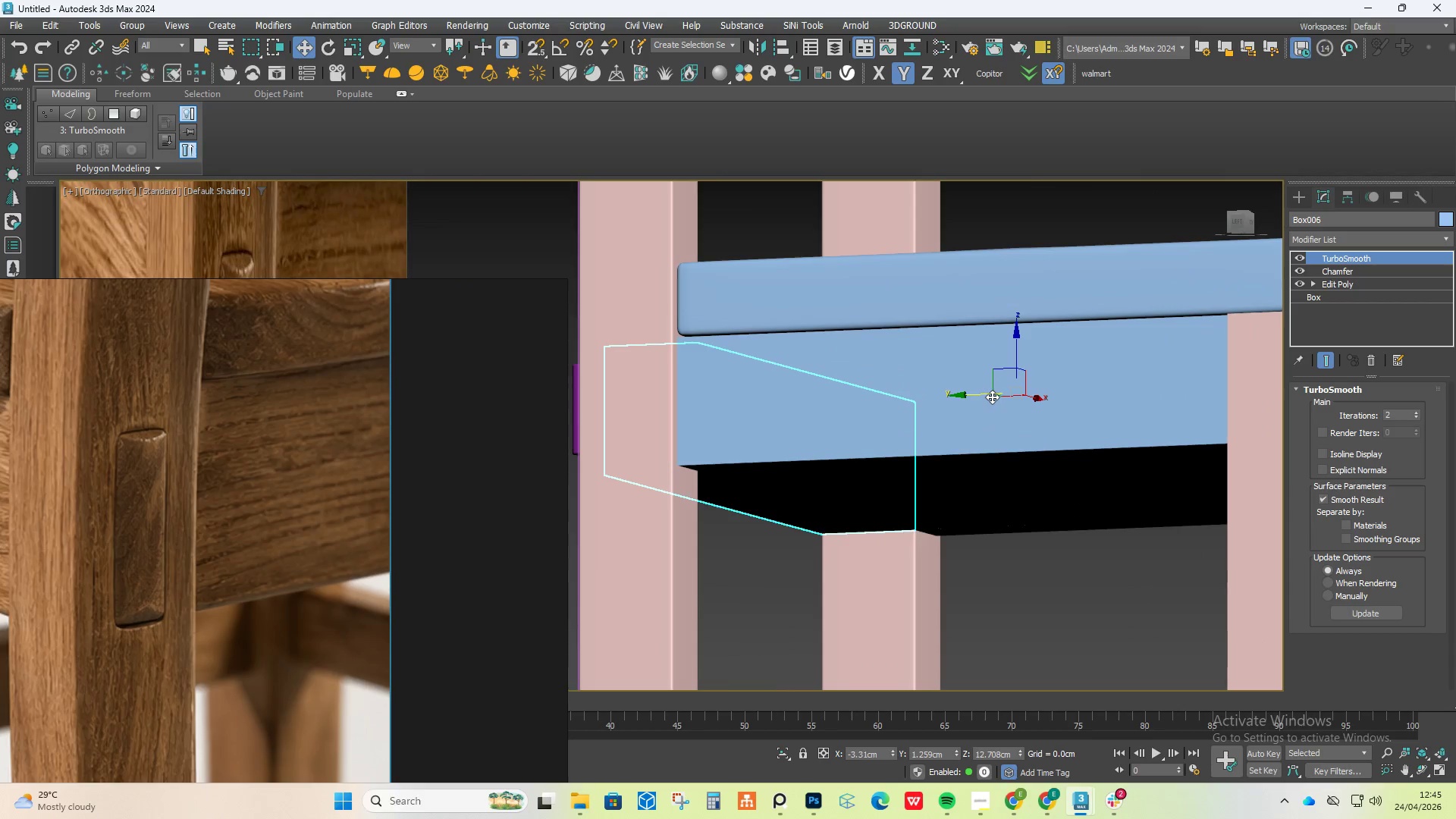 
hold_key(key=AltLeft, duration=0.59)
 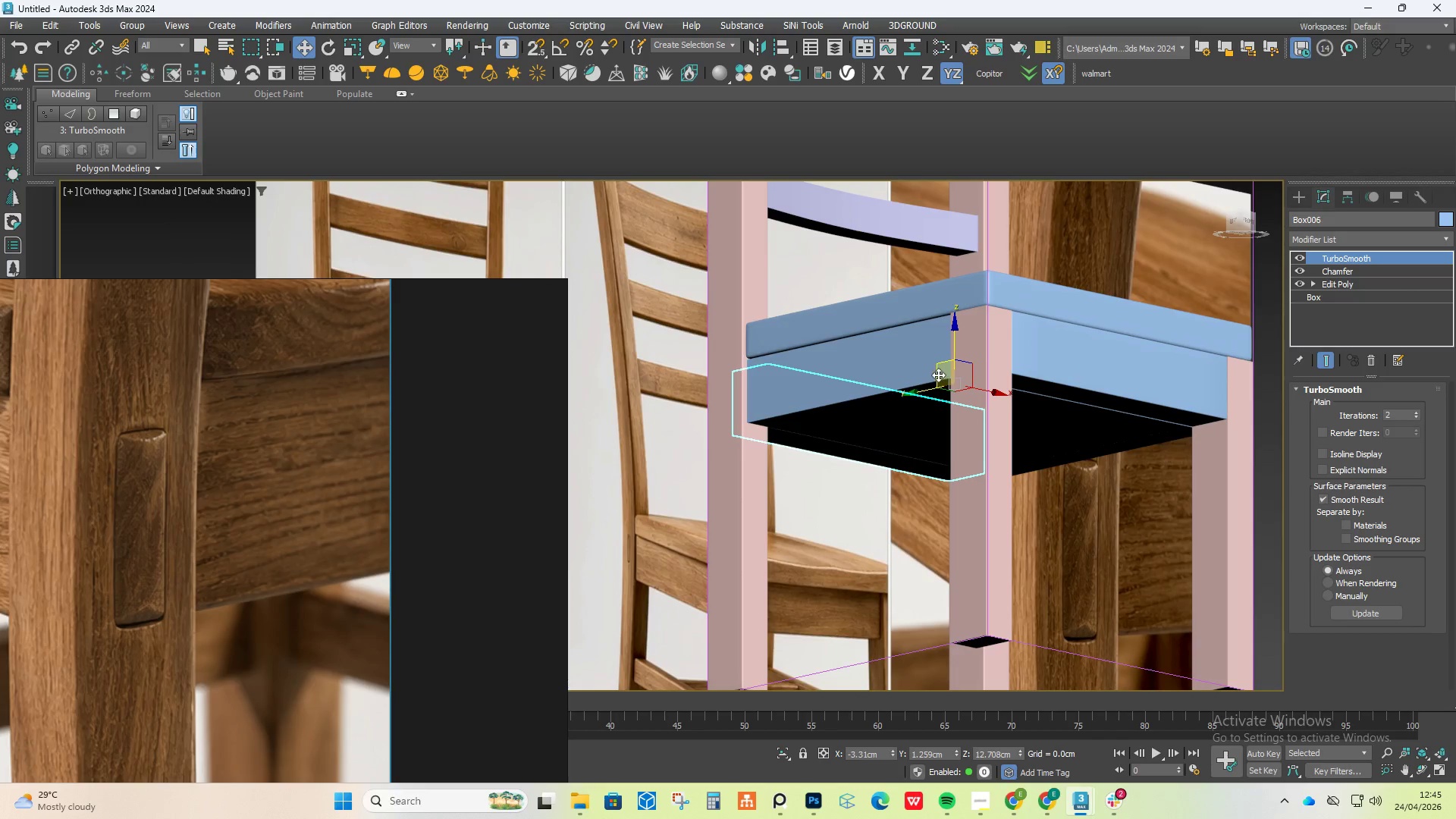 
scroll: coordinate [956, 406], scroll_direction: down, amount: 2.0
 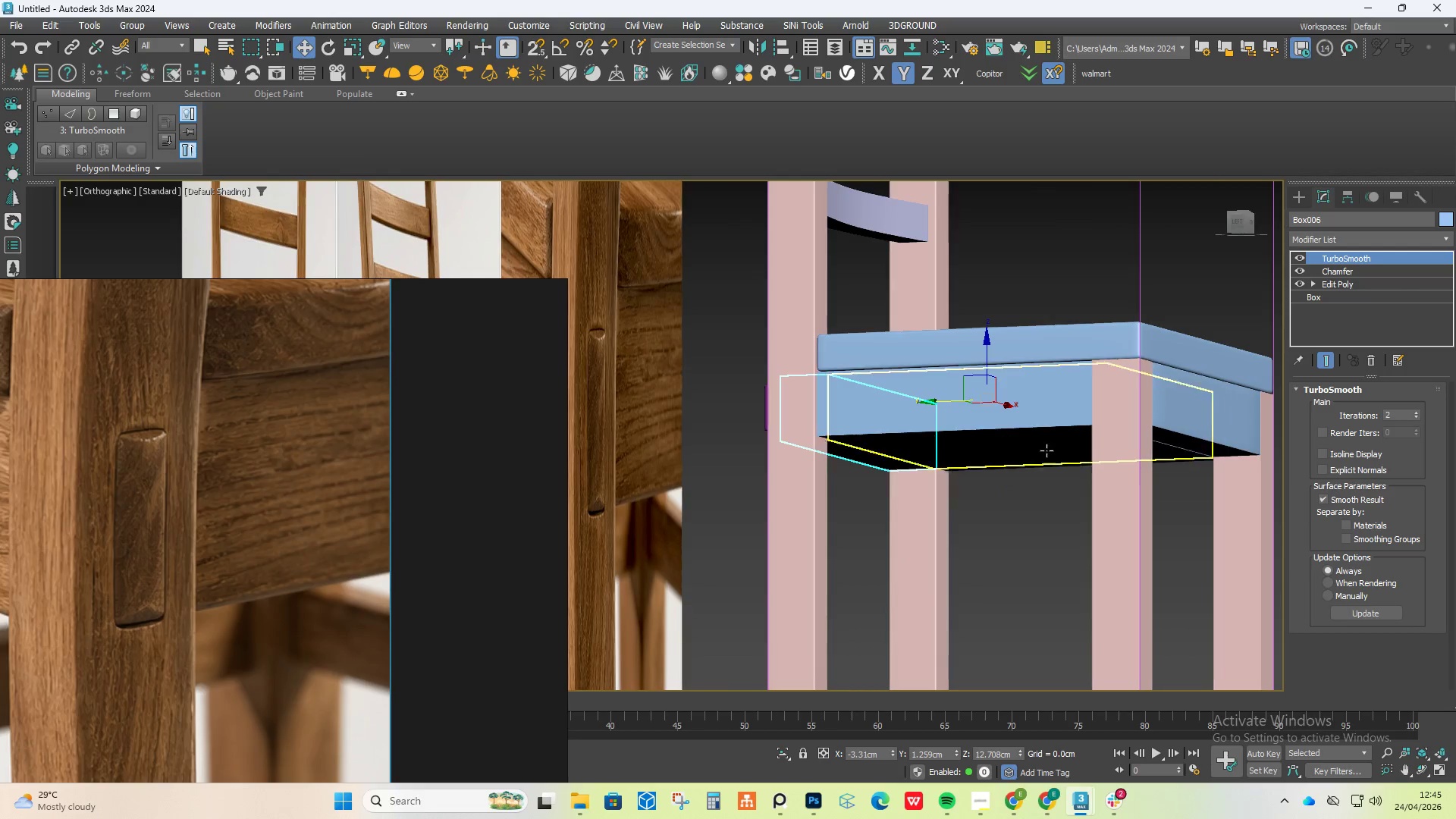 
double_click([896, 374])
 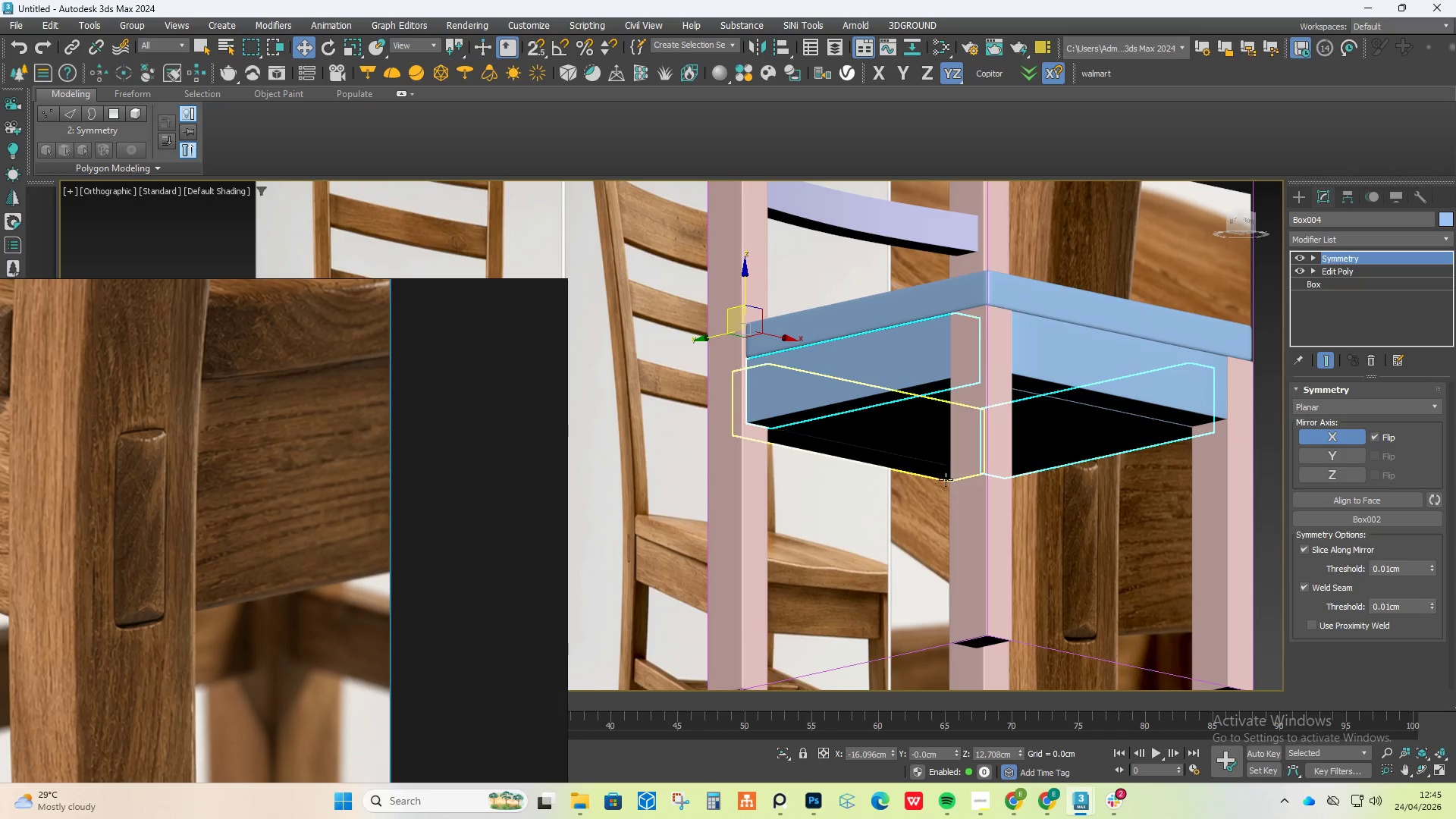 
hold_key(key=AltLeft, duration=3.06)
 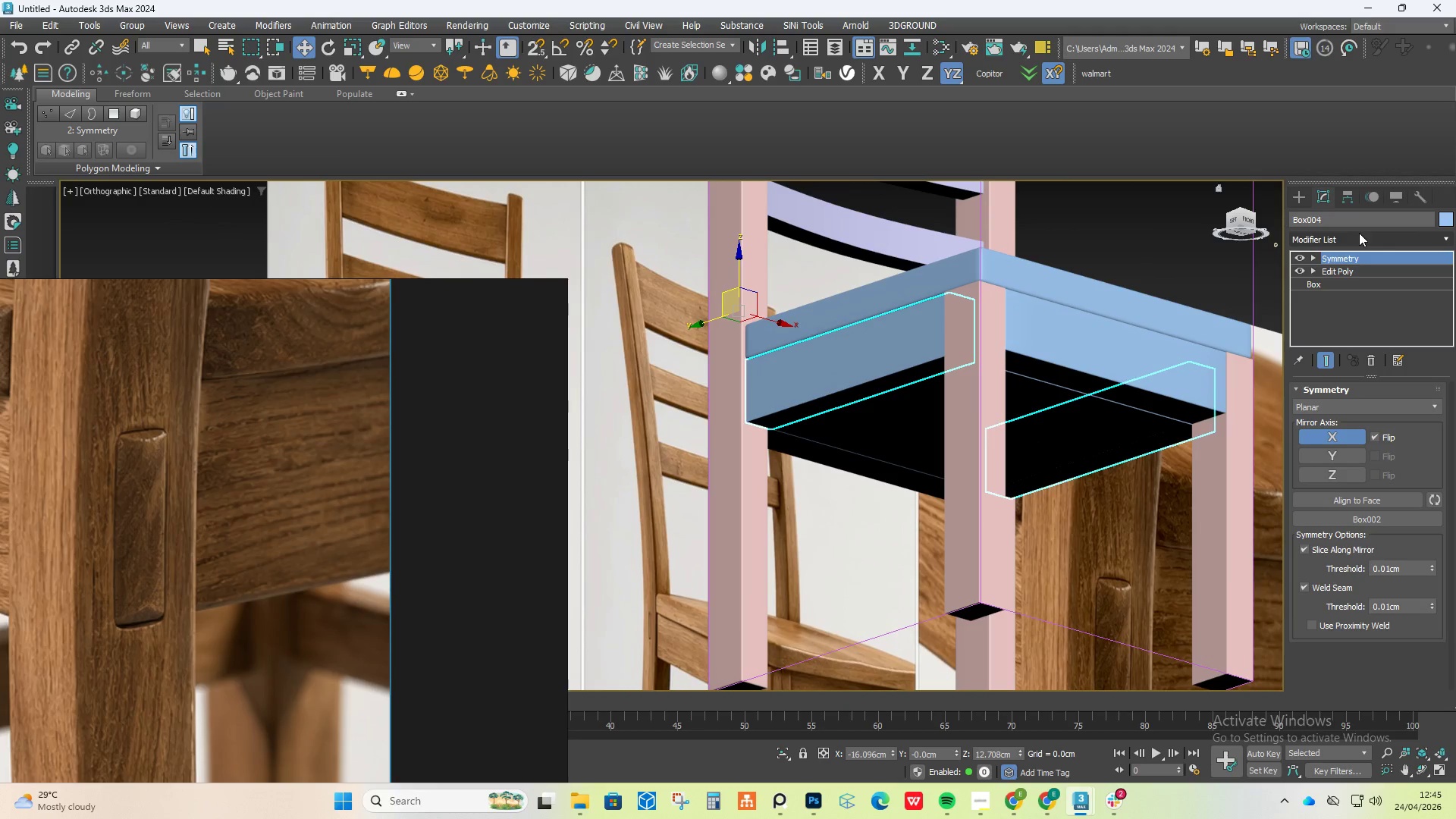 
left_click([1359, 233])
 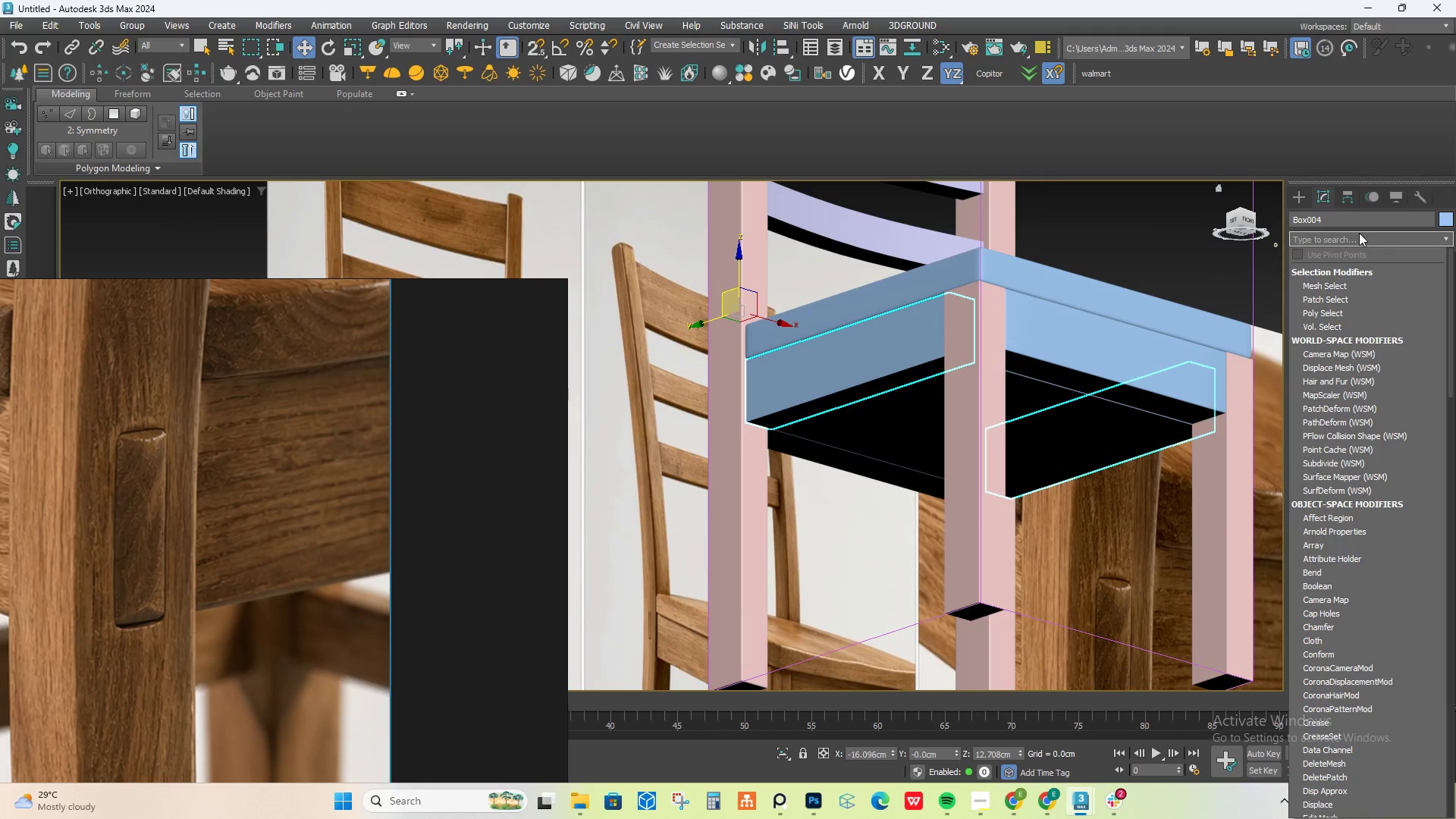 
type(ch)
 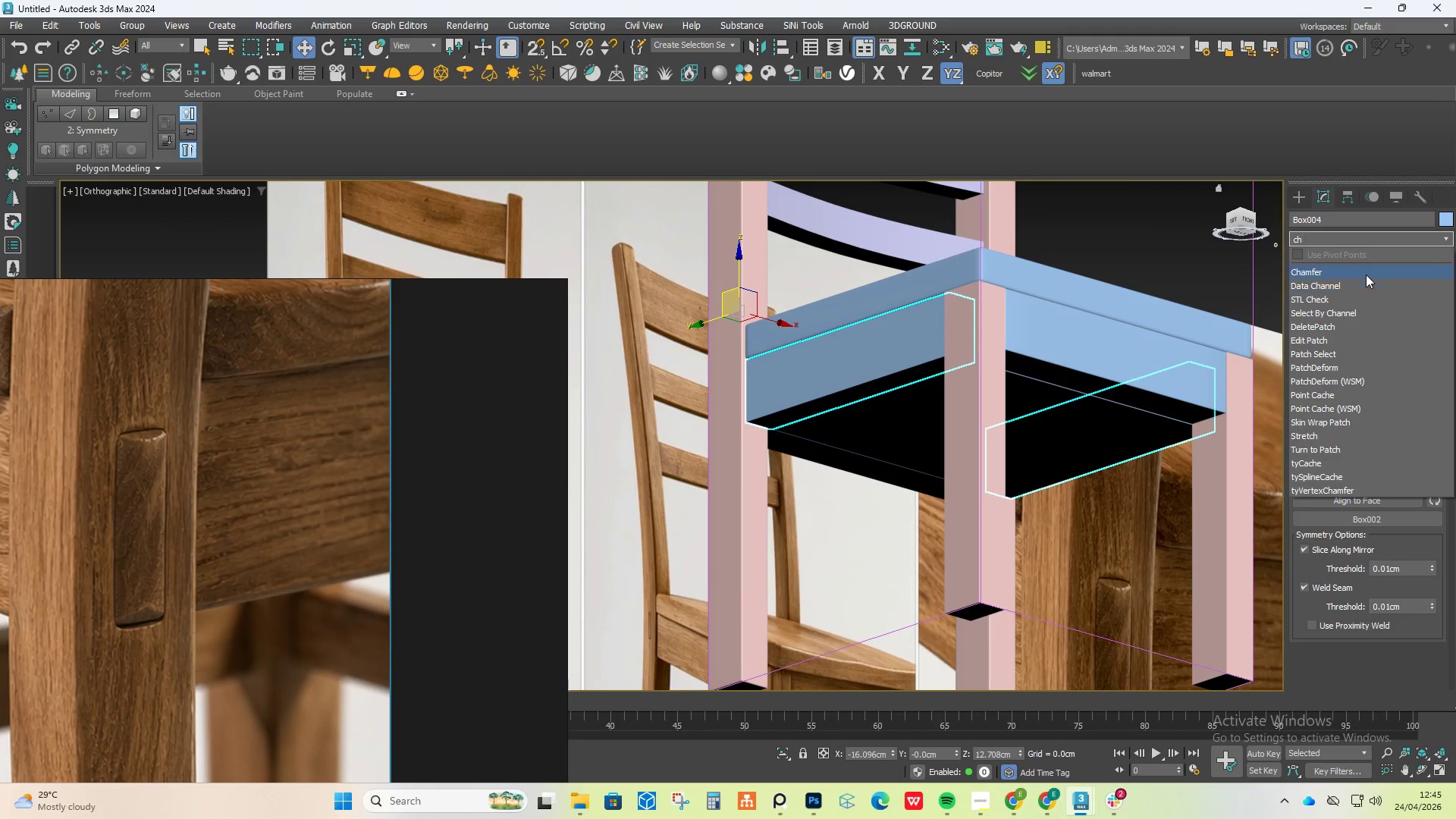 
left_click([1361, 271])
 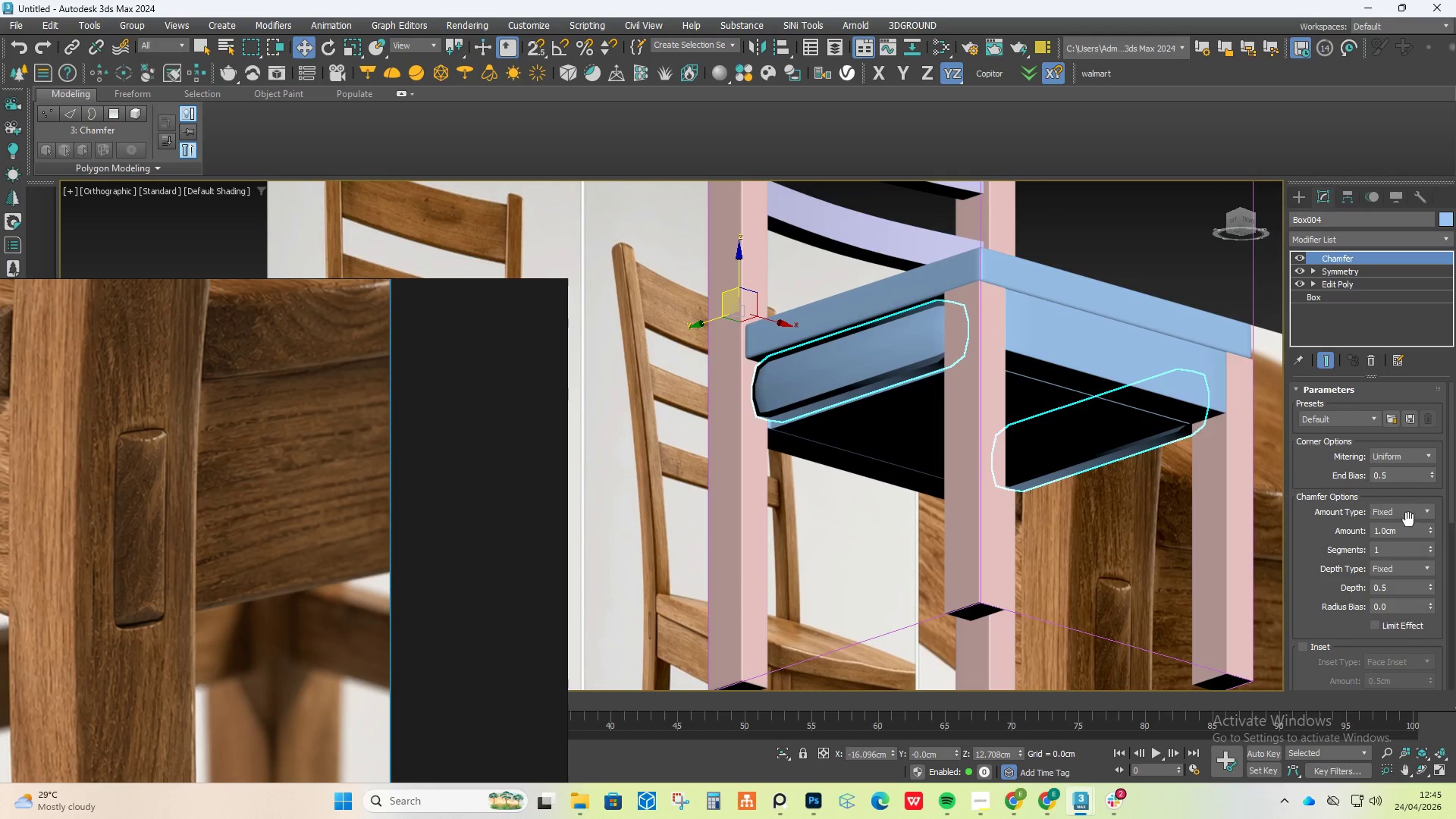 
wait(6.12)
 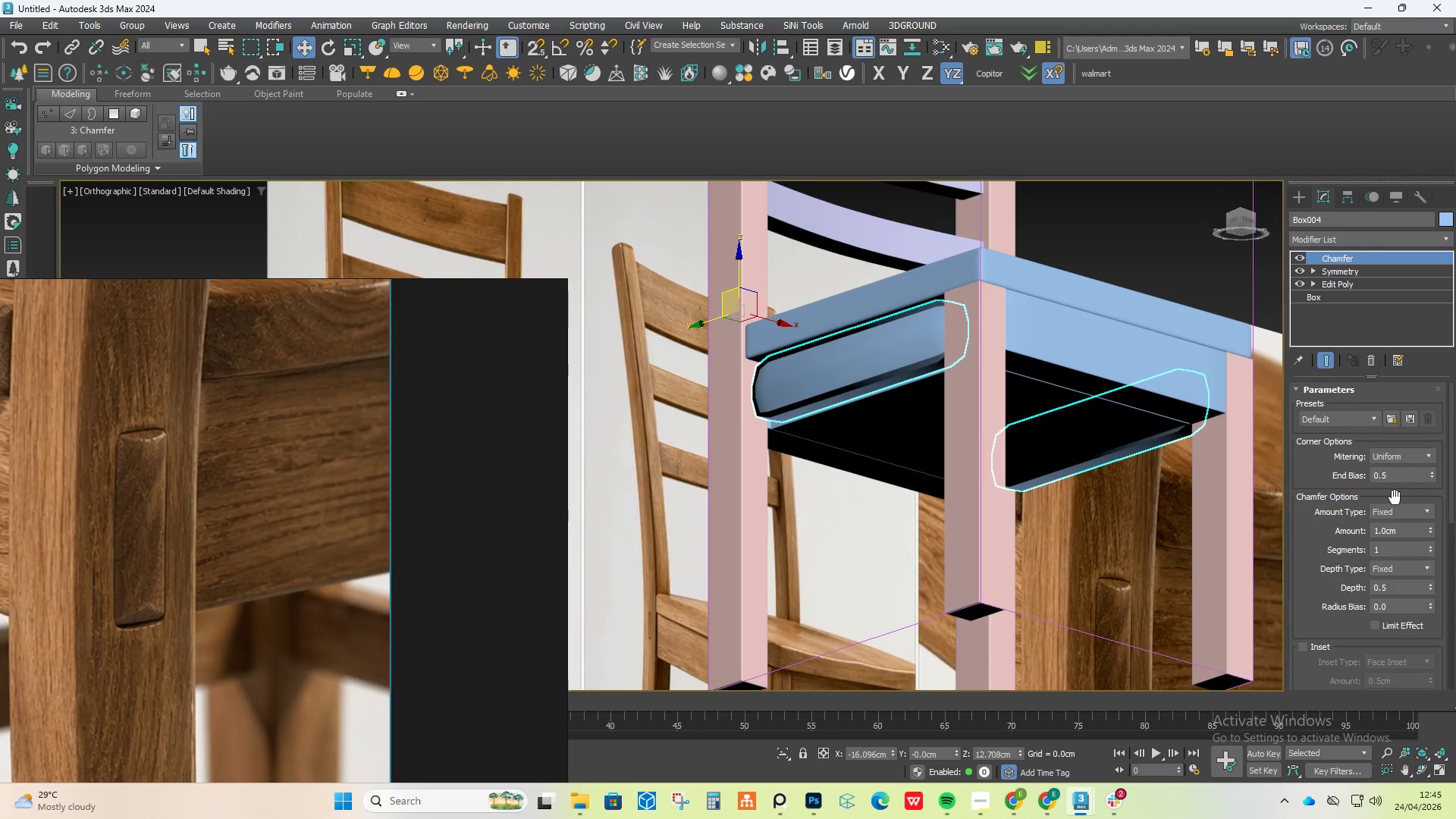 
left_click_drag(start_coordinate=[1430, 531], to_coordinate=[1432, 571])
 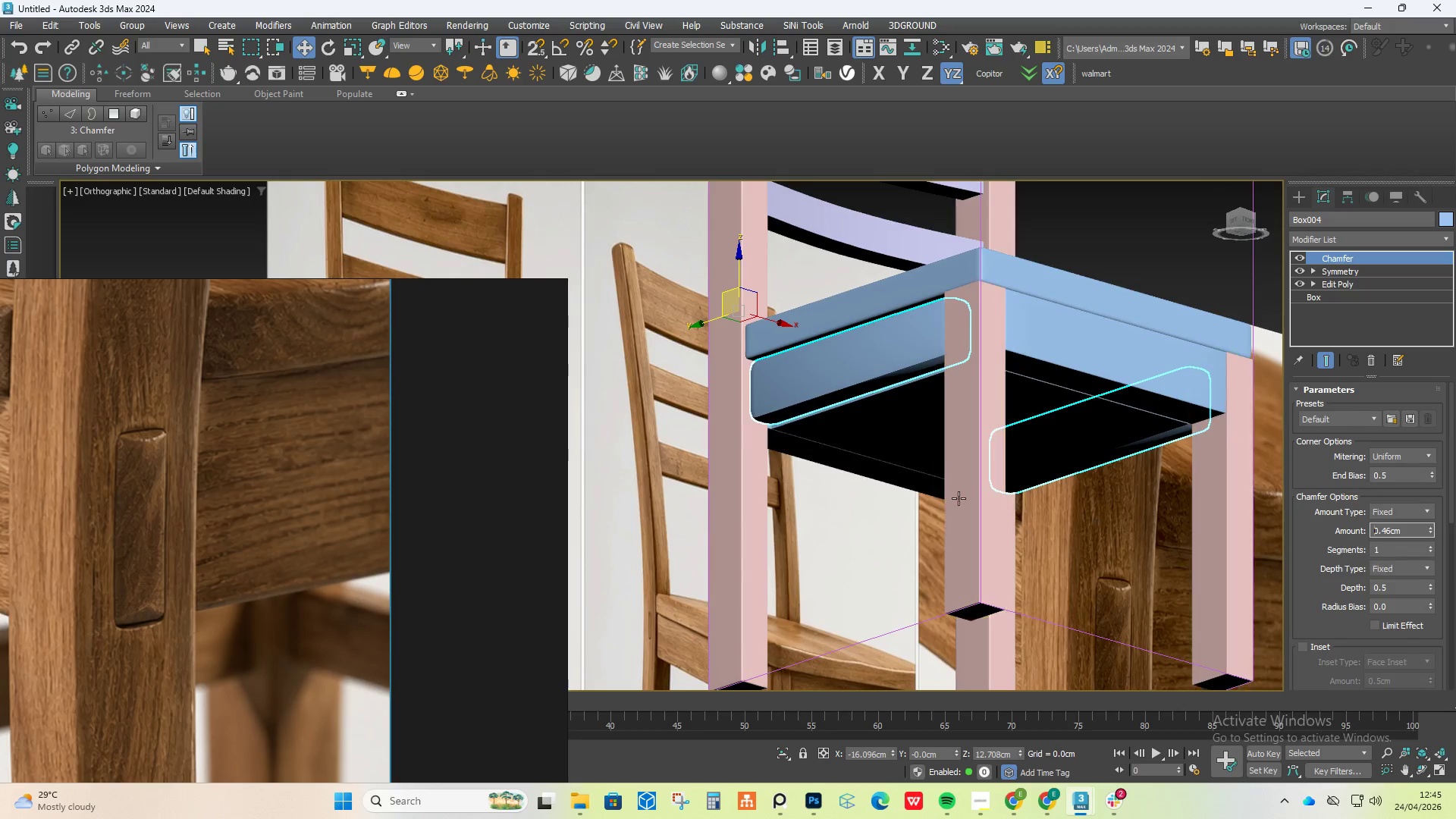 
hold_key(key=AltLeft, duration=0.48)
 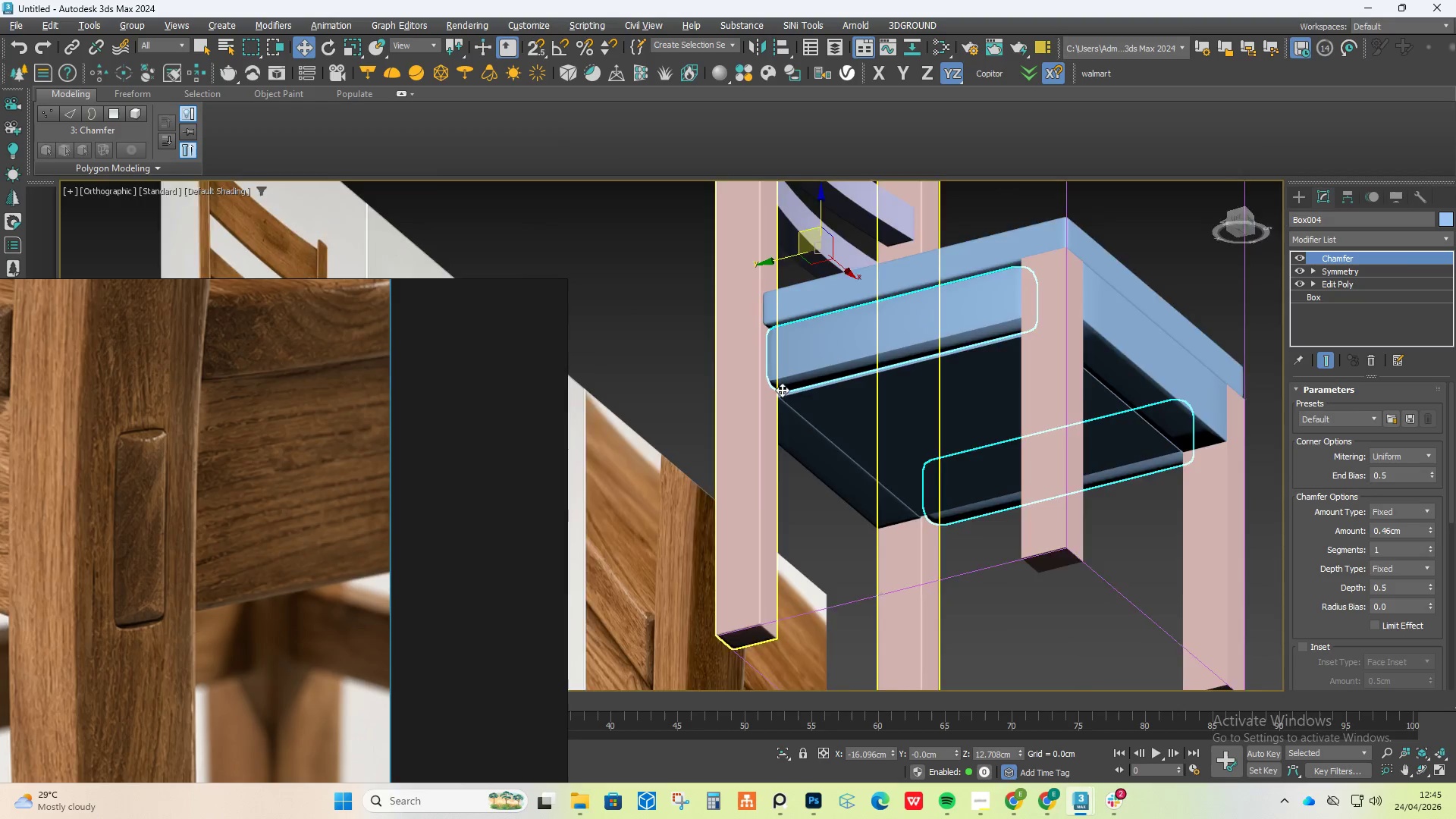 
scroll: coordinate [755, 361], scroll_direction: up, amount: 6.0
 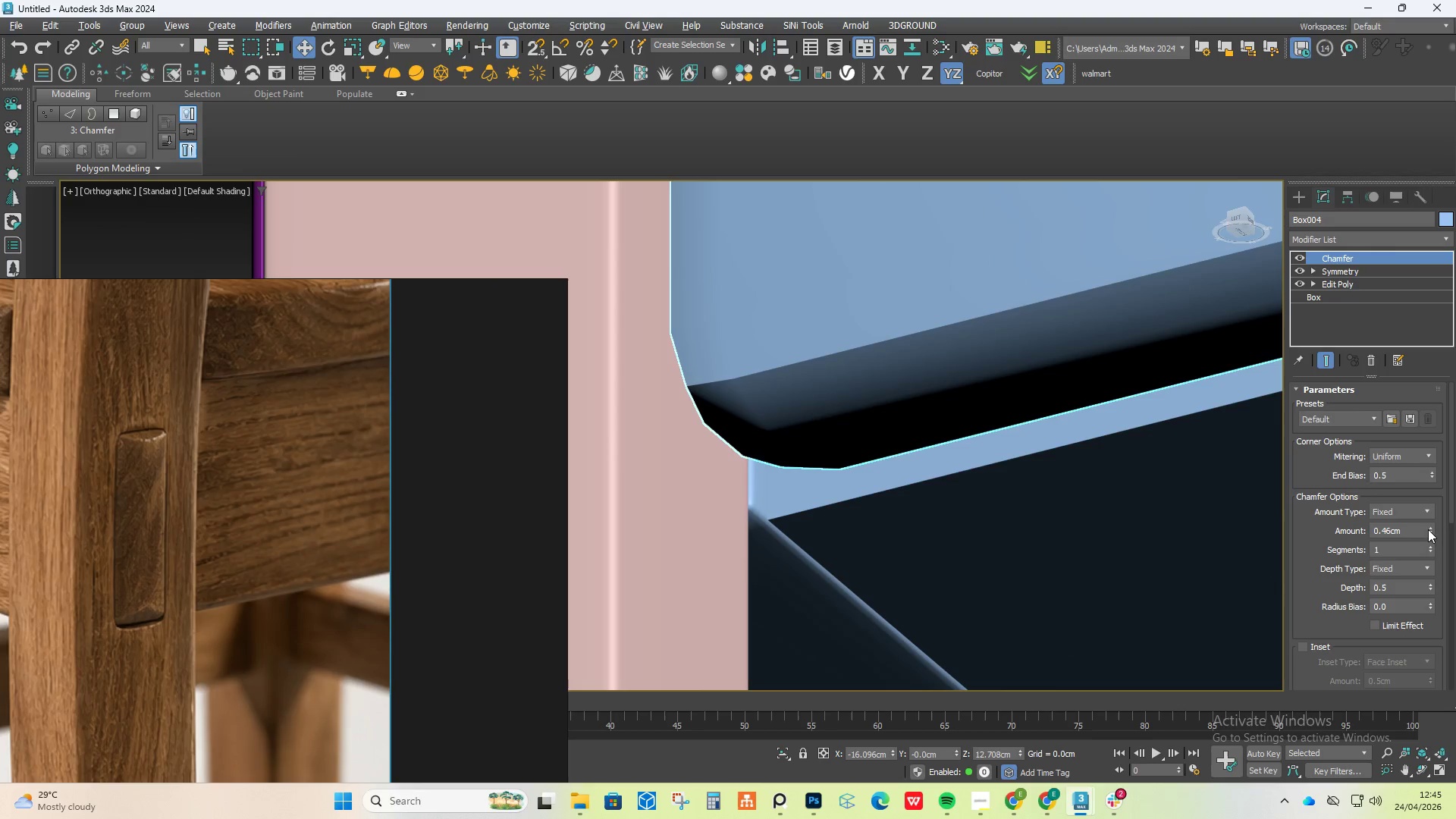 
left_click_drag(start_coordinate=[1432, 531], to_coordinate=[1432, 560])
 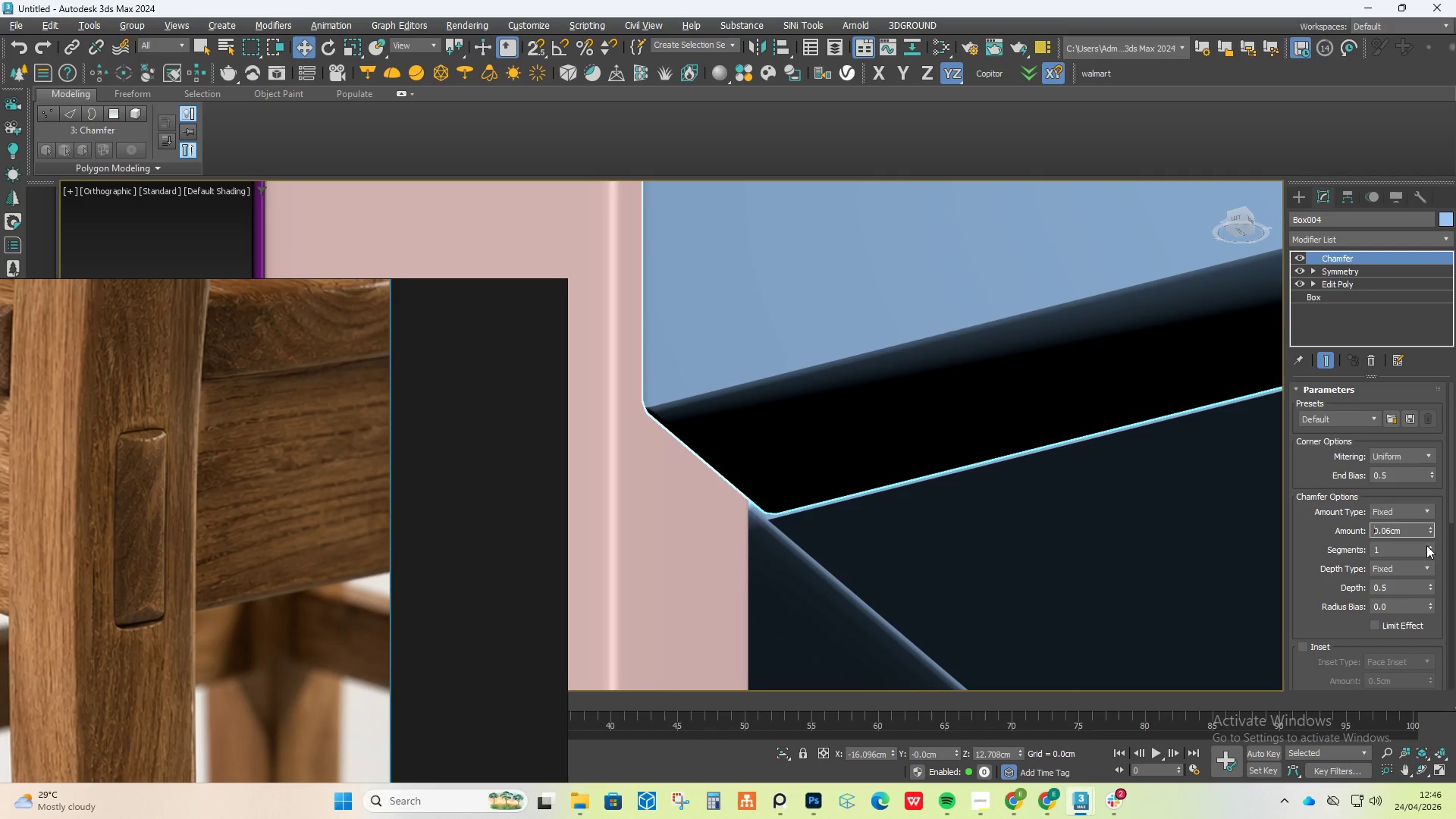 
left_click([1430, 546])
 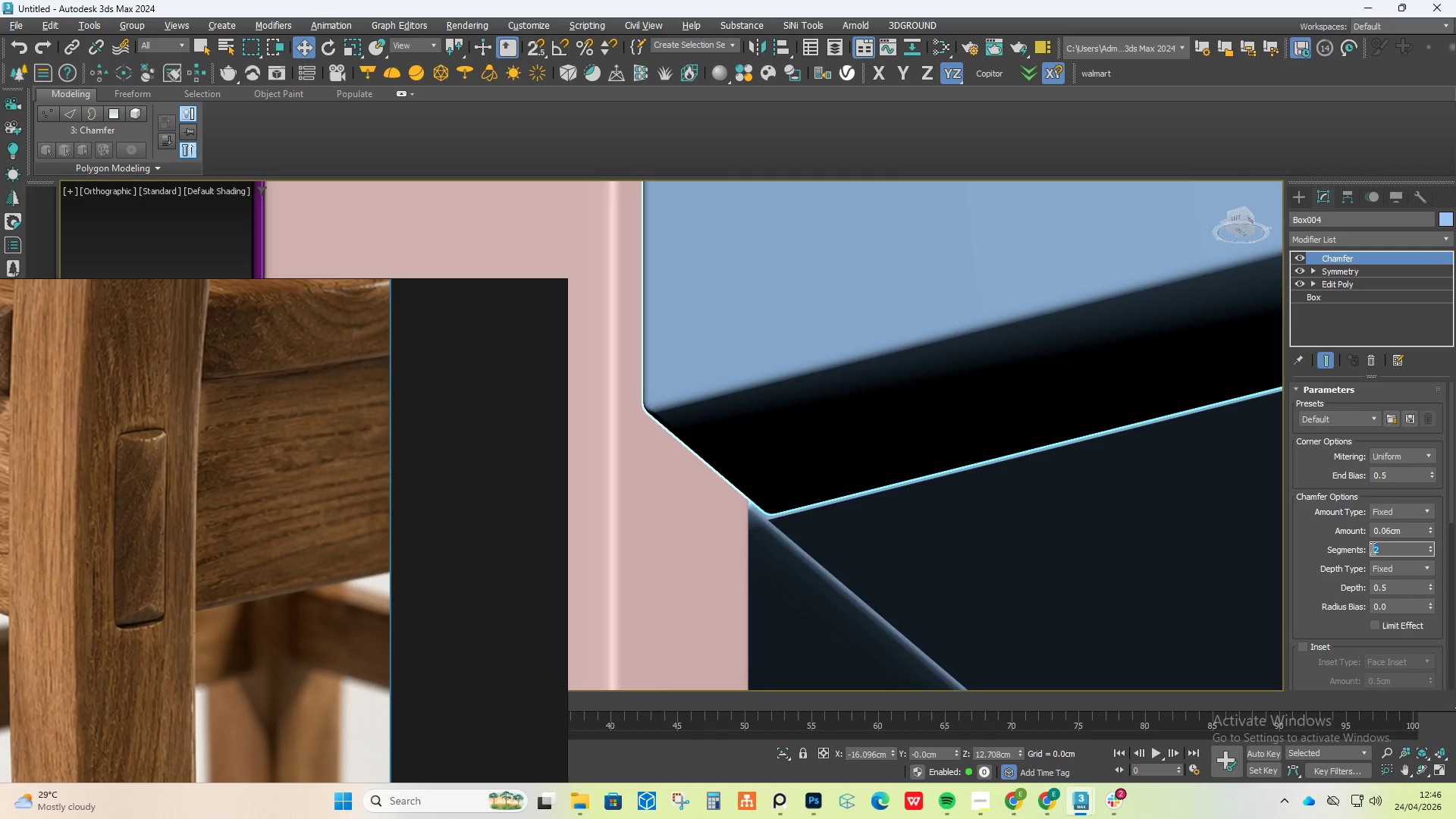 
scroll: coordinate [968, 438], scroll_direction: down, amount: 7.0
 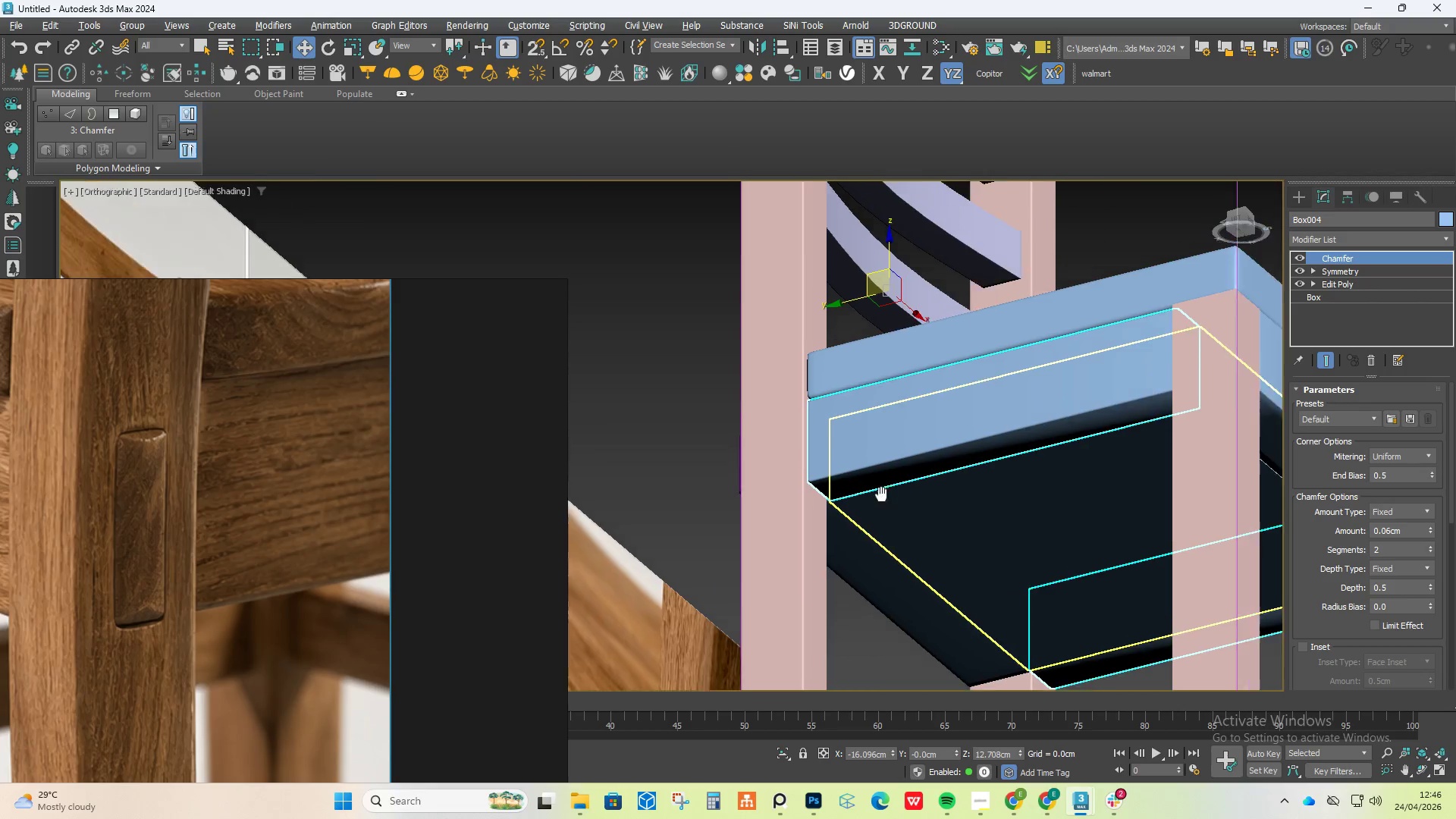 
hold_key(key=AltLeft, duration=1.16)
 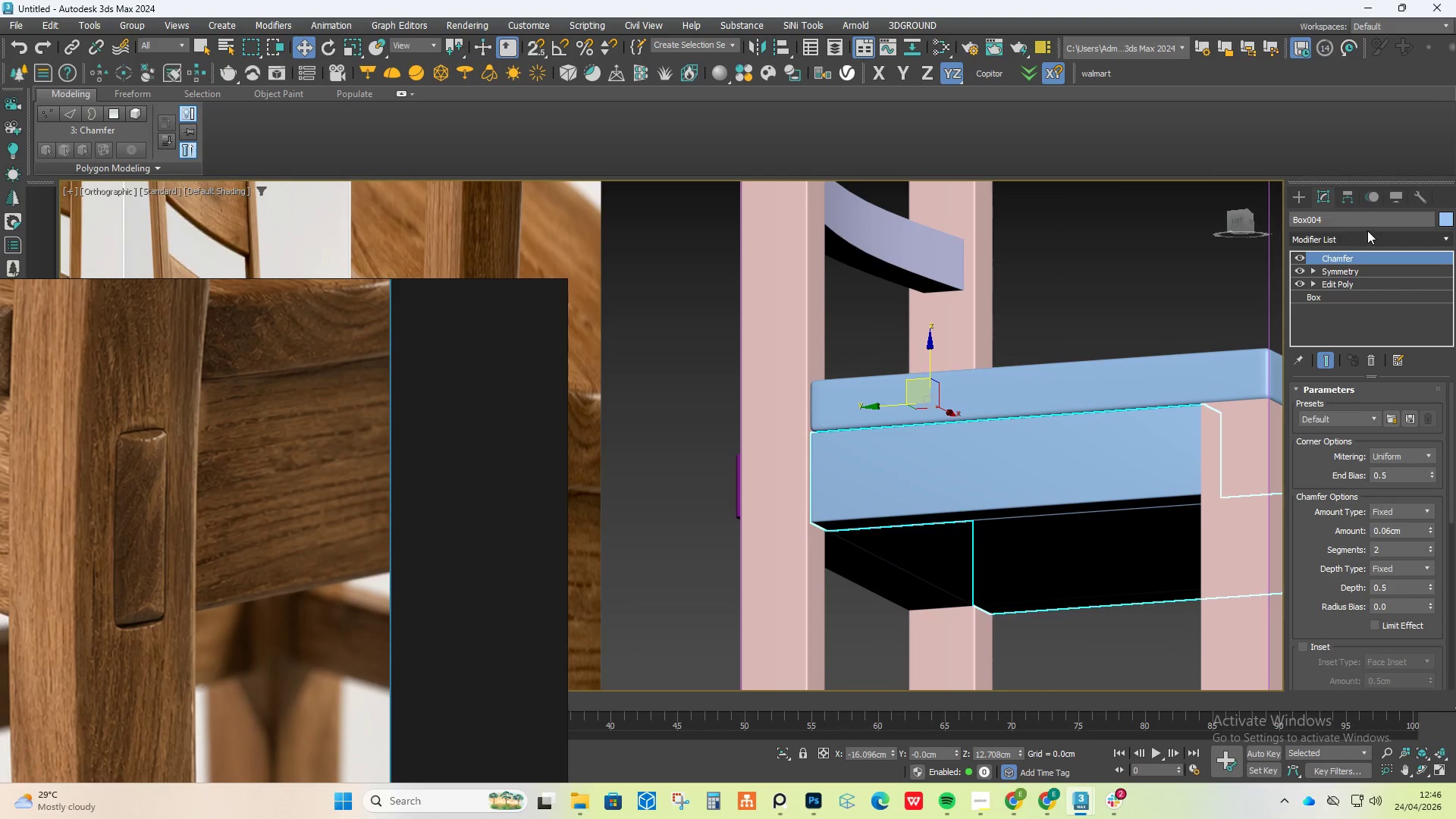 
left_click([1367, 231])
 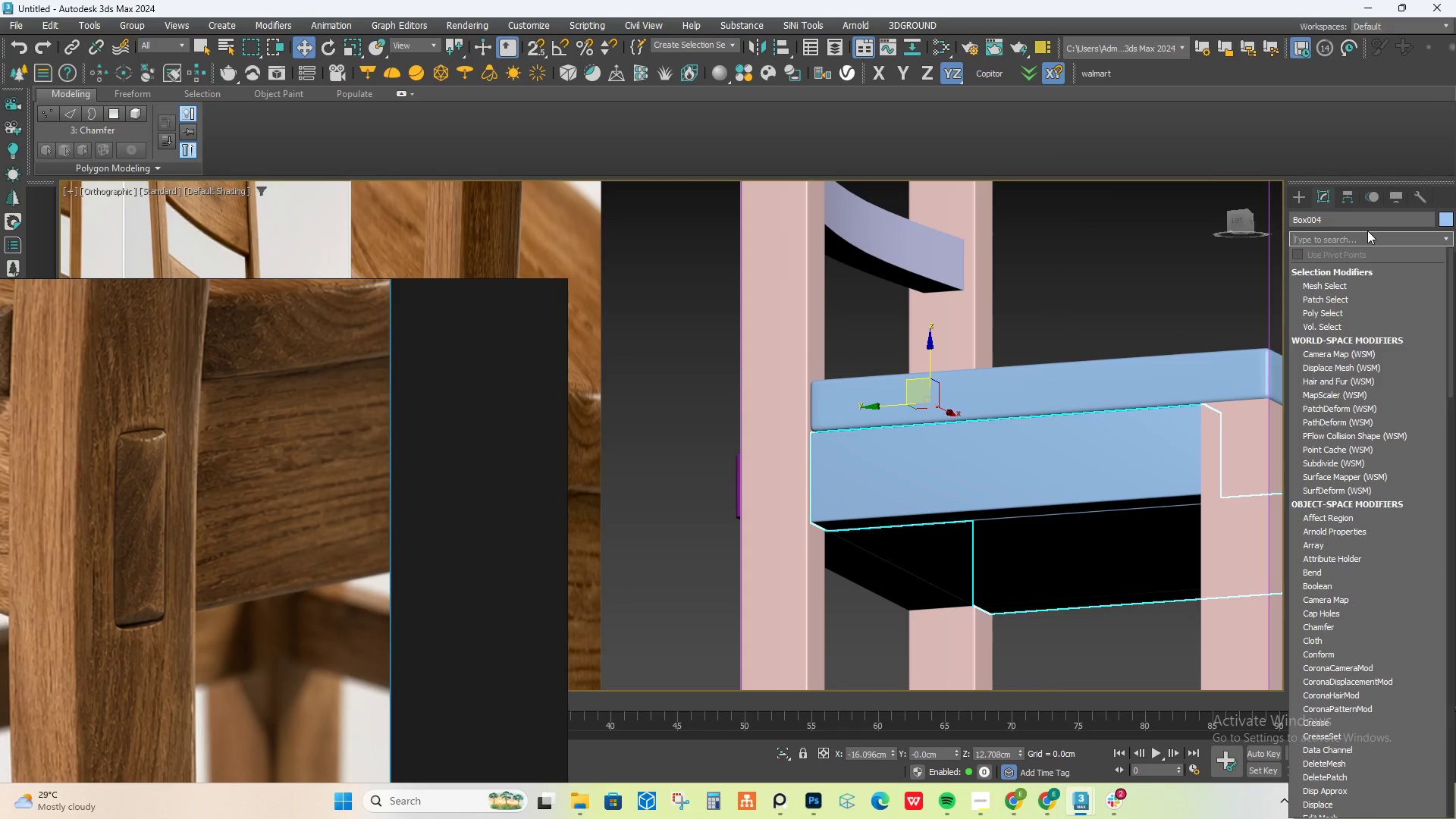 
type(tu)
 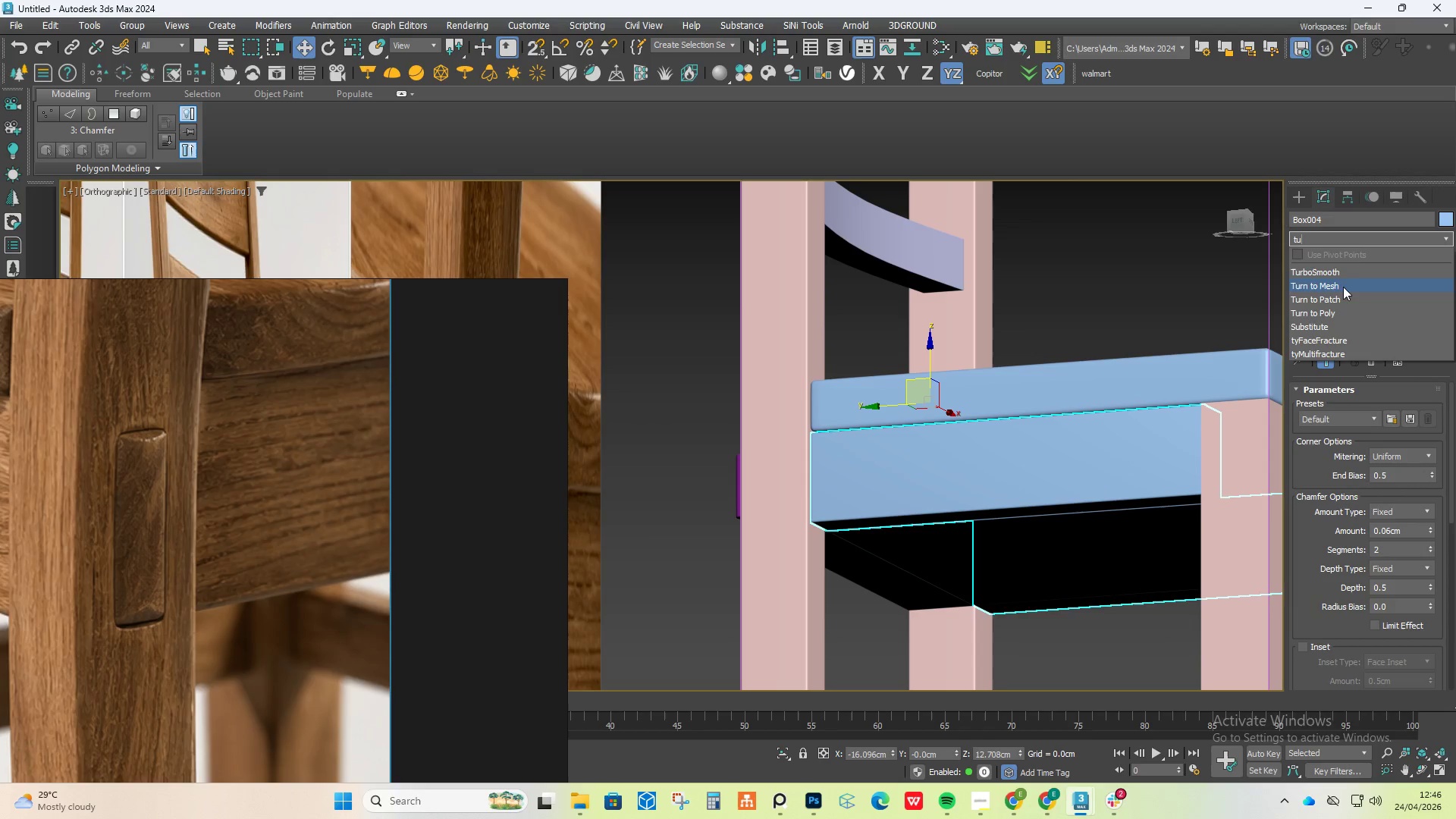 
left_click([1354, 270])
 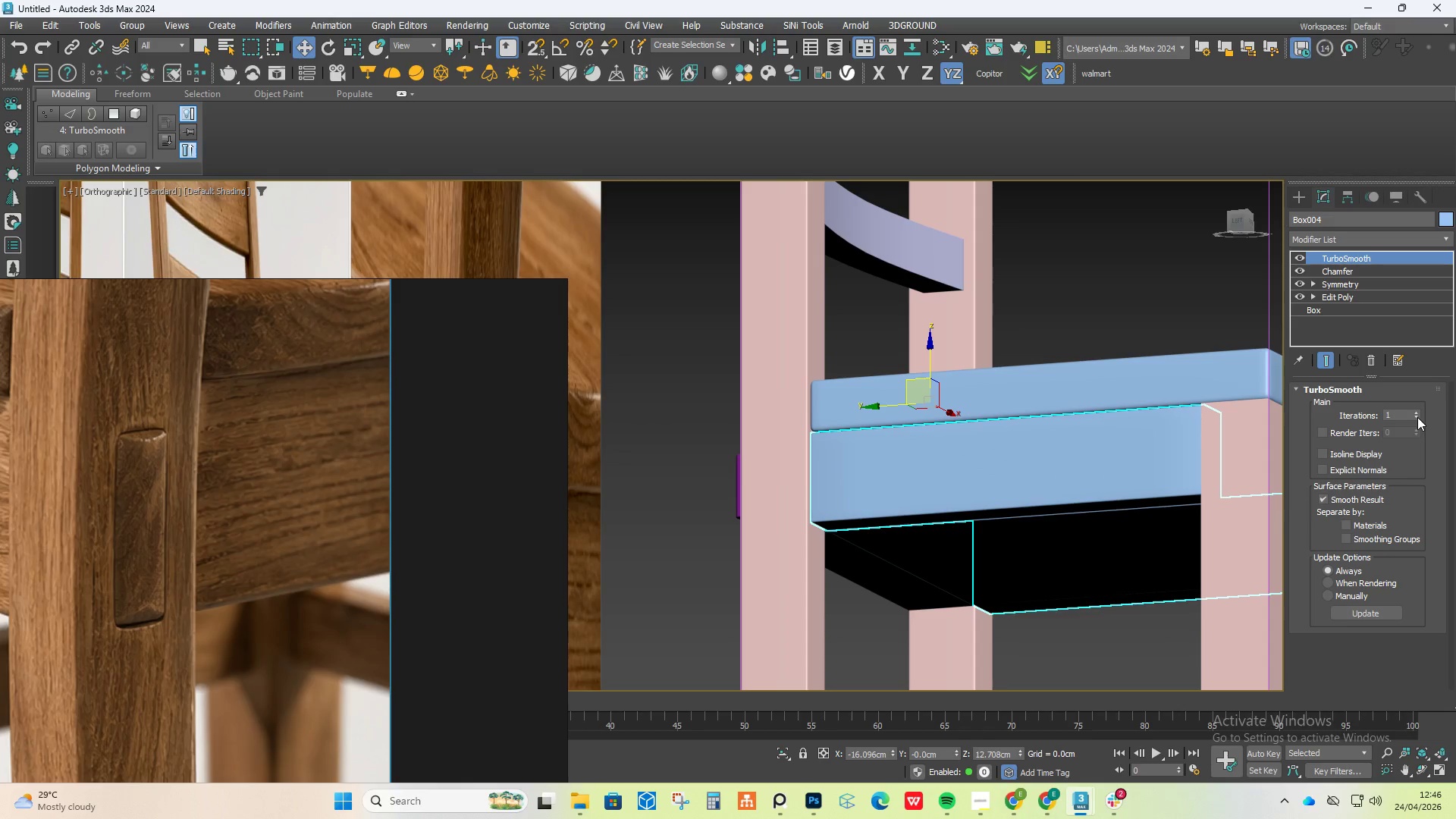 
left_click([1417, 412])
 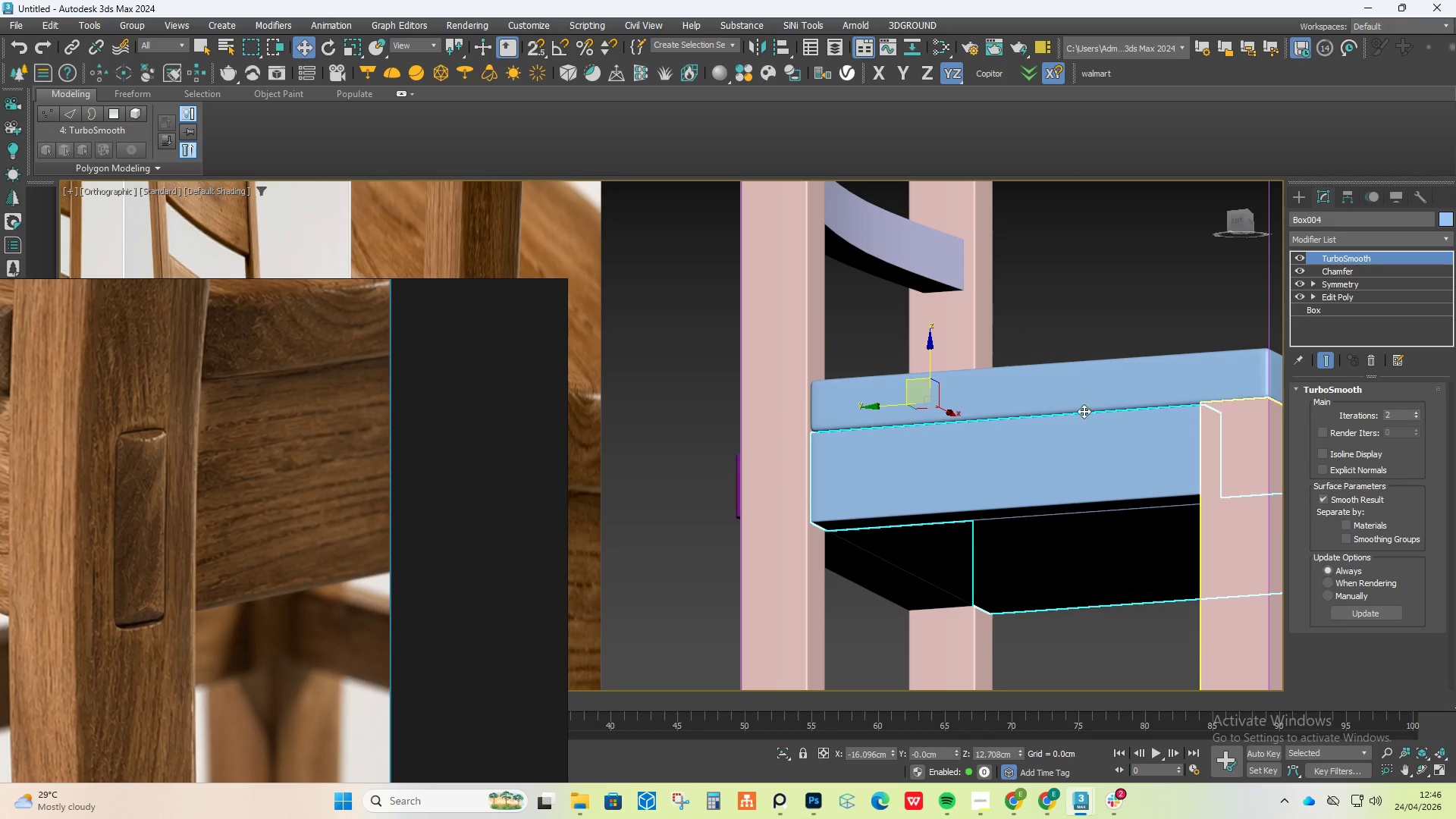 
hold_key(key=AltLeft, duration=3.27)
 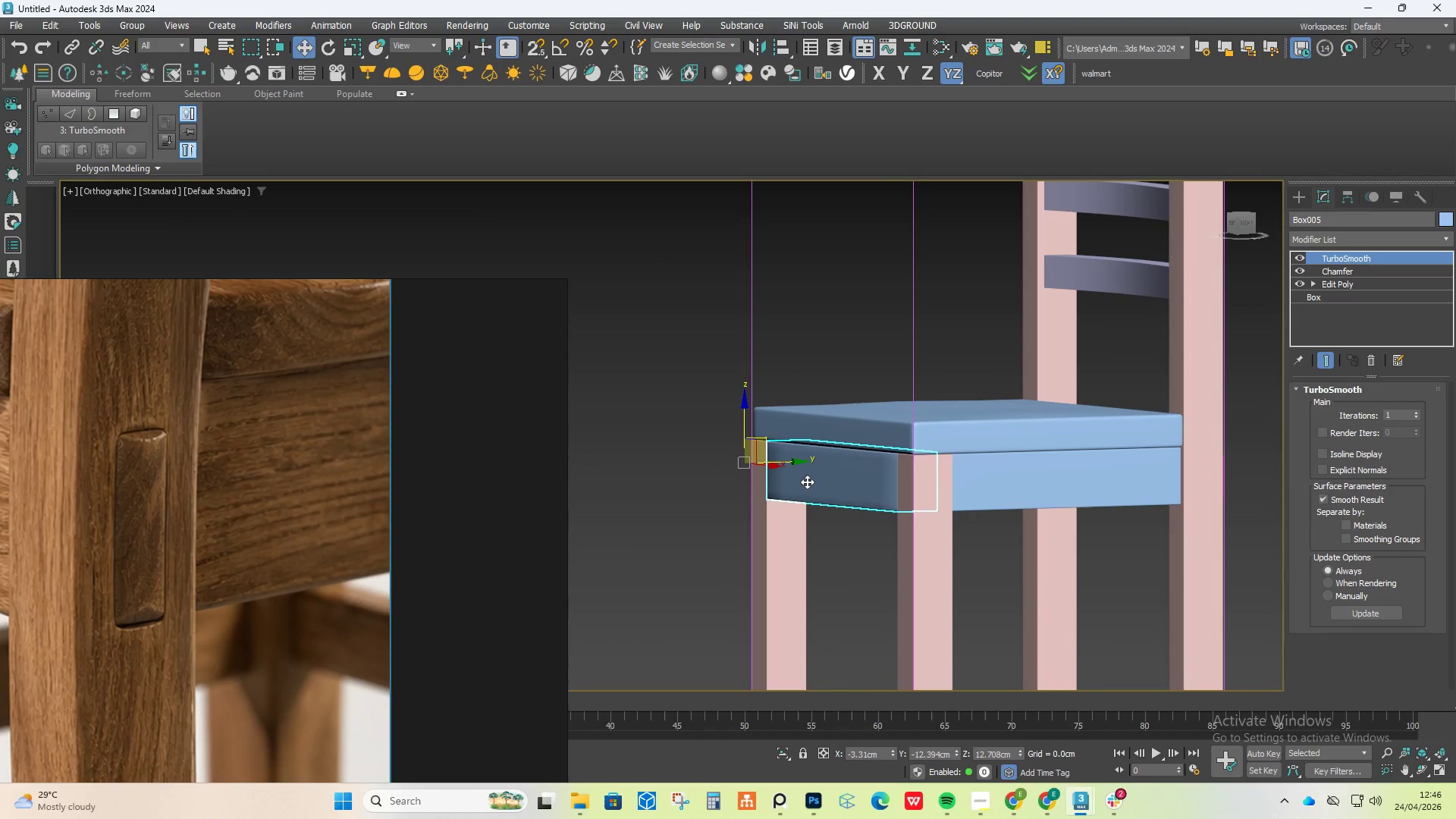 
scroll: coordinate [821, 394], scroll_direction: down, amount: 1.0
 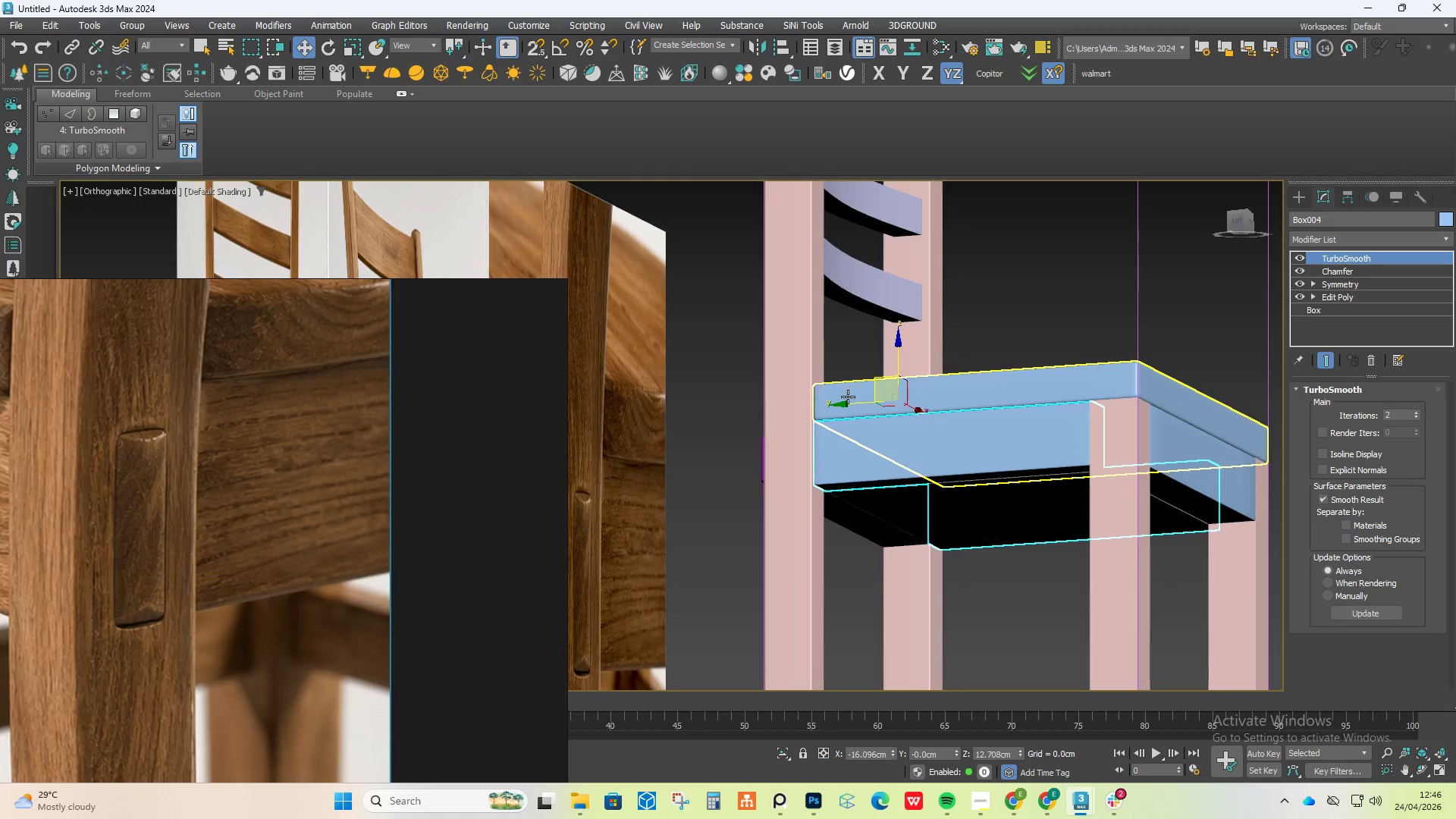 
left_click([807, 482])
 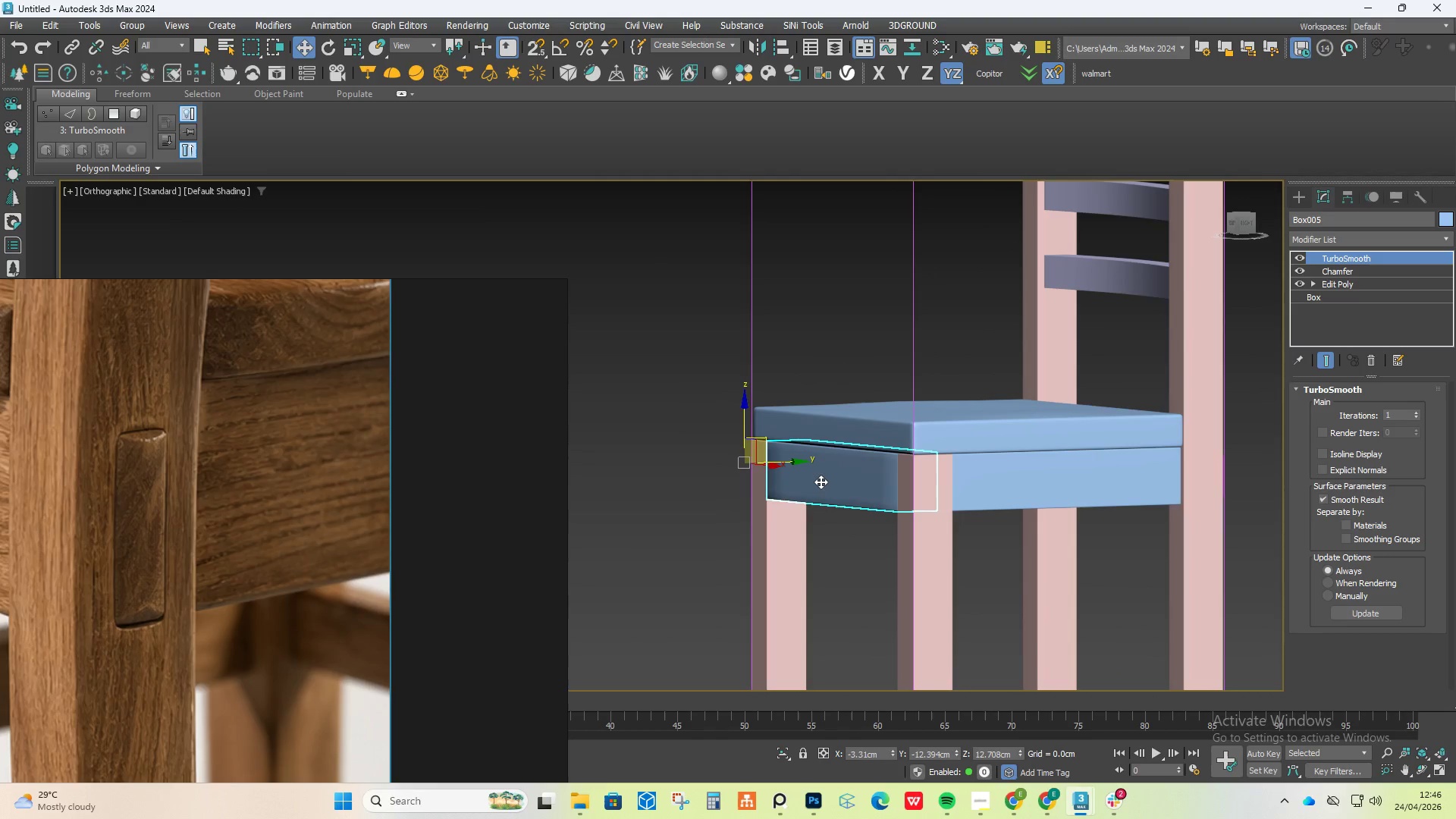 
scroll: coordinate [749, 441], scroll_direction: down, amount: 1.0
 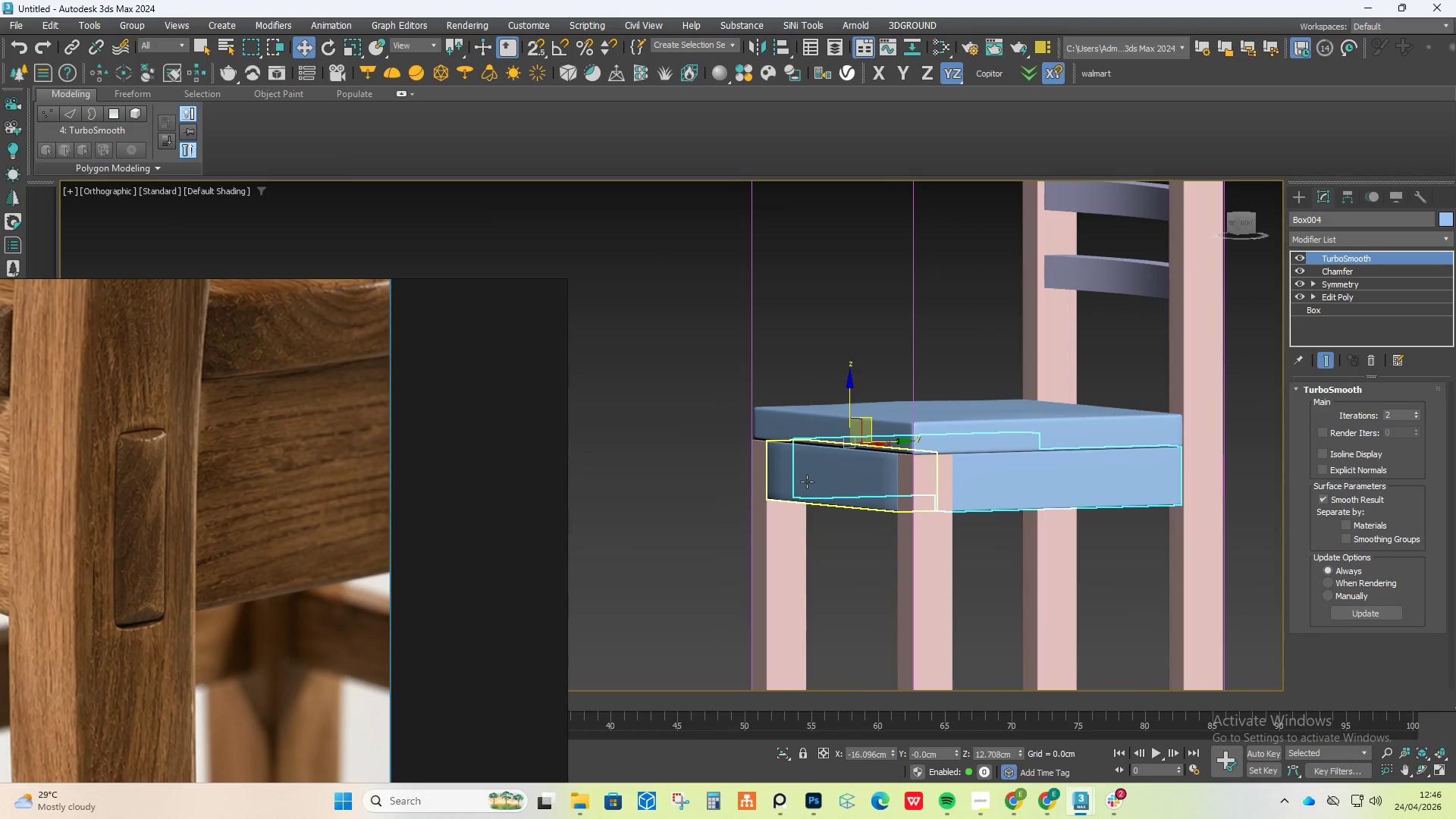 
scroll: coordinate [823, 482], scroll_direction: up, amount: 4.0
 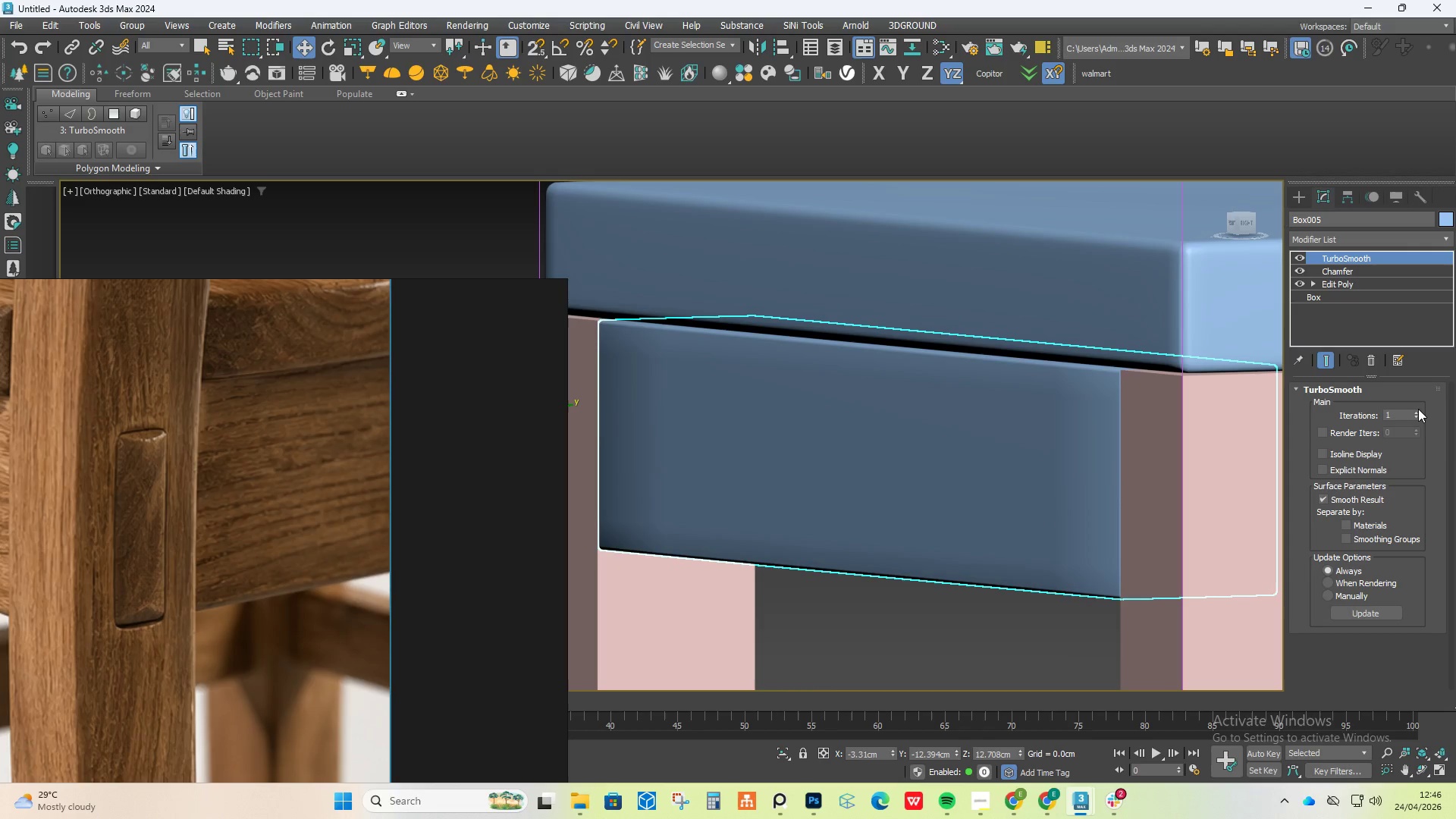 
left_click([1418, 409])
 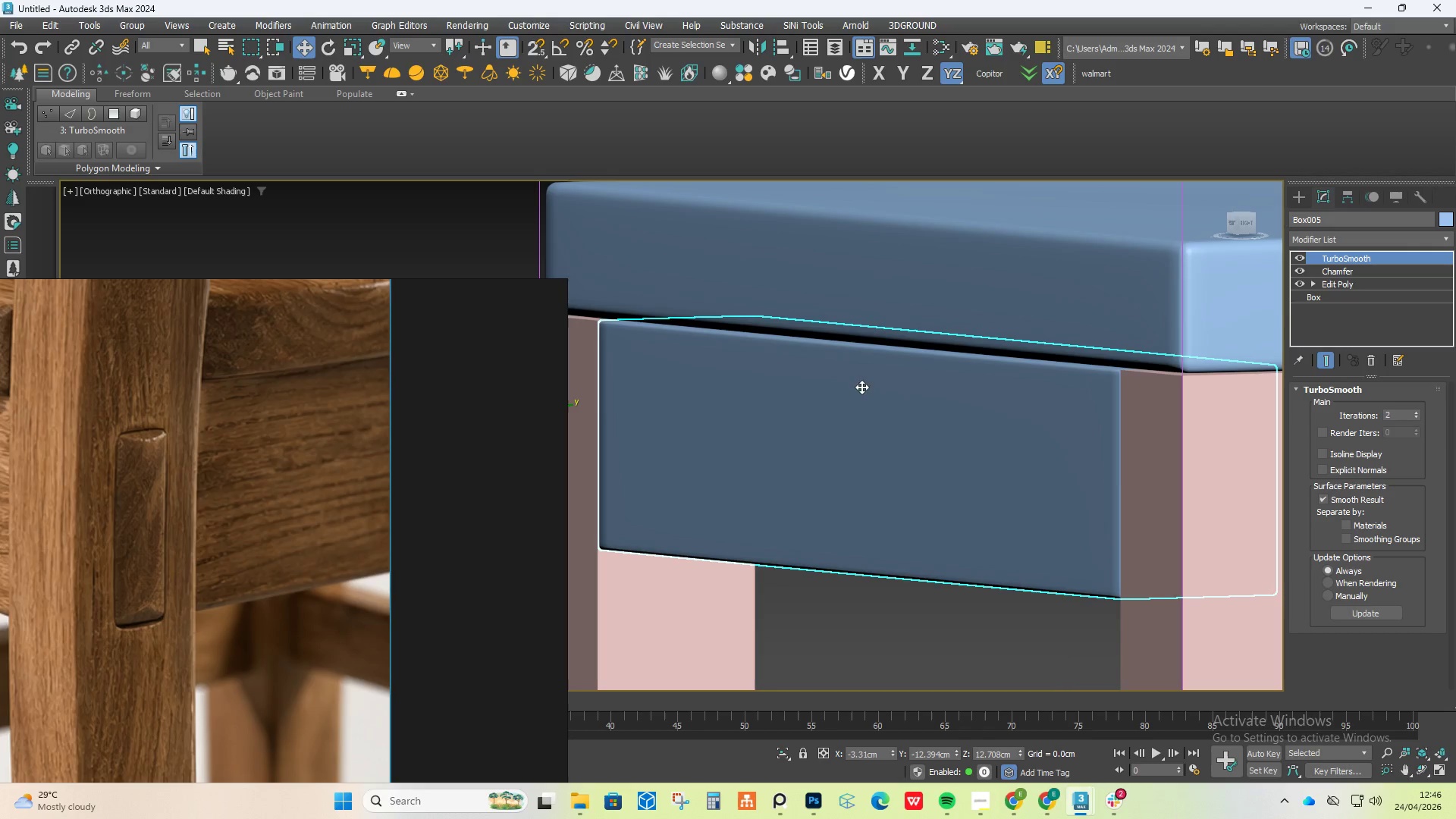 
hold_key(key=AltLeft, duration=1.28)
 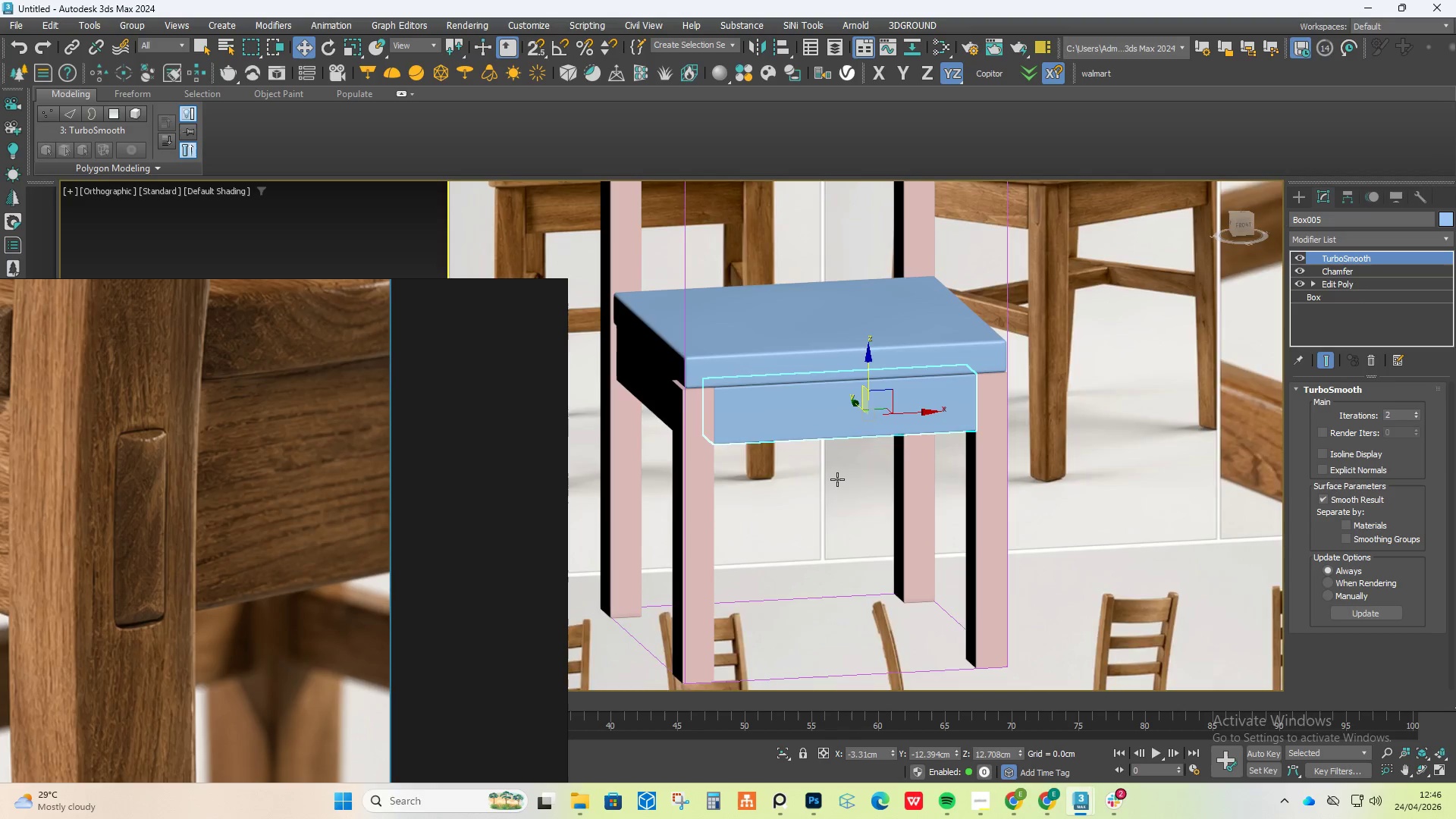 
scroll: coordinate [807, 387], scroll_direction: down, amount: 5.0
 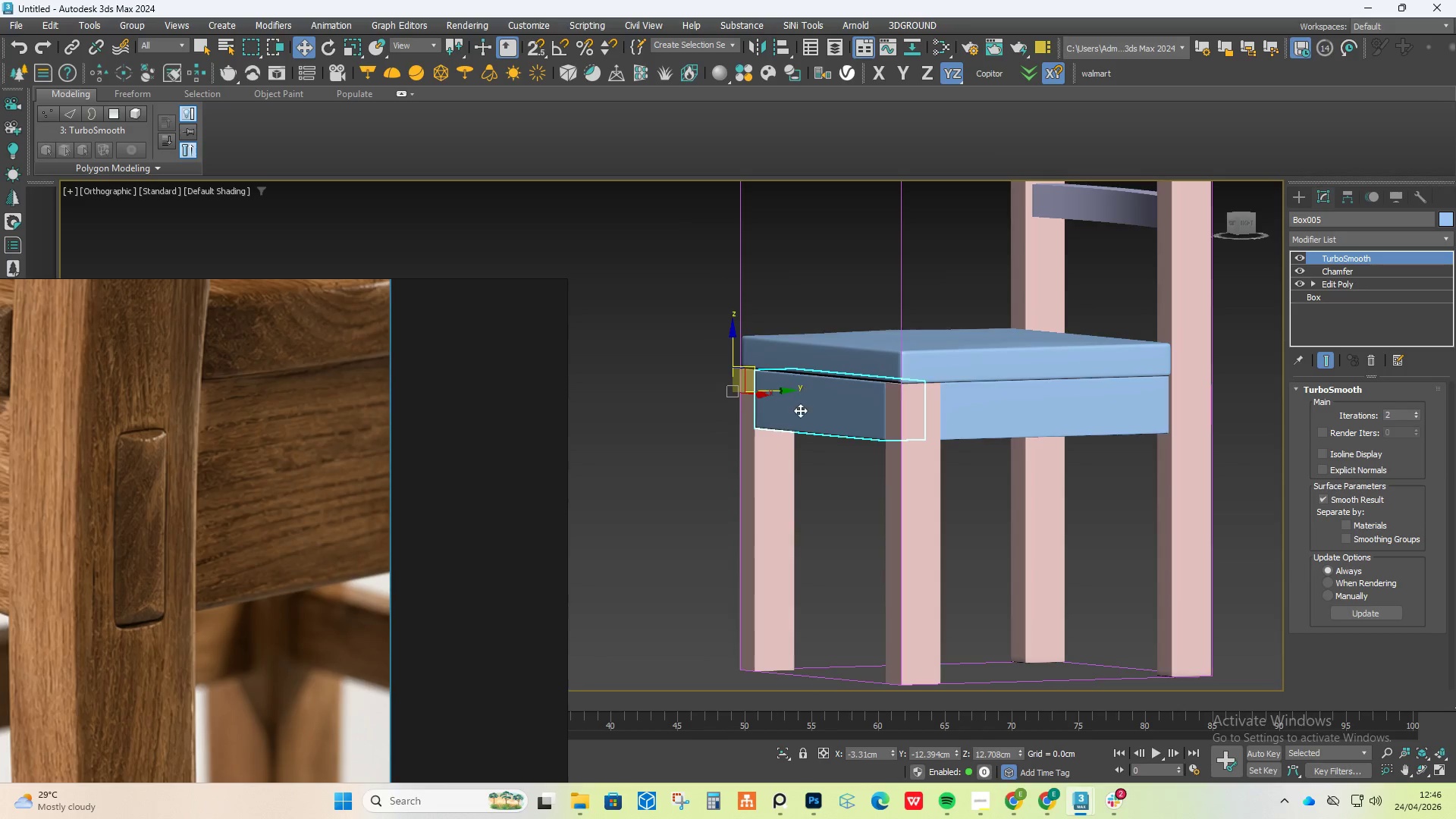 
hold_key(key=AltLeft, duration=0.45)
scroll: coordinate [831, 490], scroll_direction: none, amount: 0.0
 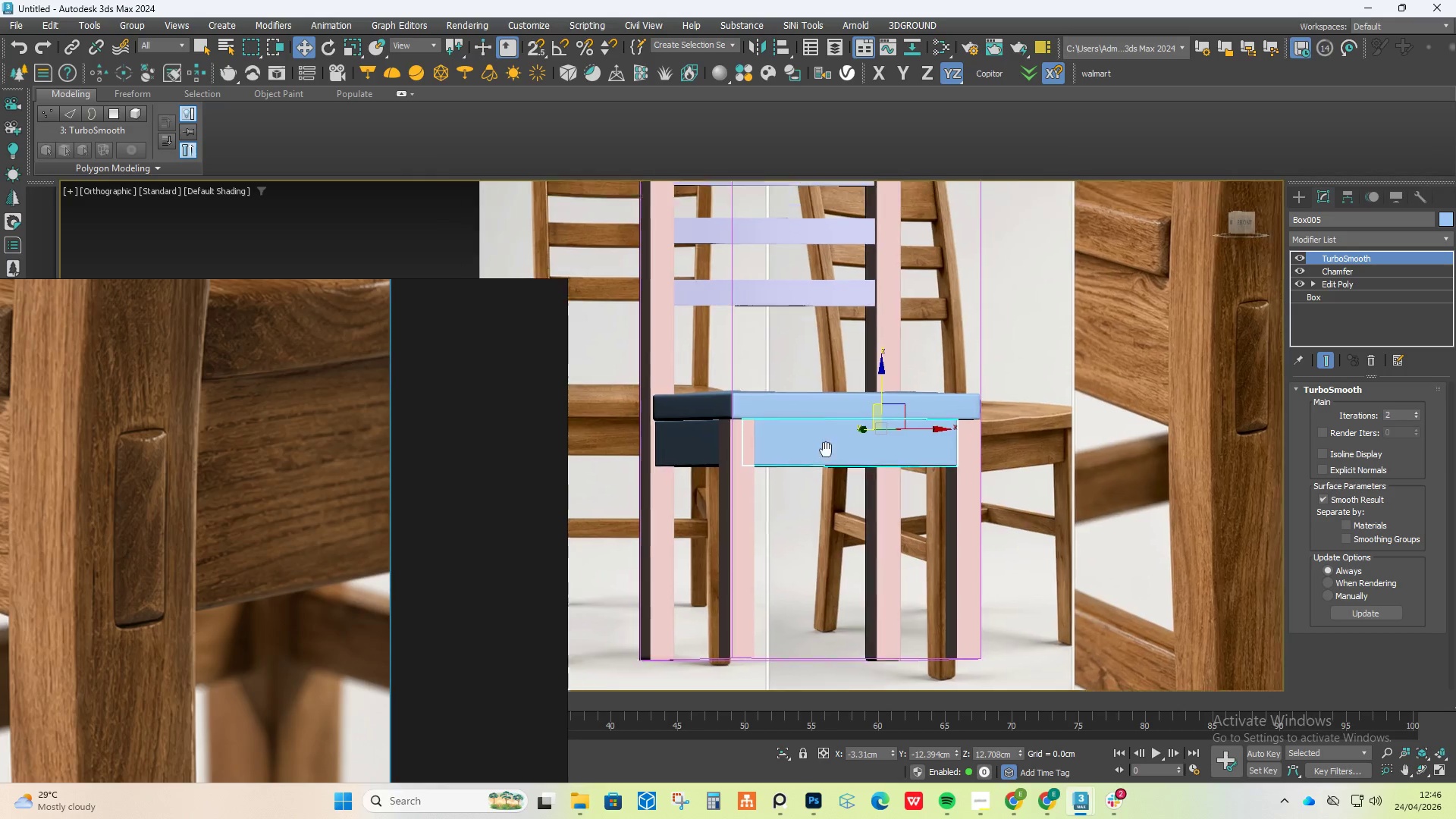 
key(F4)
 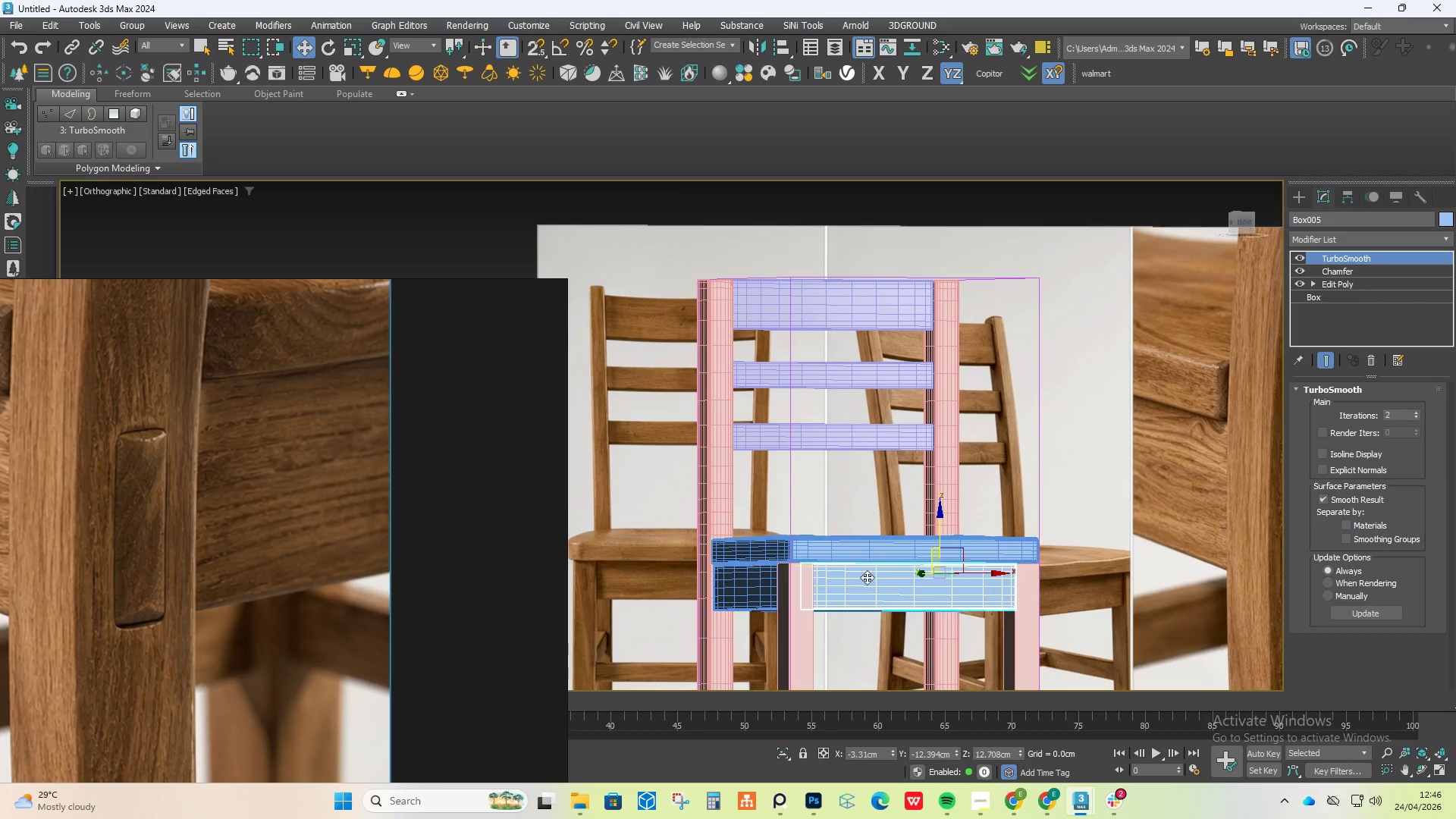 
hold_key(key=AltLeft, duration=0.61)
 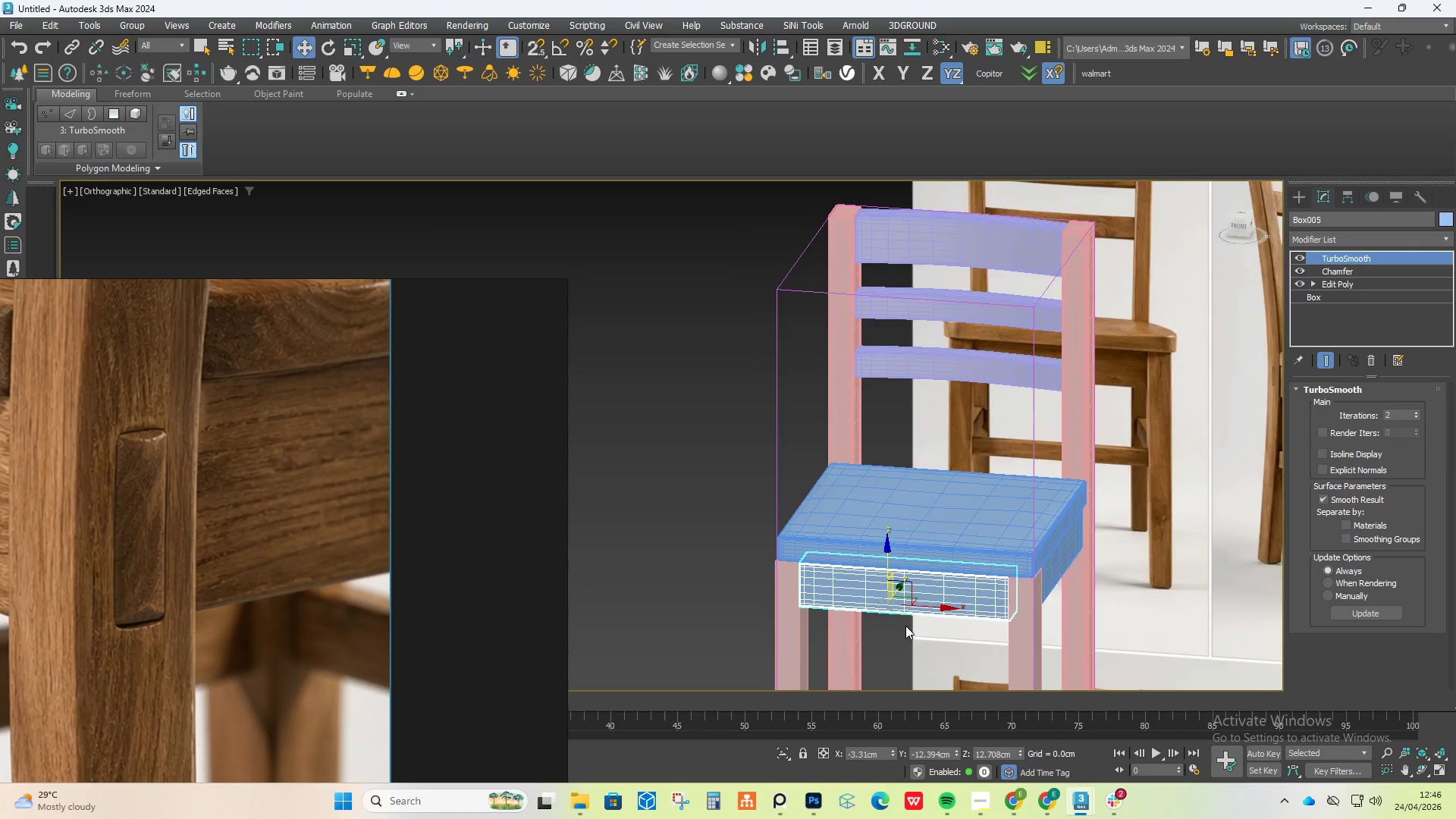 
key(Alt+AltLeft)
 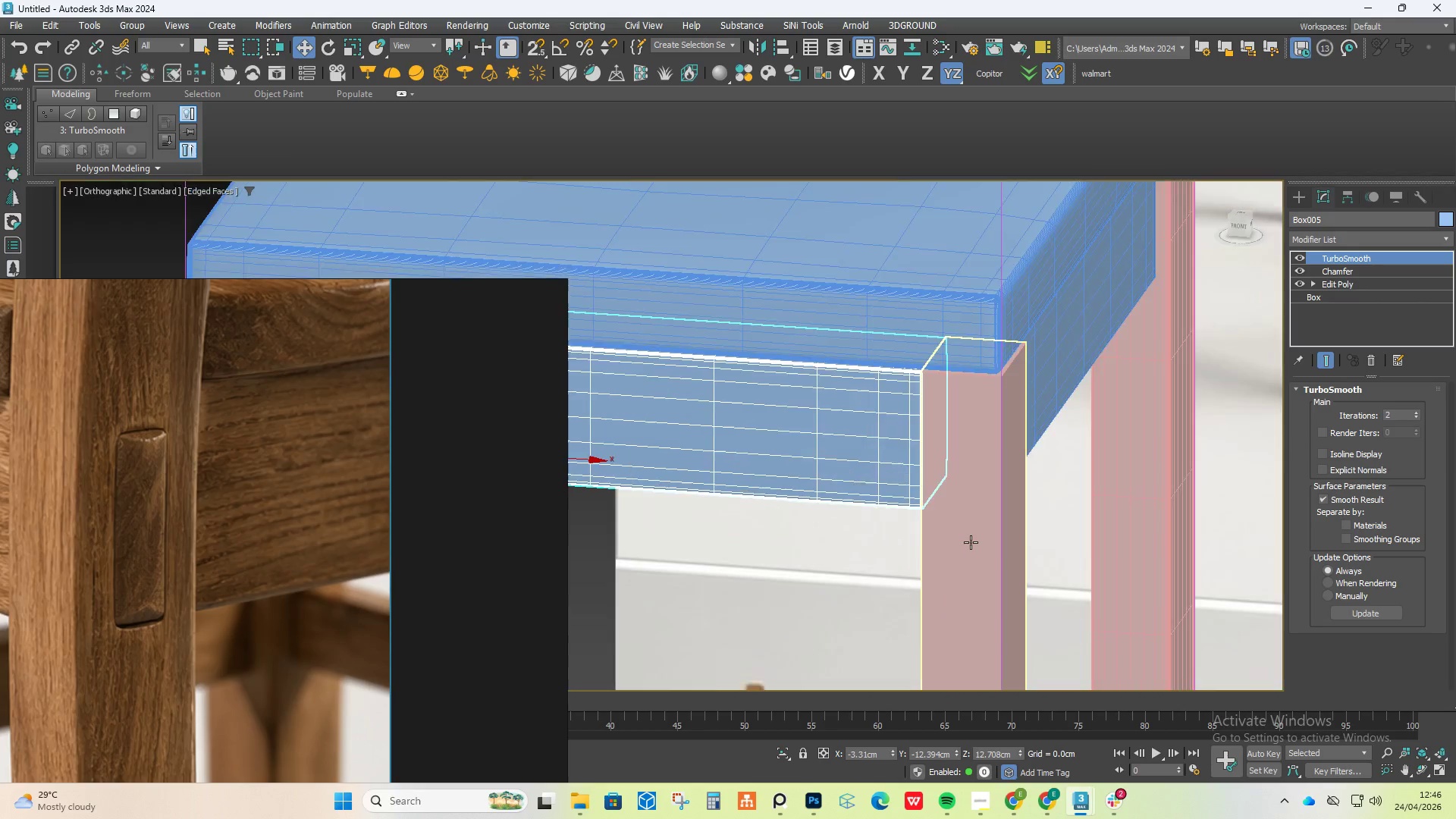 
left_click([971, 542])
 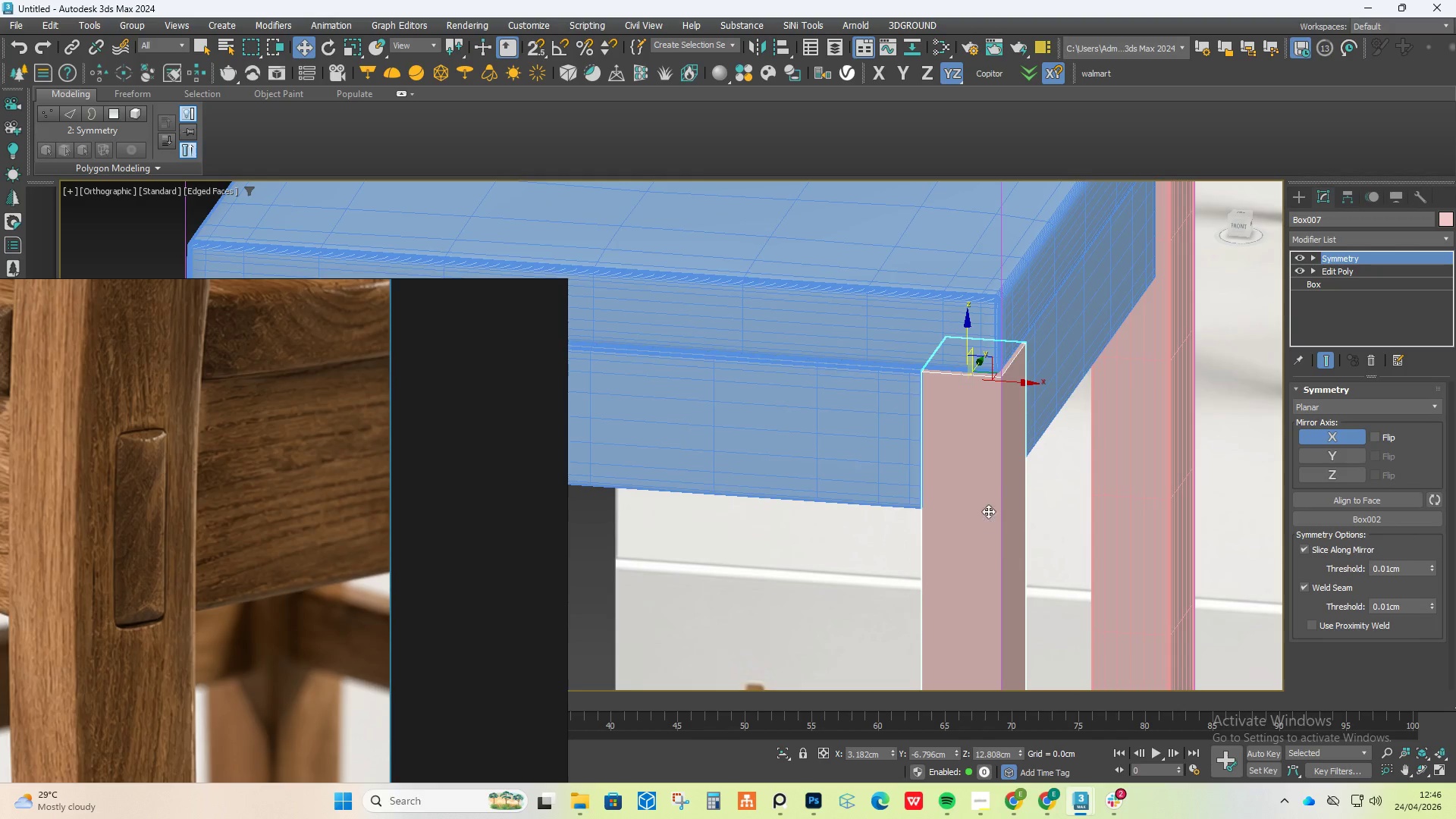 
scroll: coordinate [971, 542], scroll_direction: up, amount: 6.0
 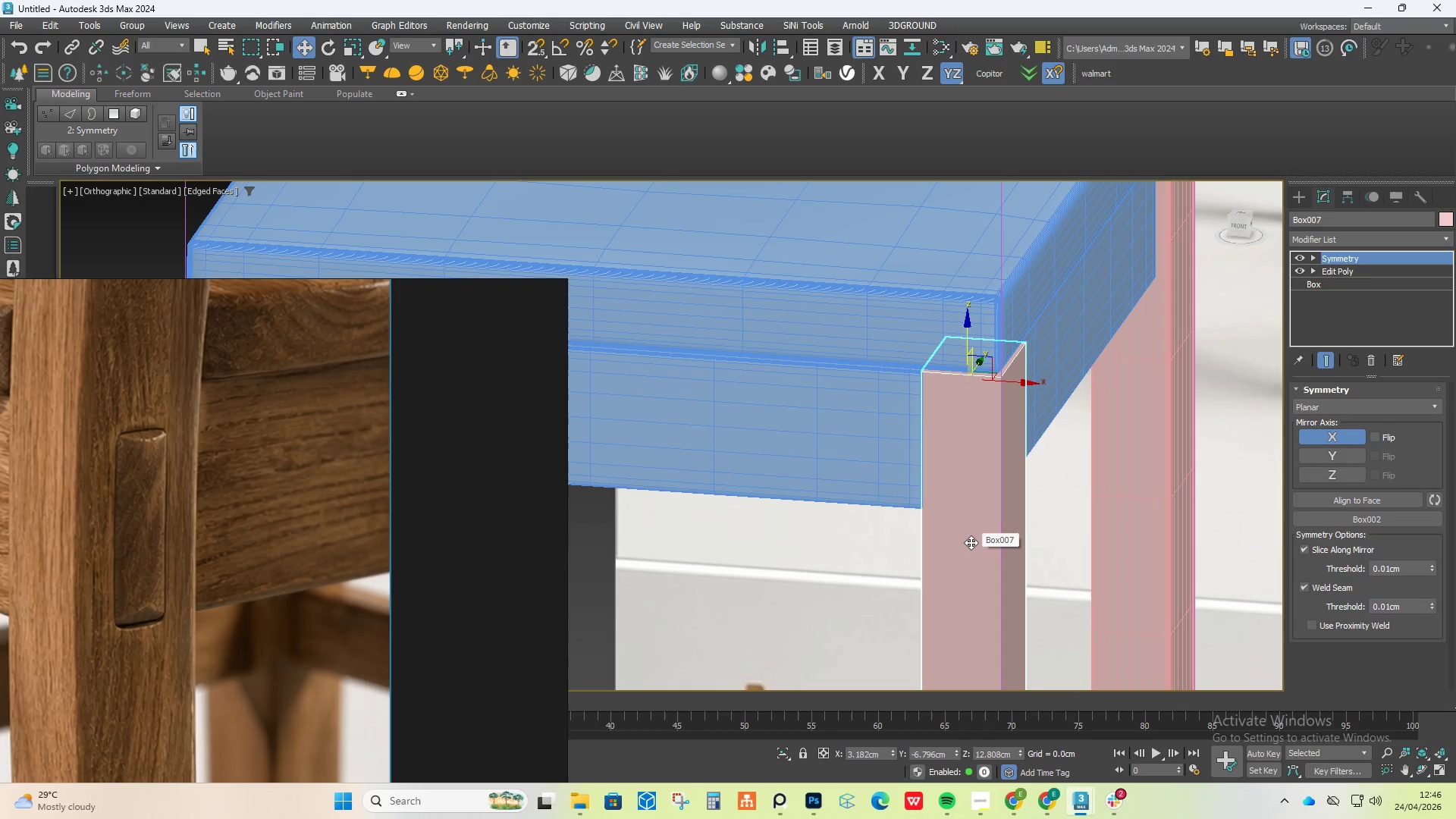 
hold_key(key=AltLeft, duration=0.86)
 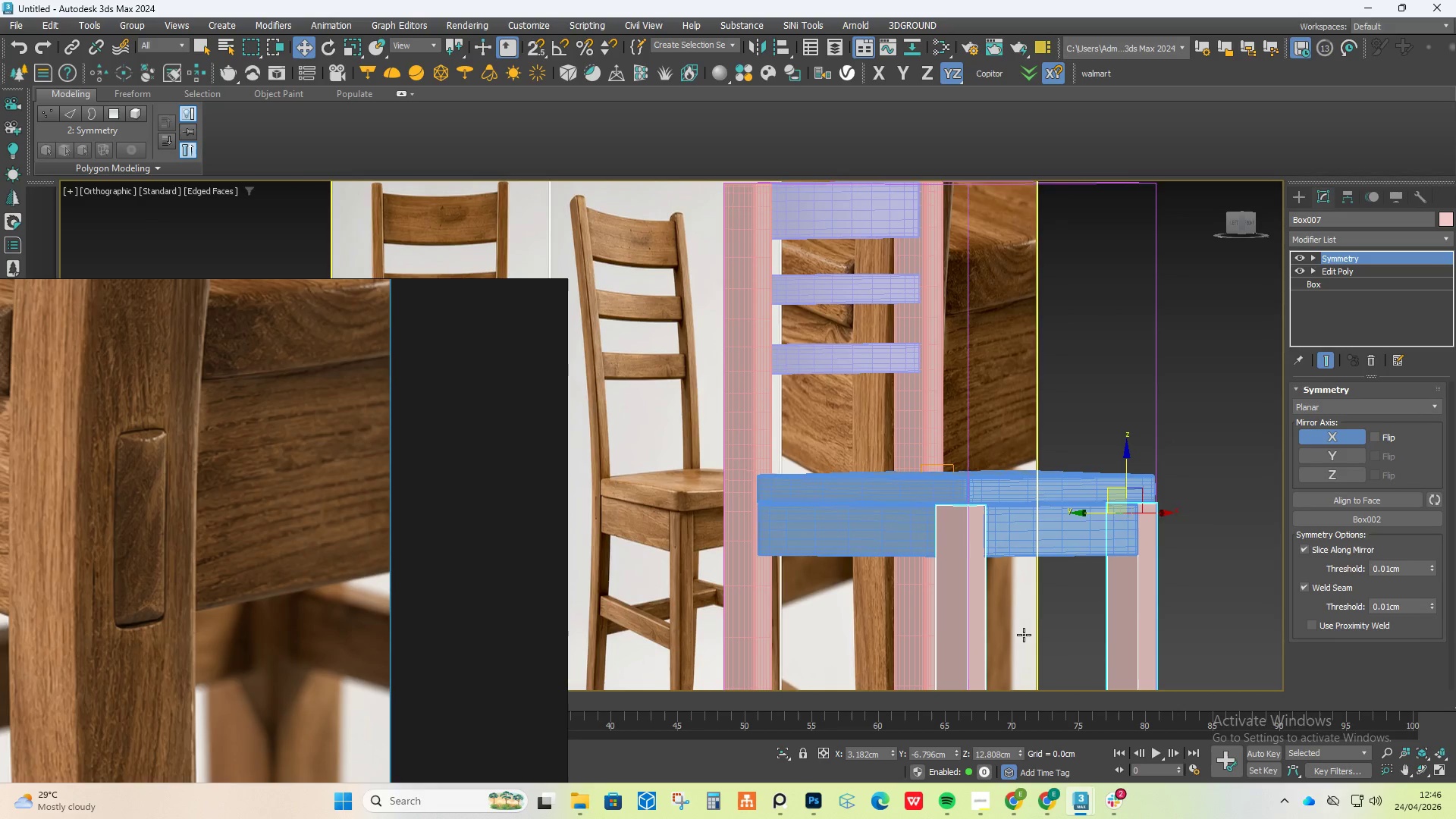 
scroll: coordinate [1016, 510], scroll_direction: down, amount: 5.0
 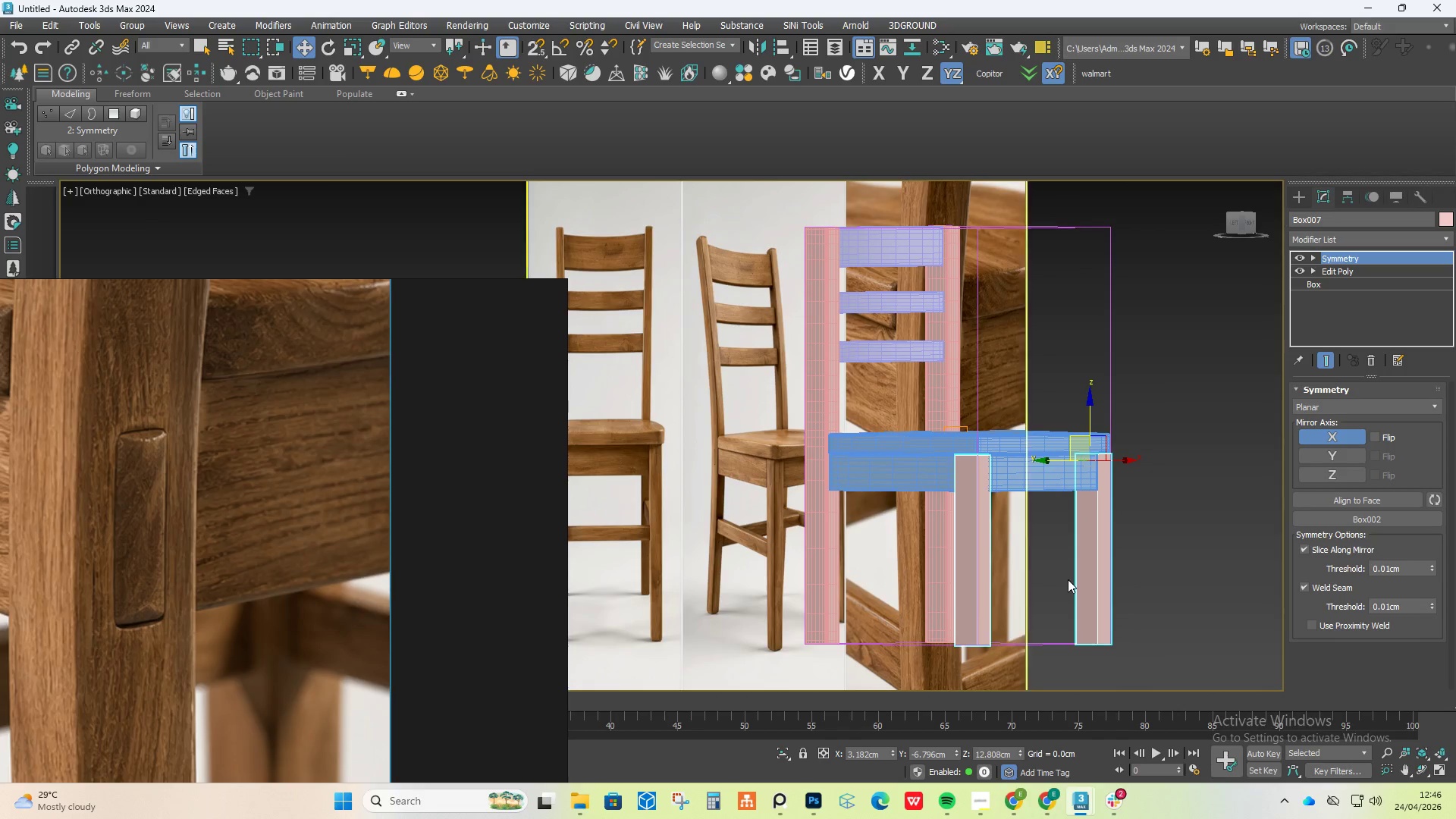 
left_click([1343, 238])
 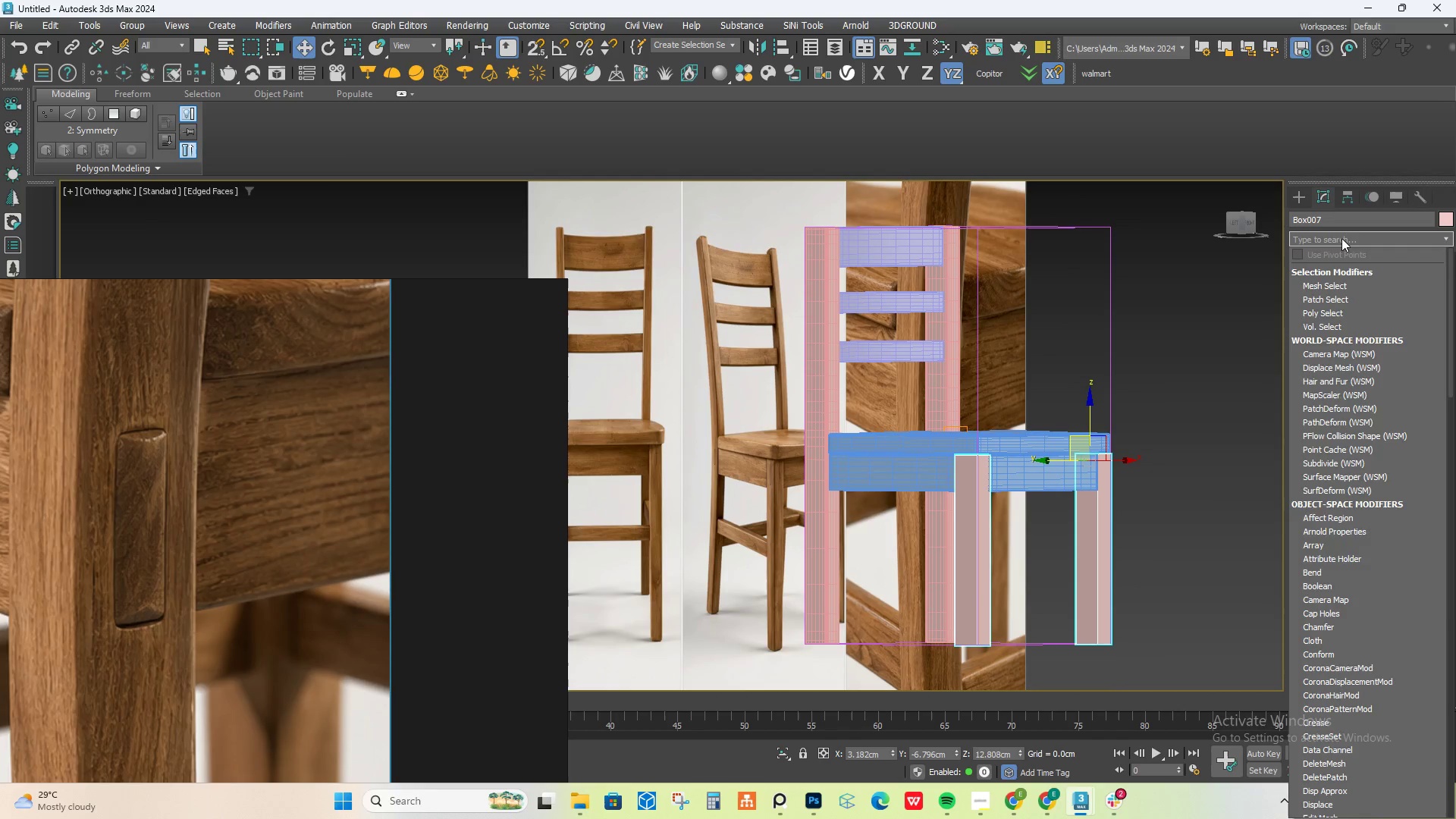 
type(chaf)
 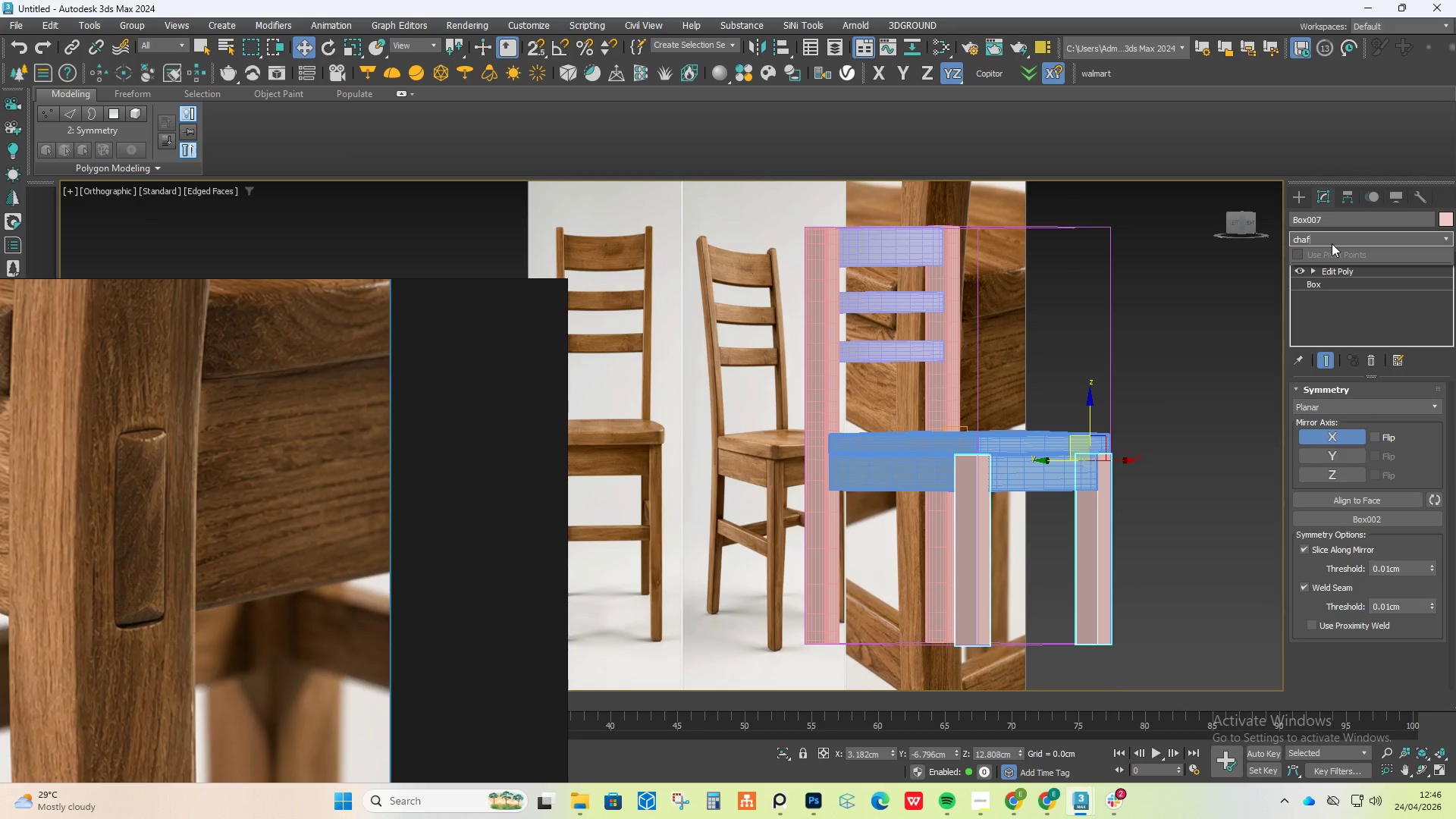 
key(Backspace)
 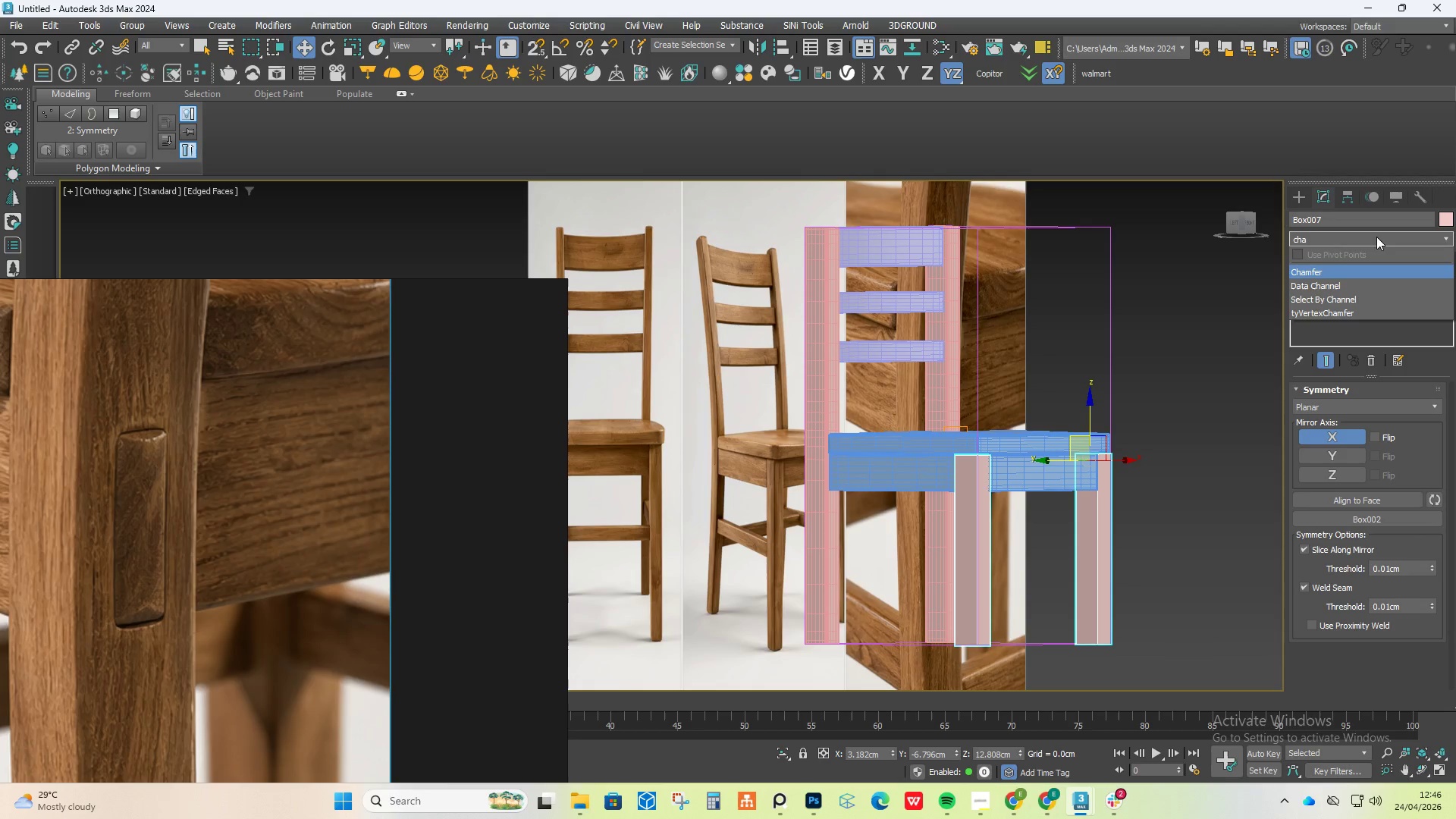 
left_click([1335, 270])
 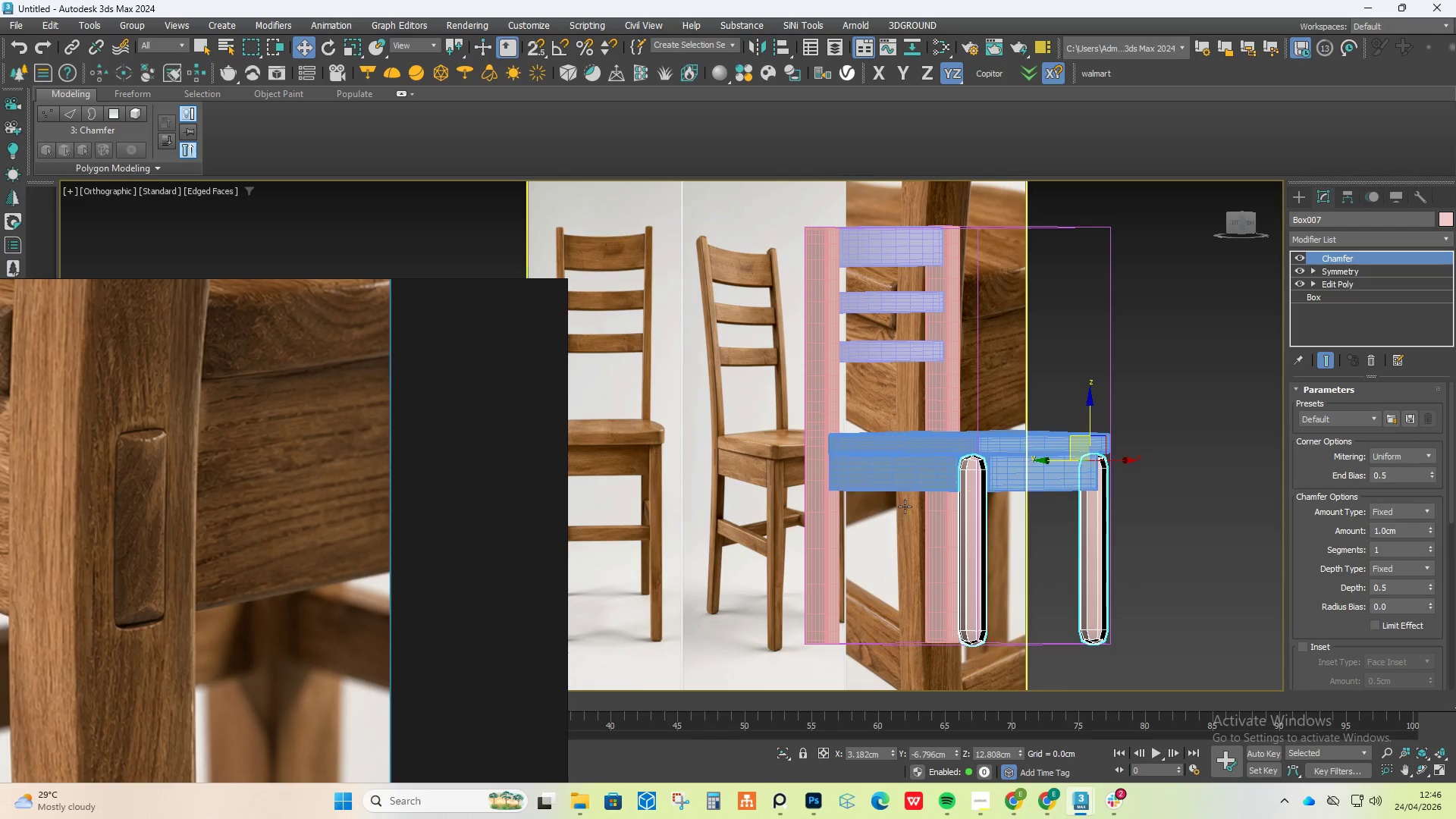 
scroll: coordinate [1005, 462], scroll_direction: up, amount: 6.0
 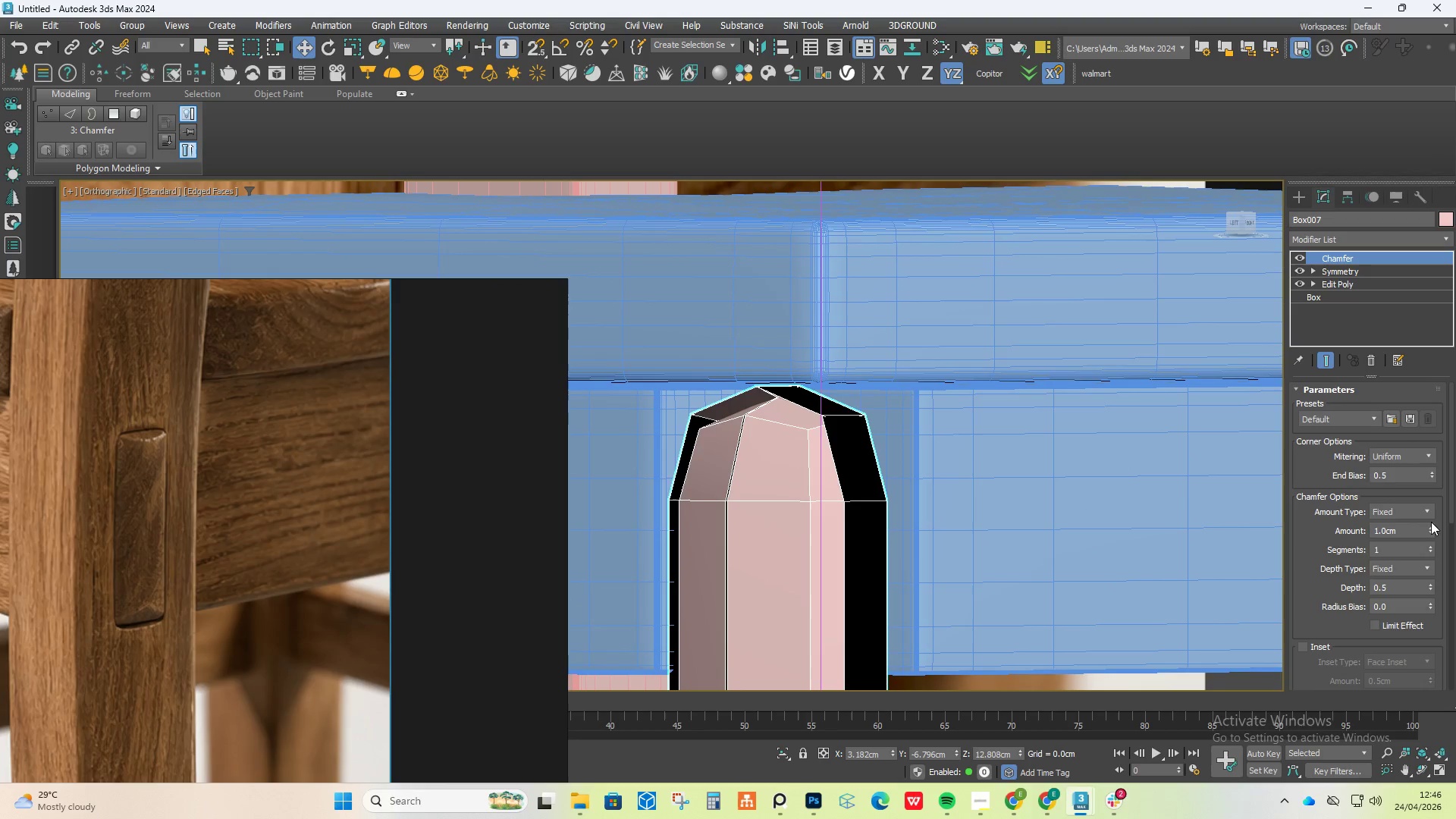 
left_click_drag(start_coordinate=[1432, 532], to_coordinate=[8, 604])
 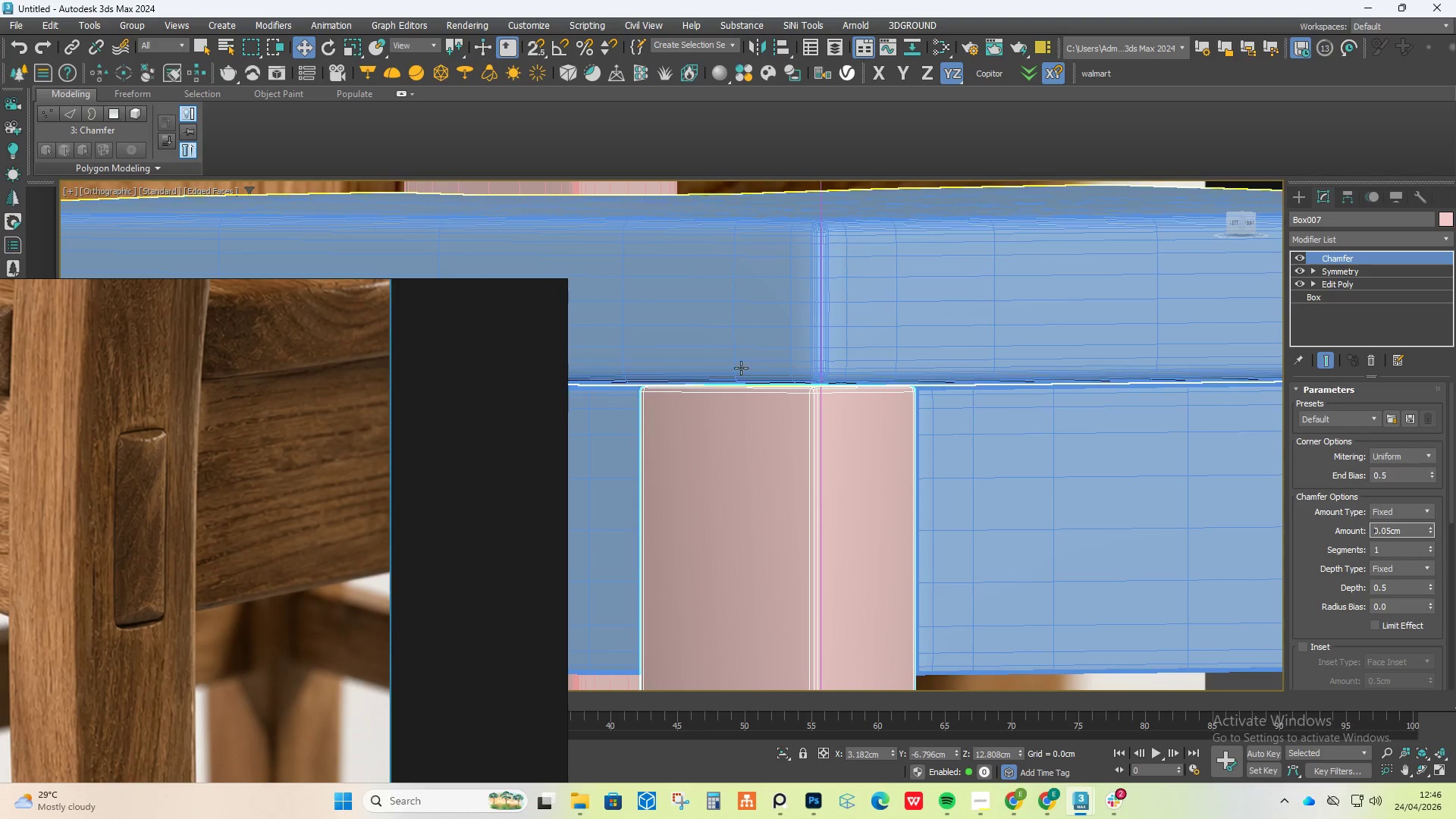 
hold_key(key=AltLeft, duration=0.42)
 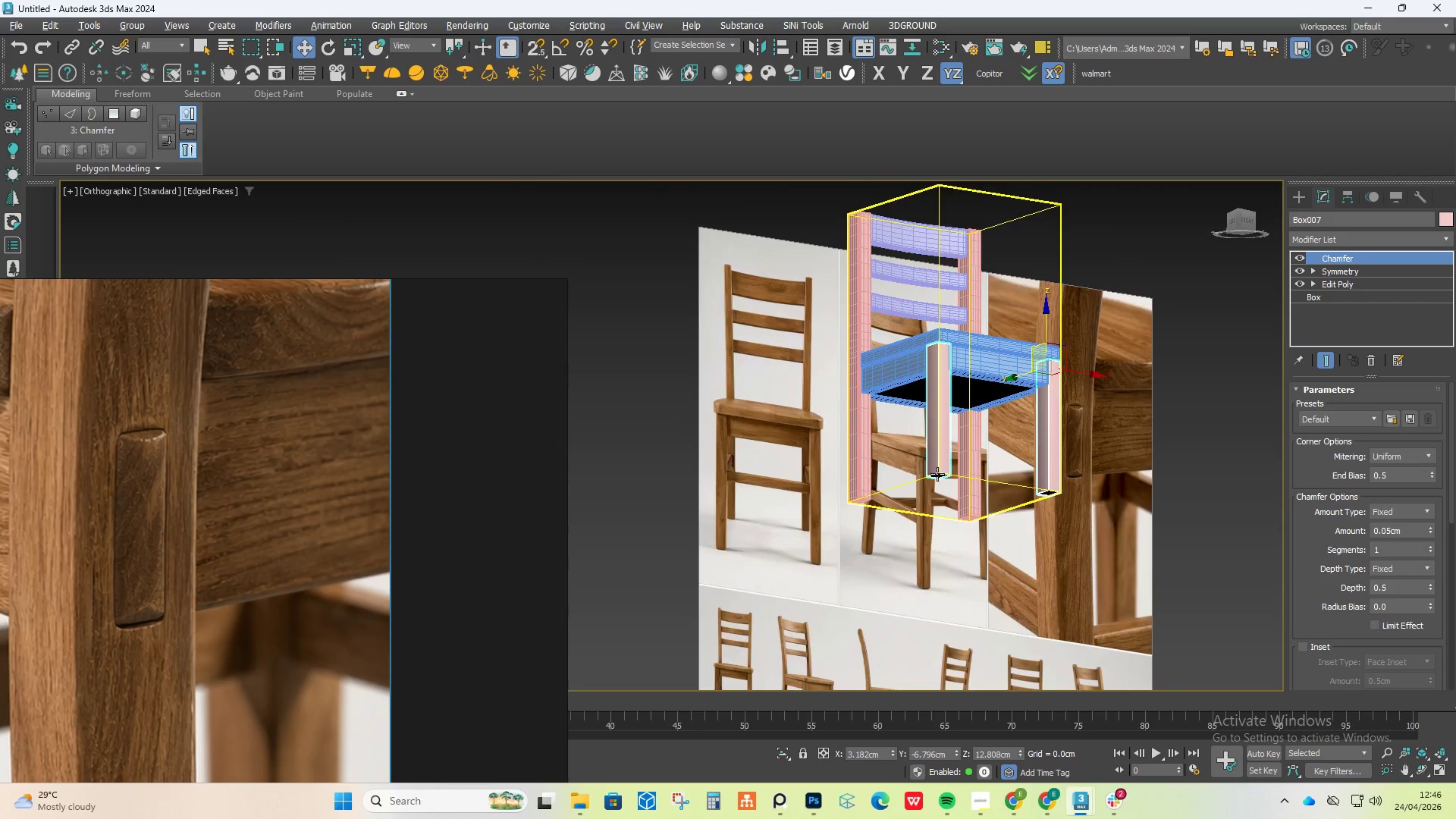 
scroll: coordinate [971, 350], scroll_direction: down, amount: 9.0
 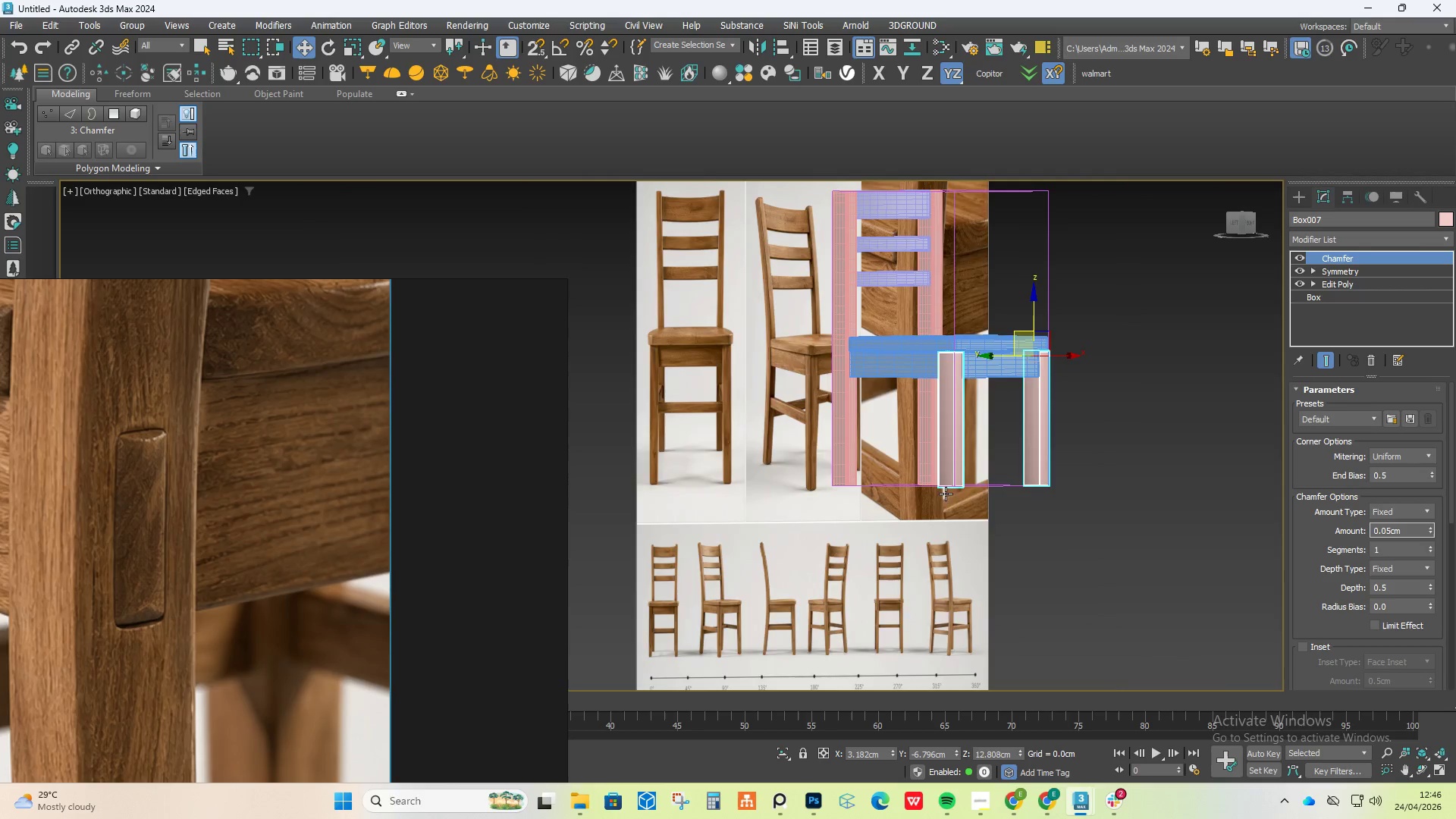 
scroll: coordinate [937, 474], scroll_direction: up, amount: 6.0
 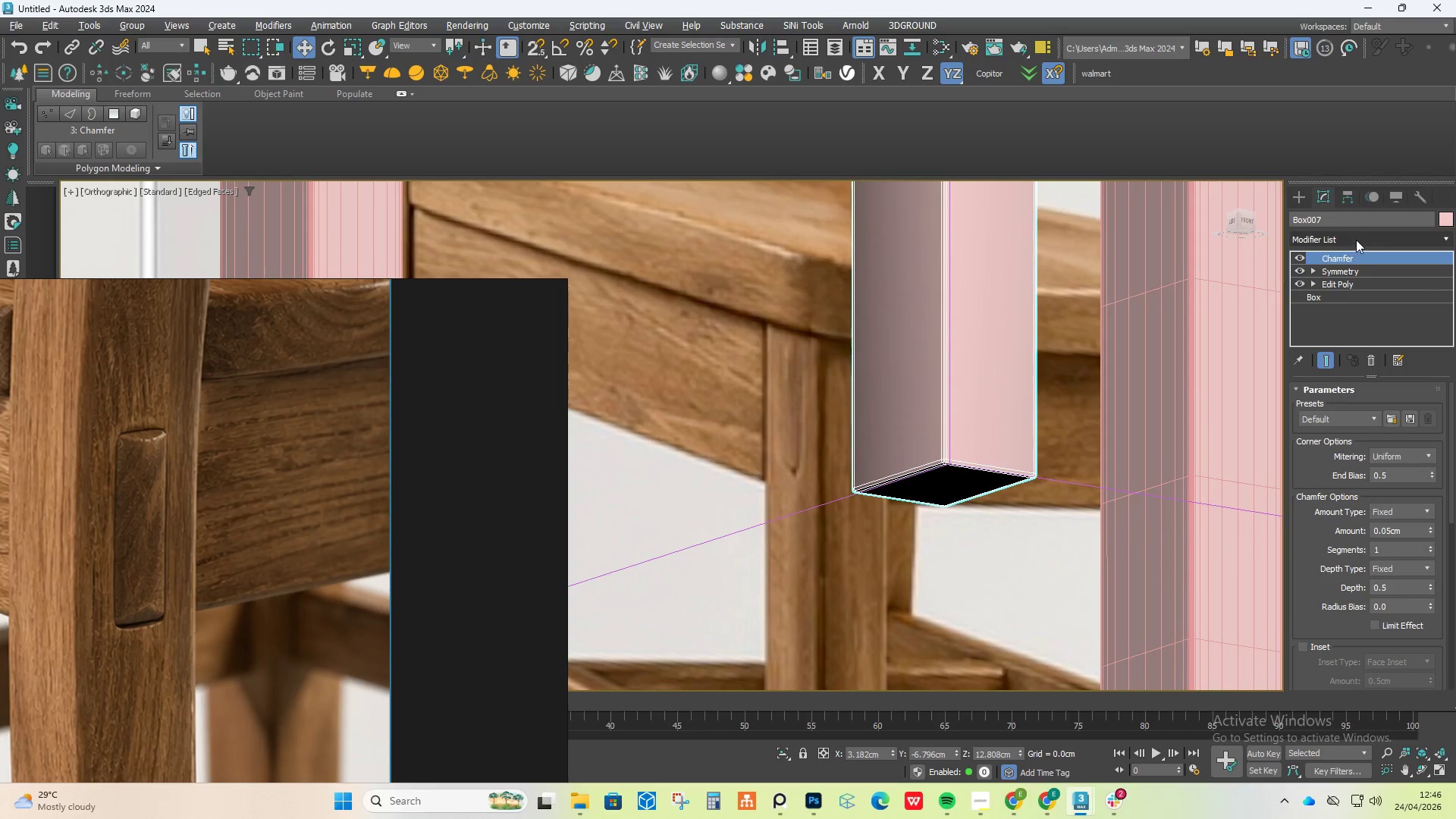 
left_click([1373, 238])
 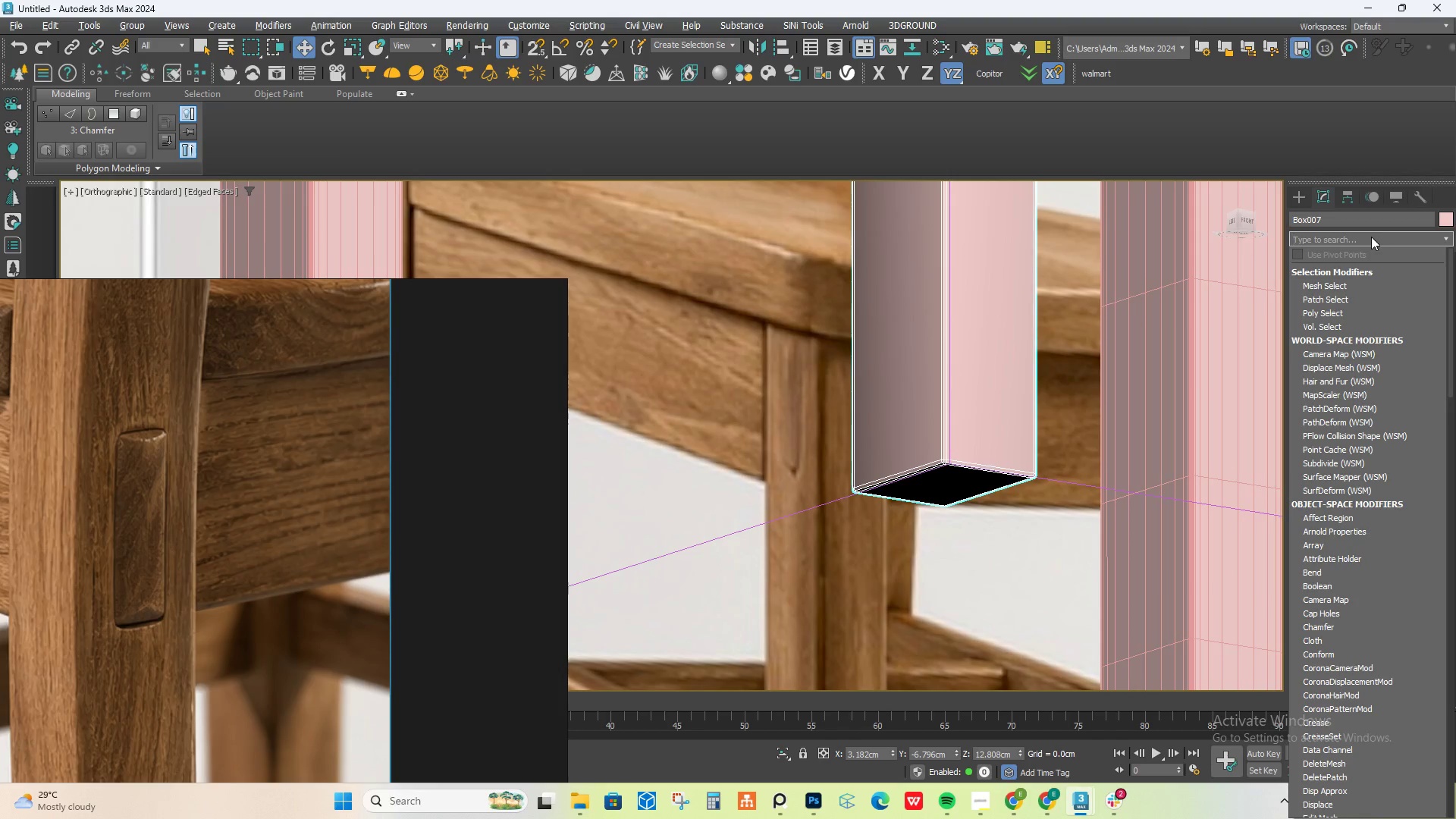 
type(tu)
 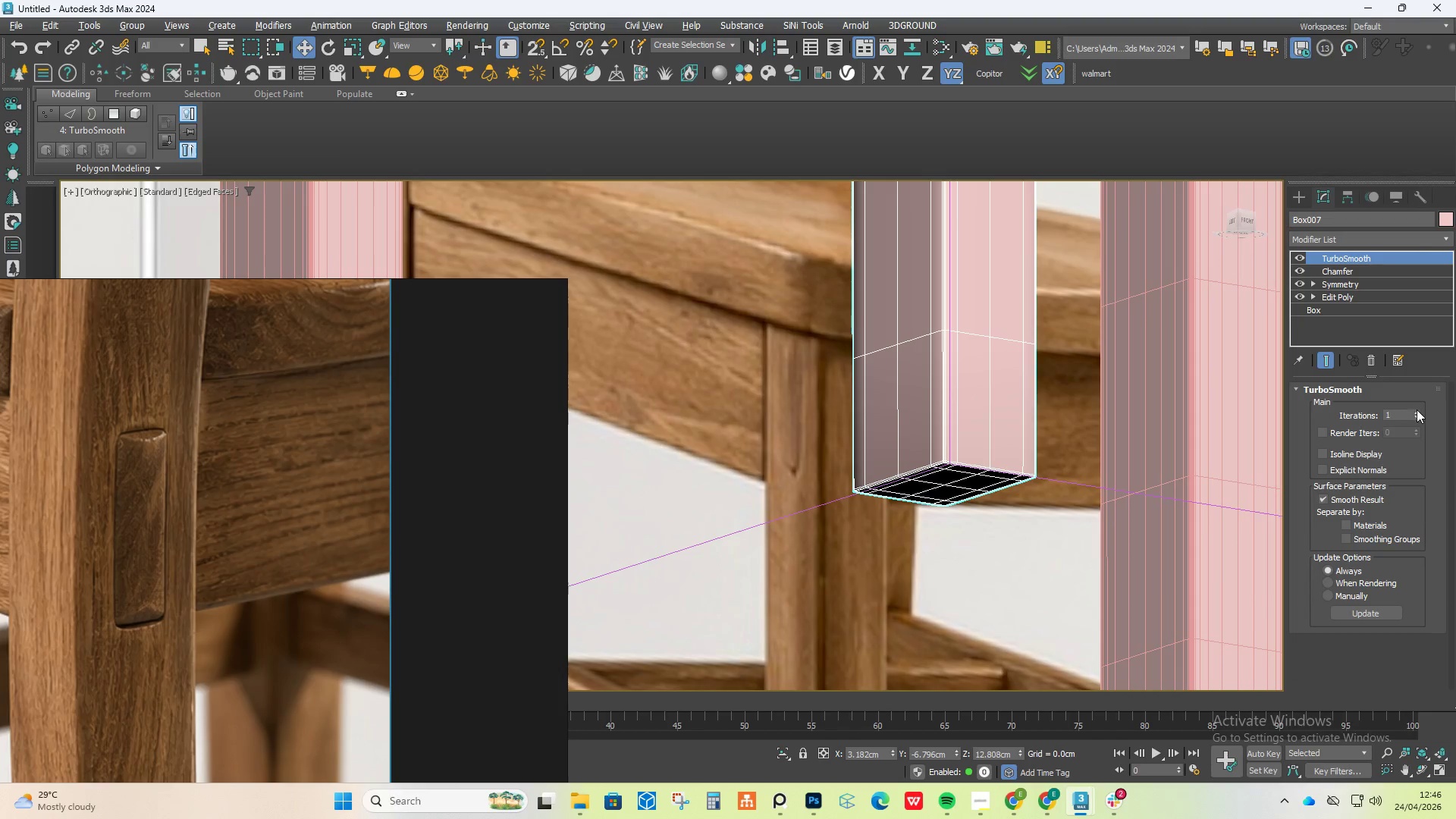 
scroll: coordinate [1008, 391], scroll_direction: down, amount: 4.0
 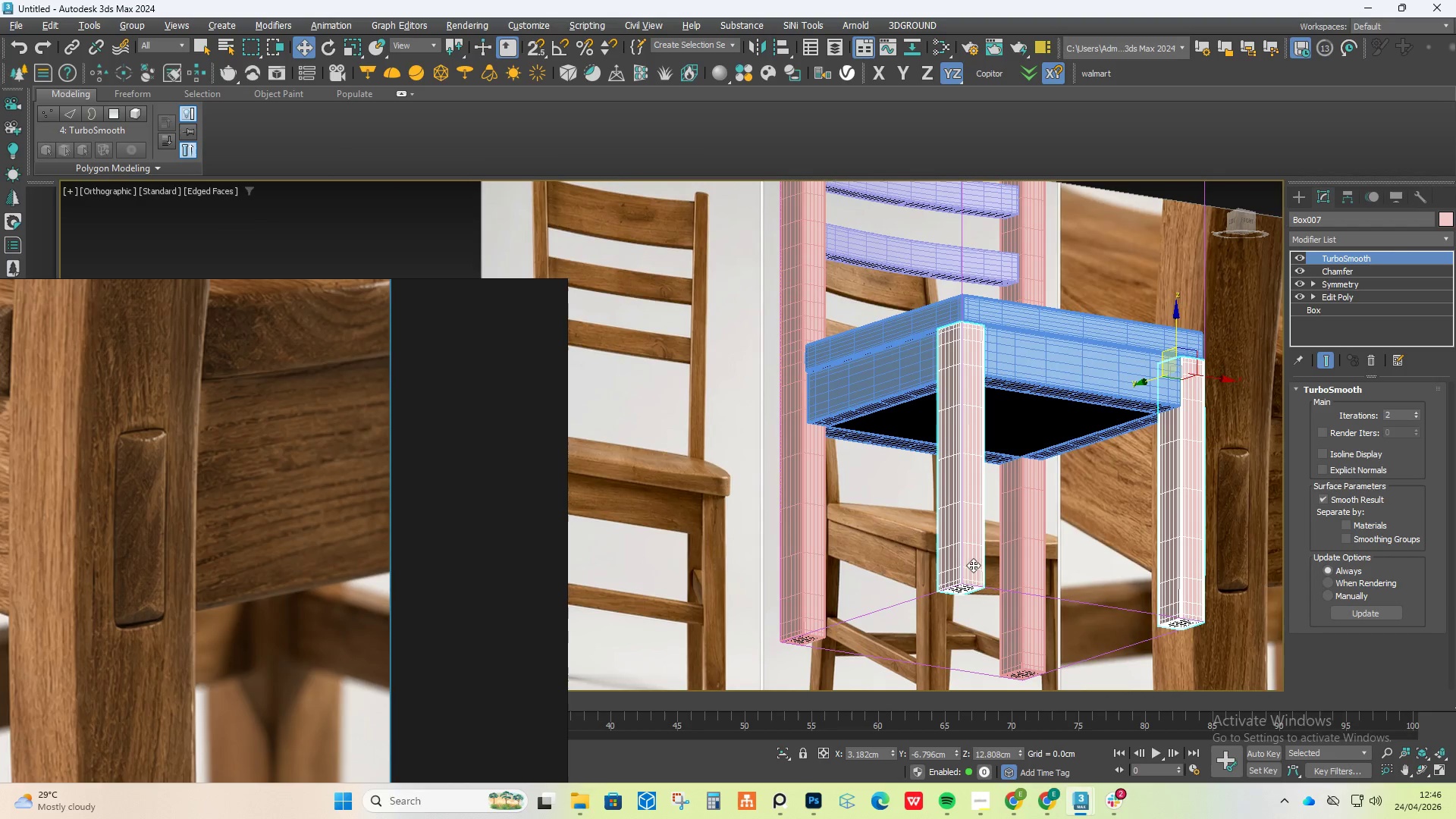 
scroll: coordinate [997, 352], scroll_direction: up, amount: 9.0
 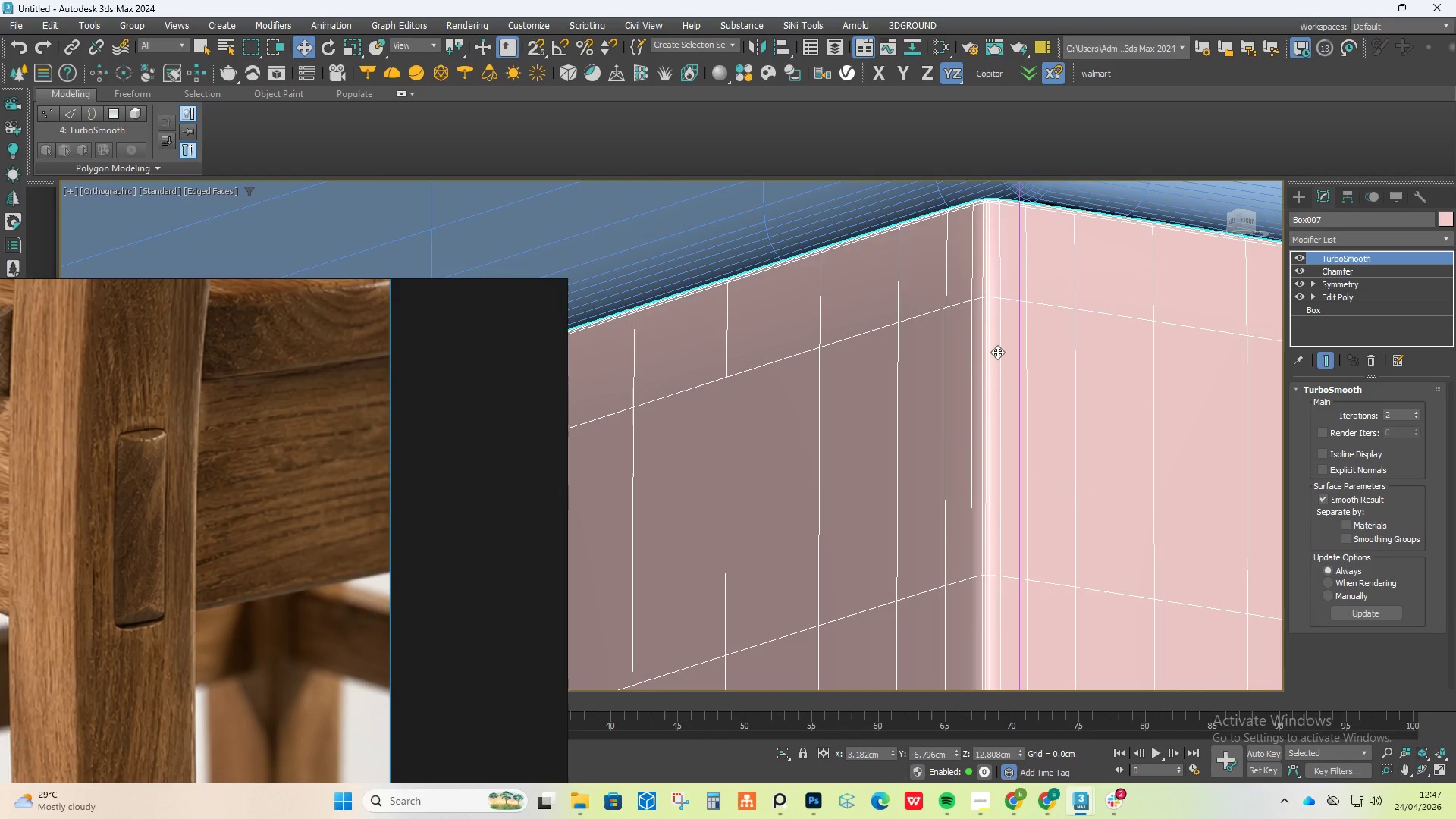 
scroll: coordinate [997, 352], scroll_direction: down, amount: 6.0
 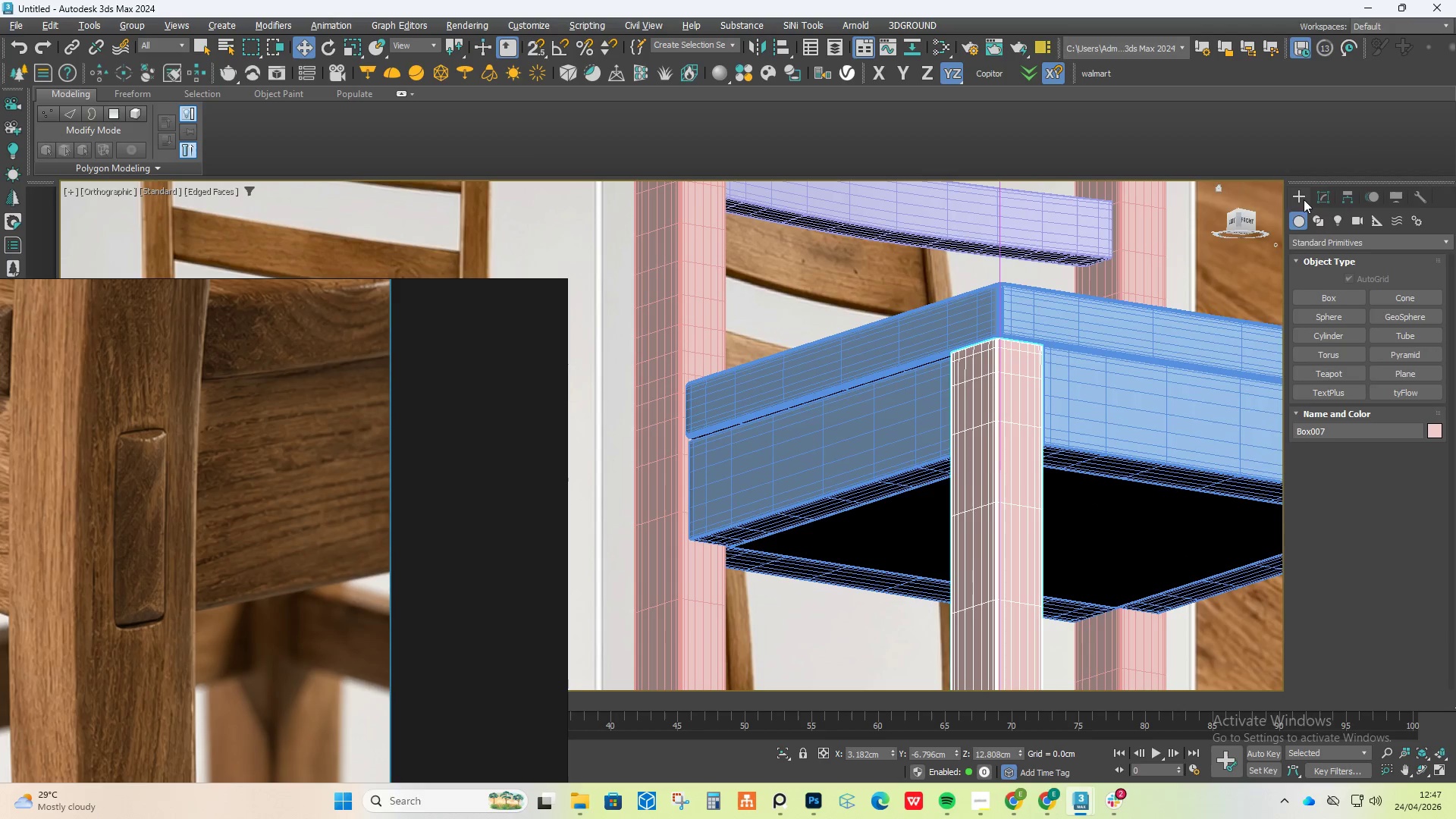 
key(F4)
 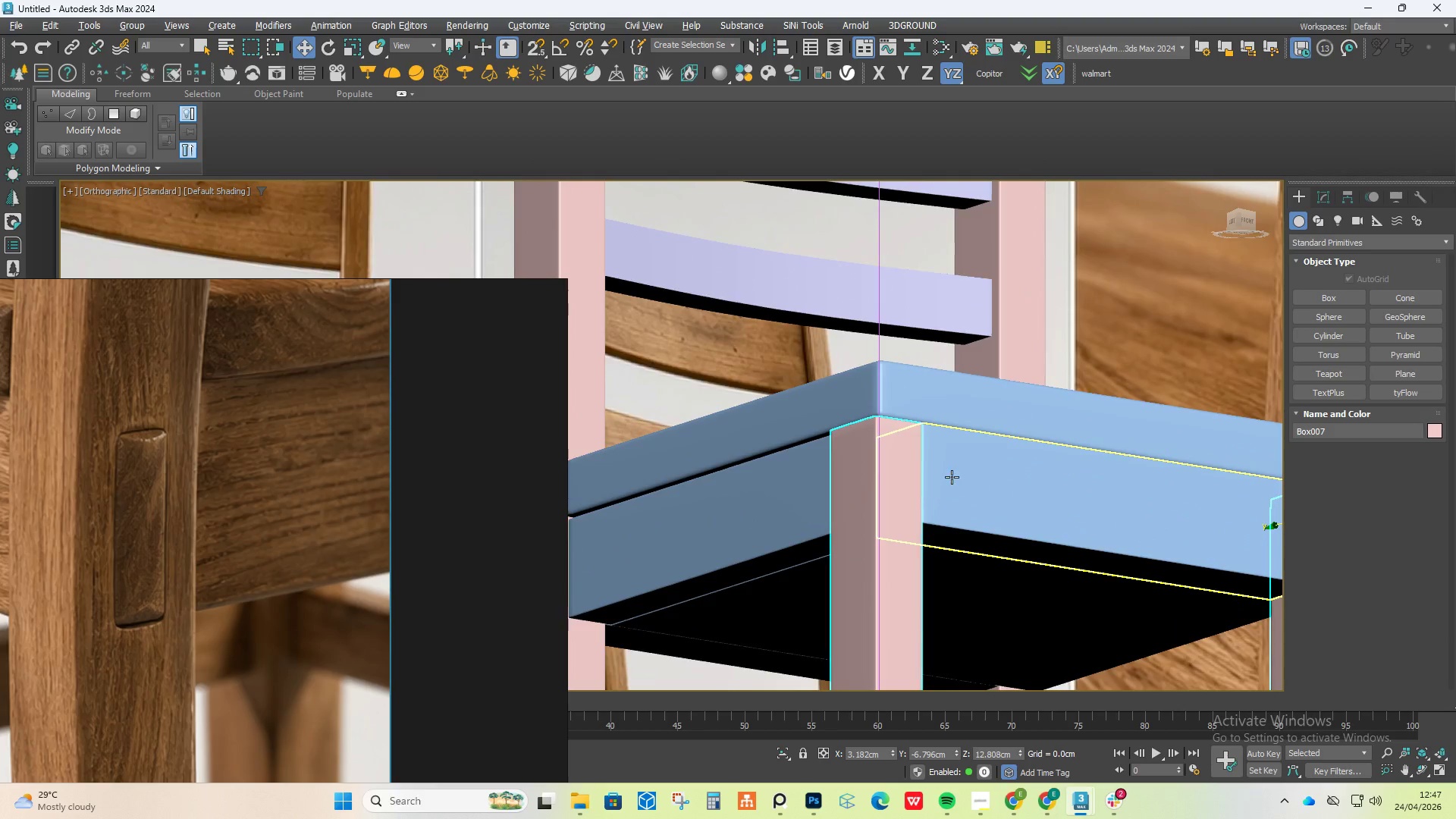 
scroll: coordinate [959, 473], scroll_direction: down, amount: 4.0
 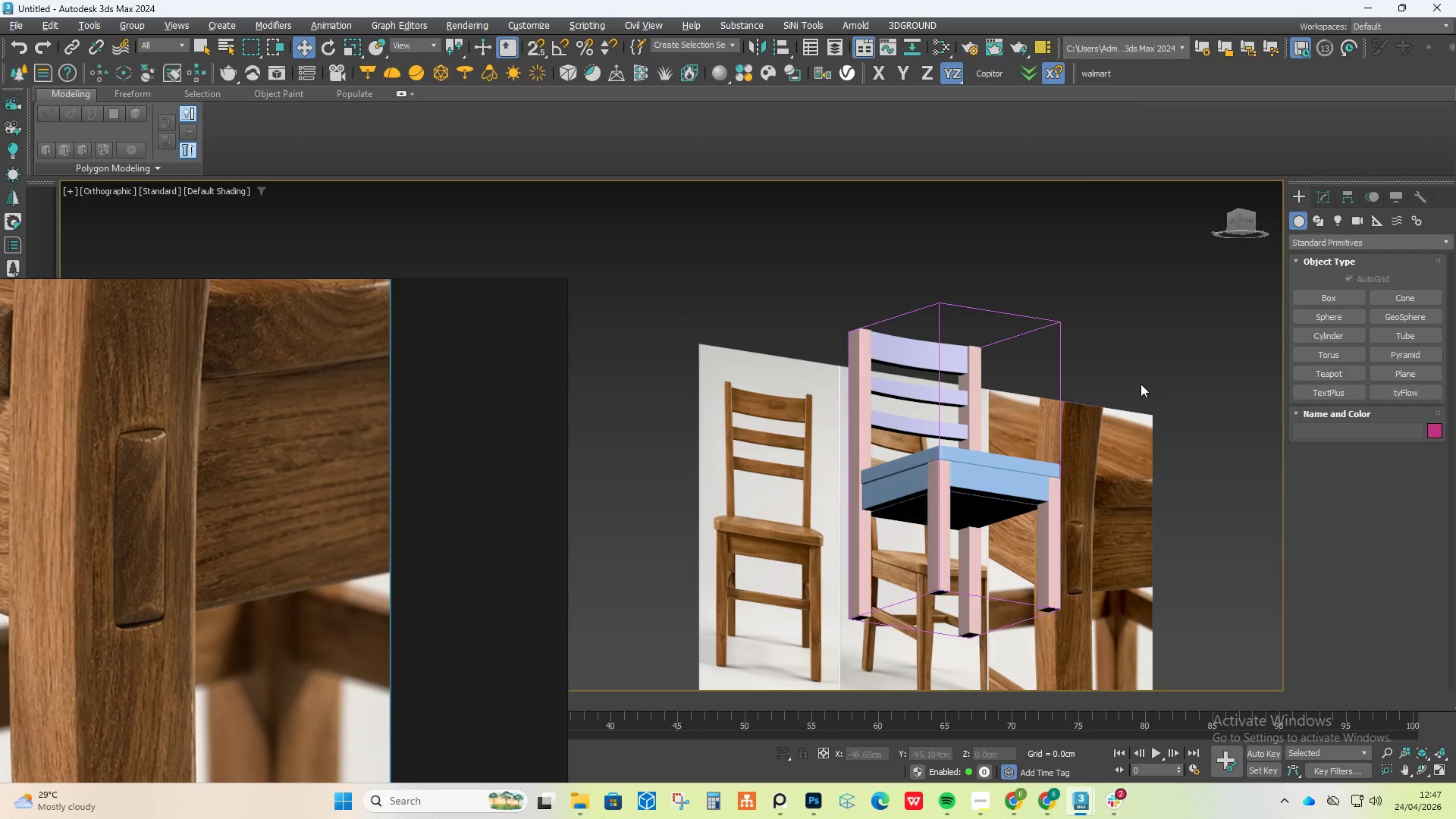 
hold_key(key=AltLeft, duration=0.64)
 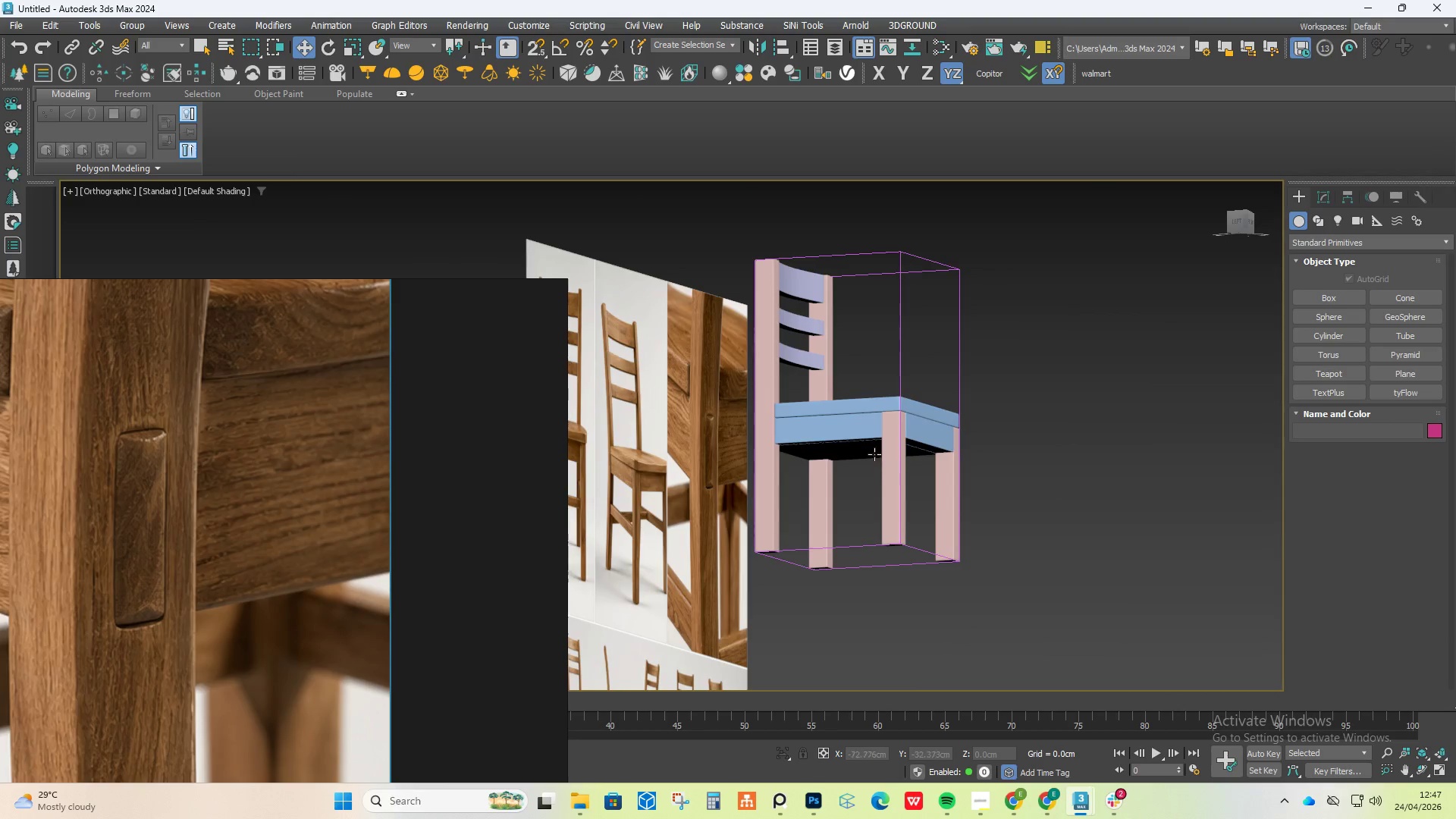 
scroll: coordinate [801, 399], scroll_direction: up, amount: 1.0
 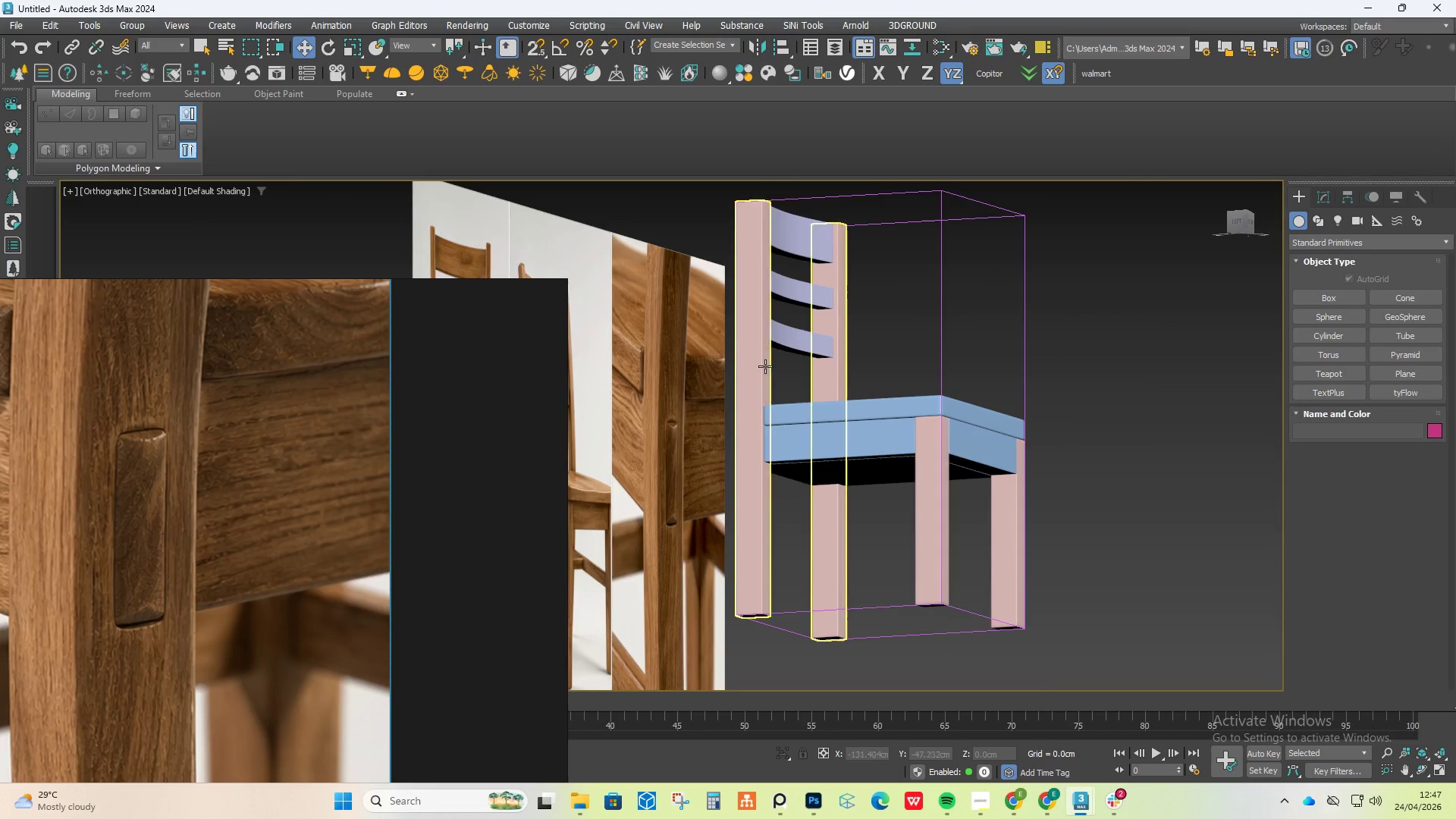 
left_click([765, 366])
 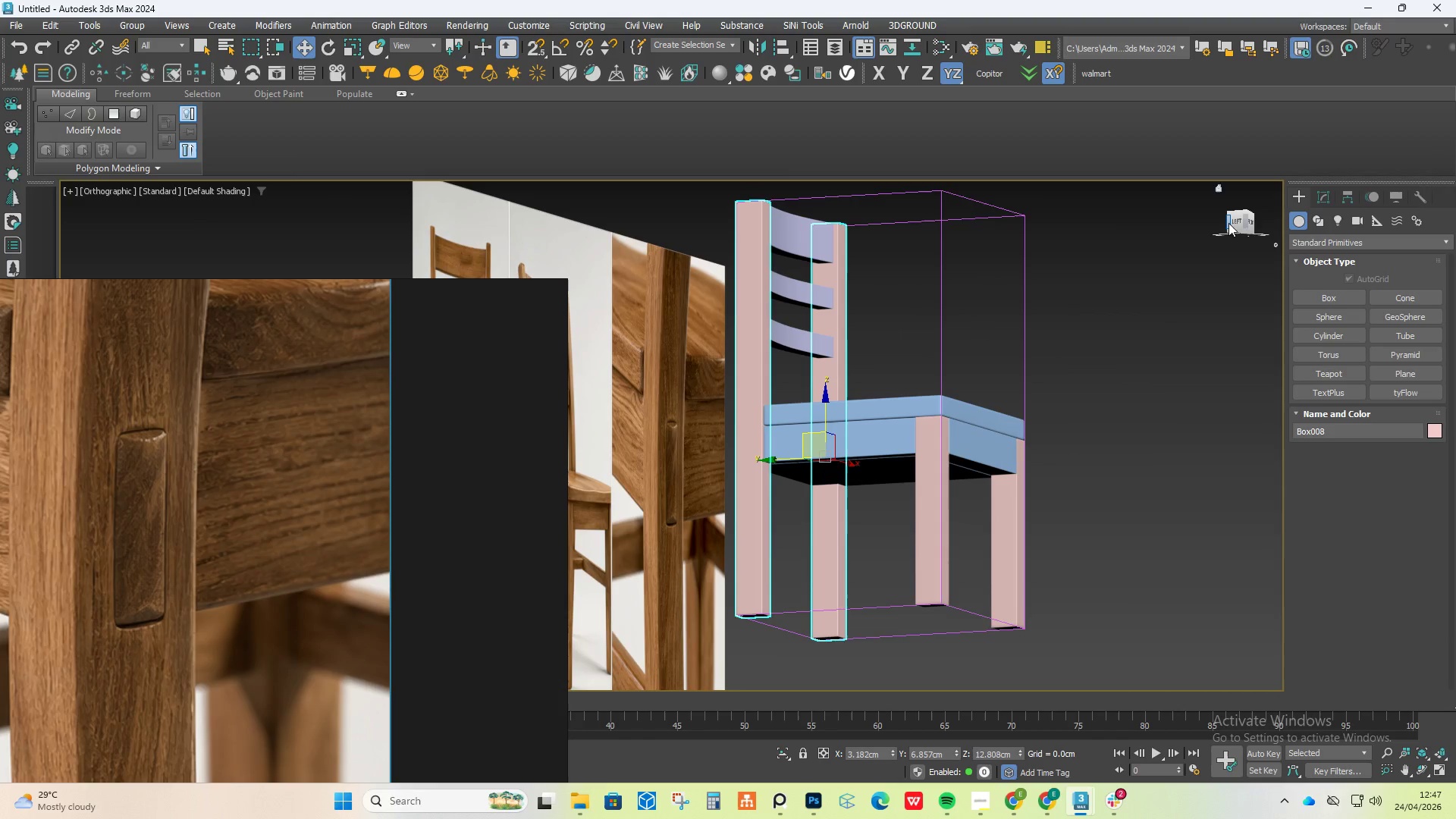 
left_click([1241, 220])
 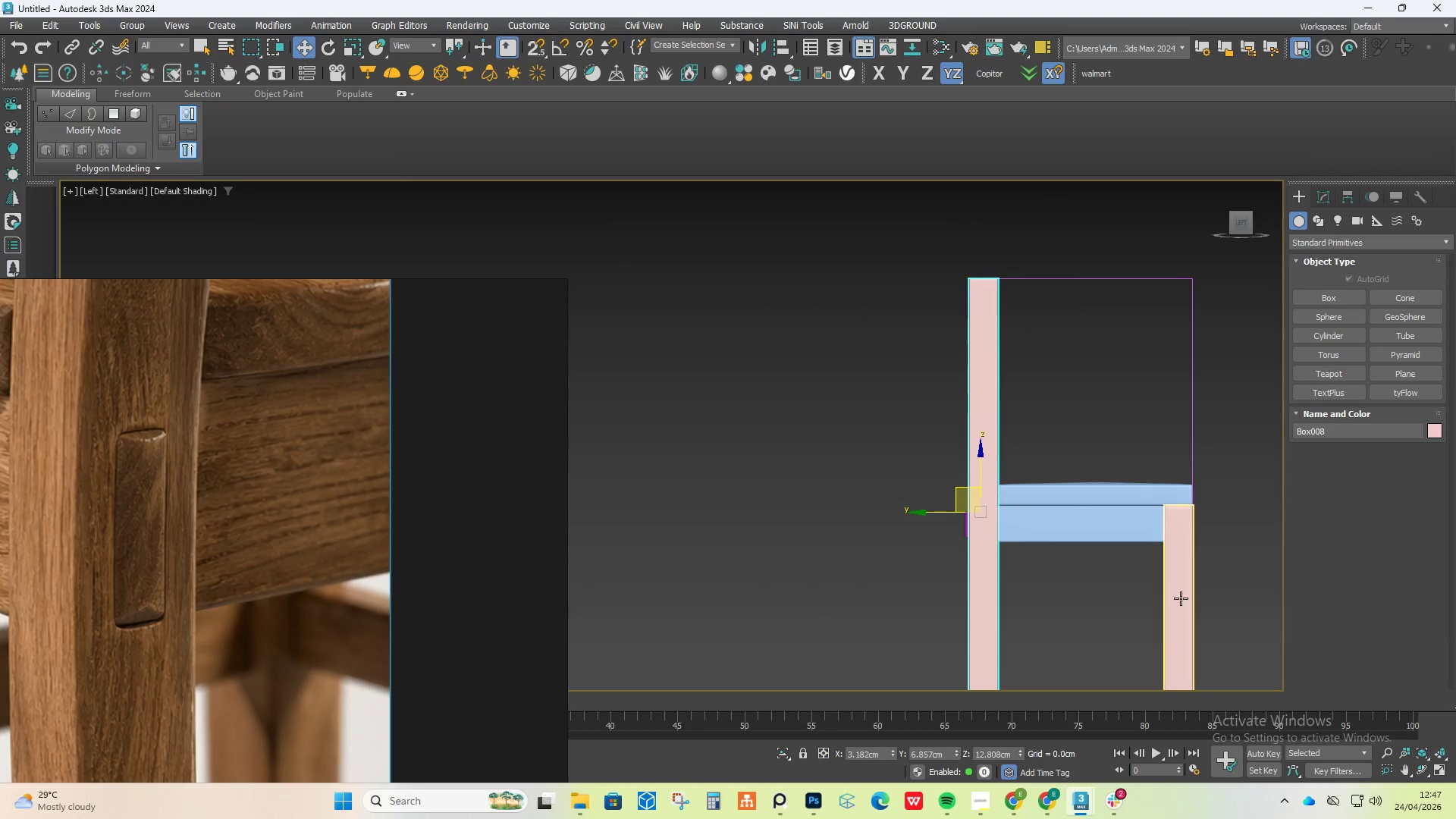 
hold_key(key=AltLeft, duration=0.95)
 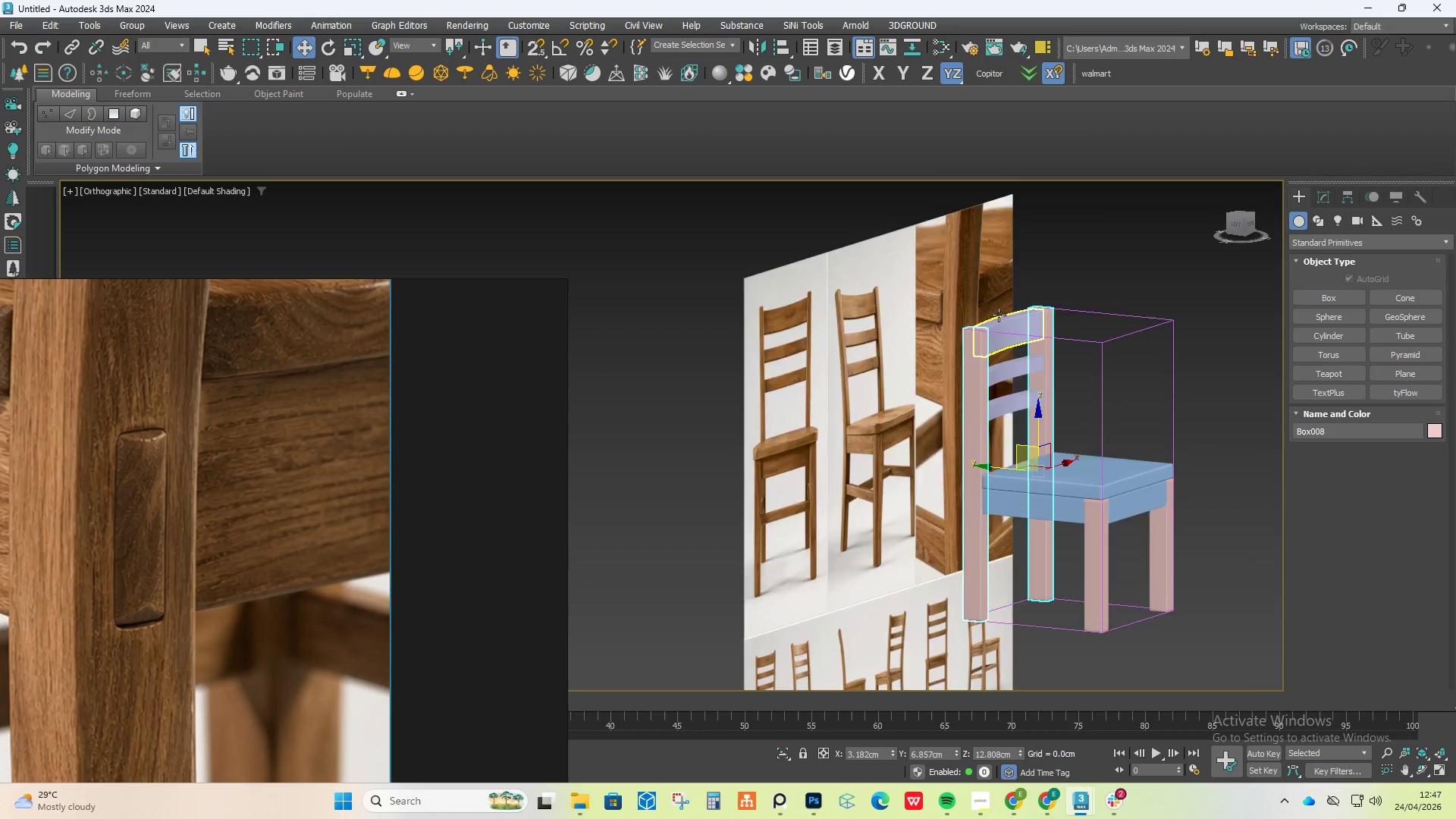 
scroll: coordinate [1068, 408], scroll_direction: down, amount: 1.0
 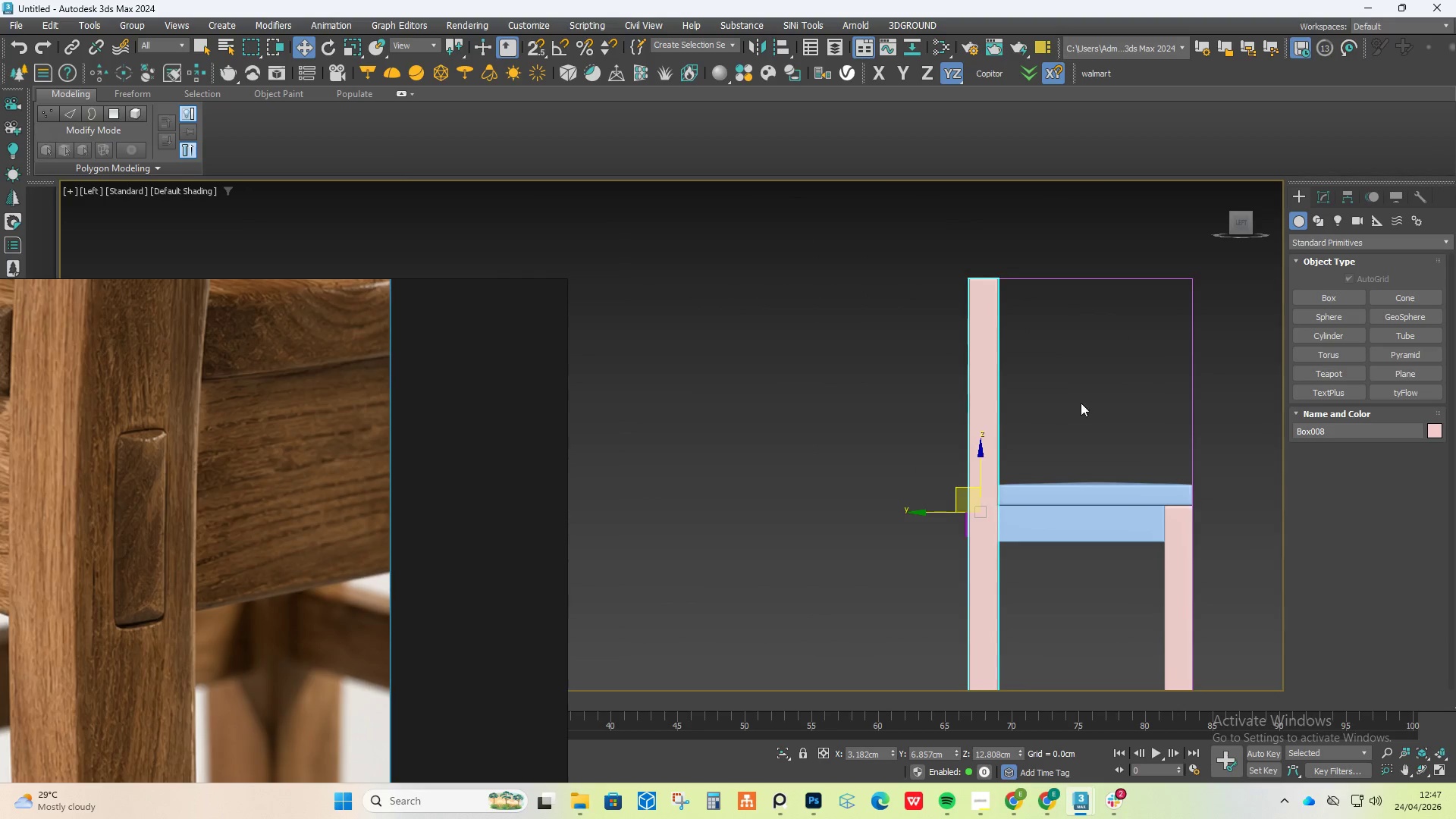 
scroll: coordinate [999, 314], scroll_direction: up, amount: 2.0
 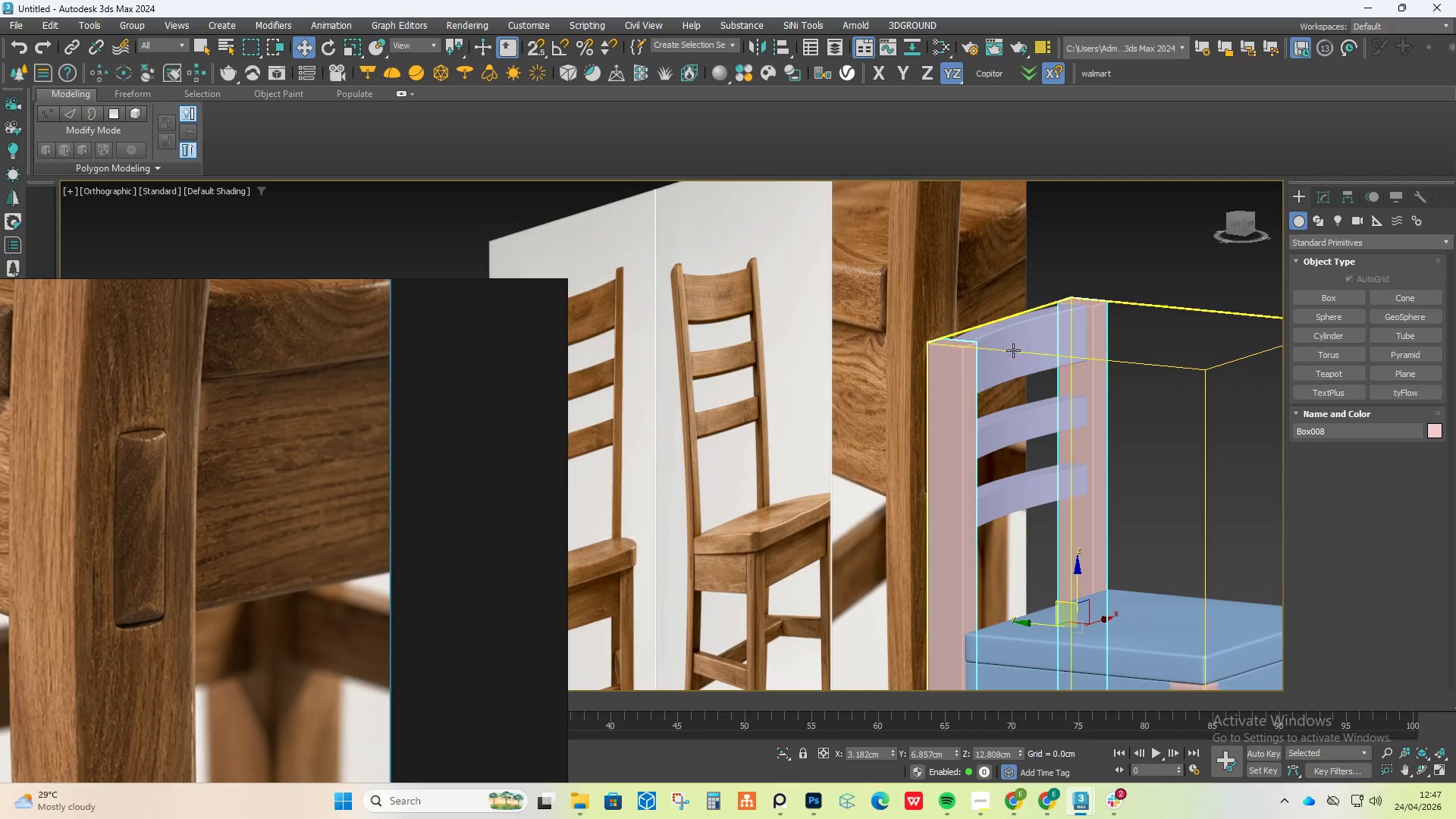 
hold_key(key=ControlLeft, duration=1.86)
left_click([1007, 374])
 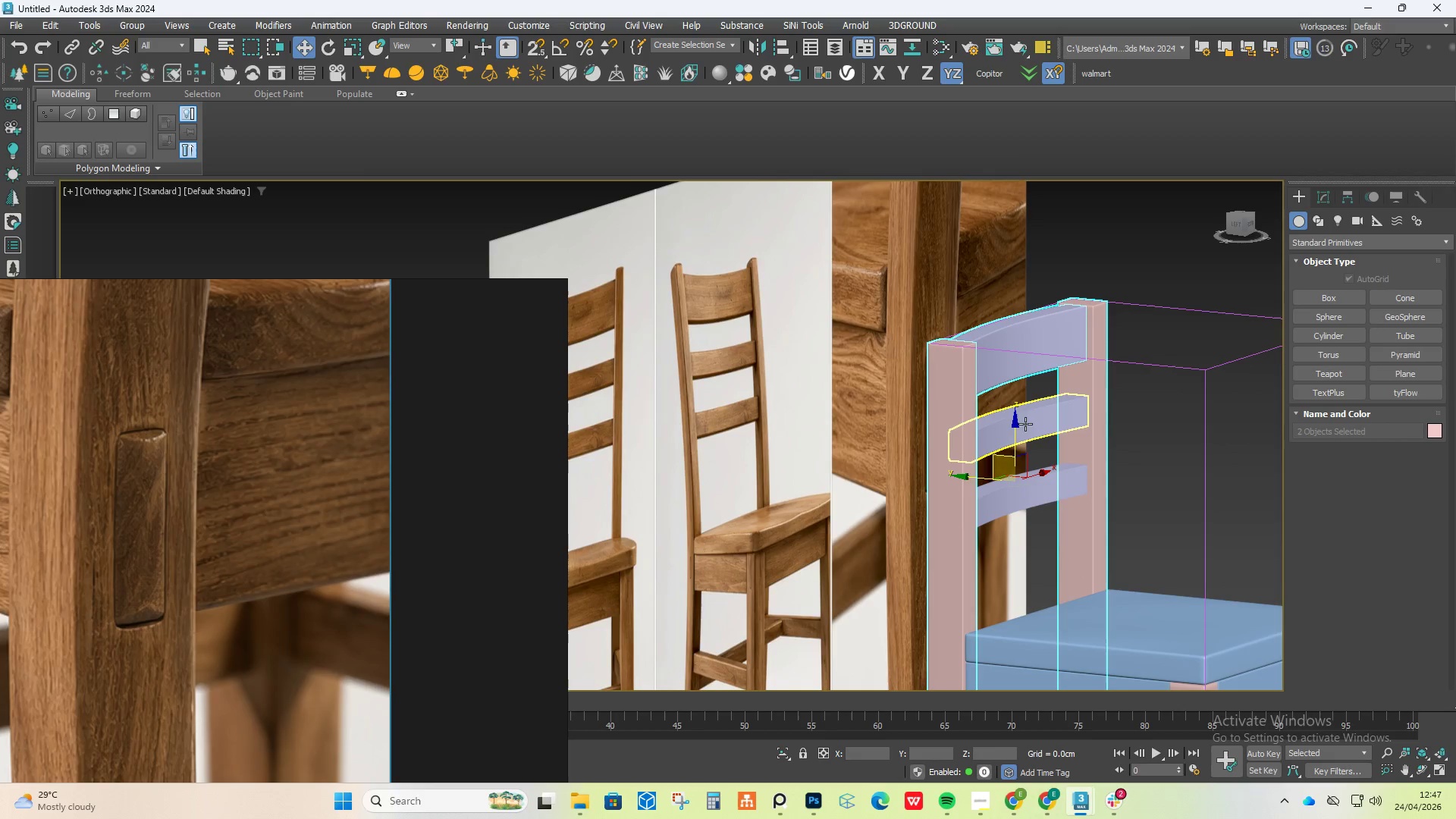 
left_click([1025, 424])
 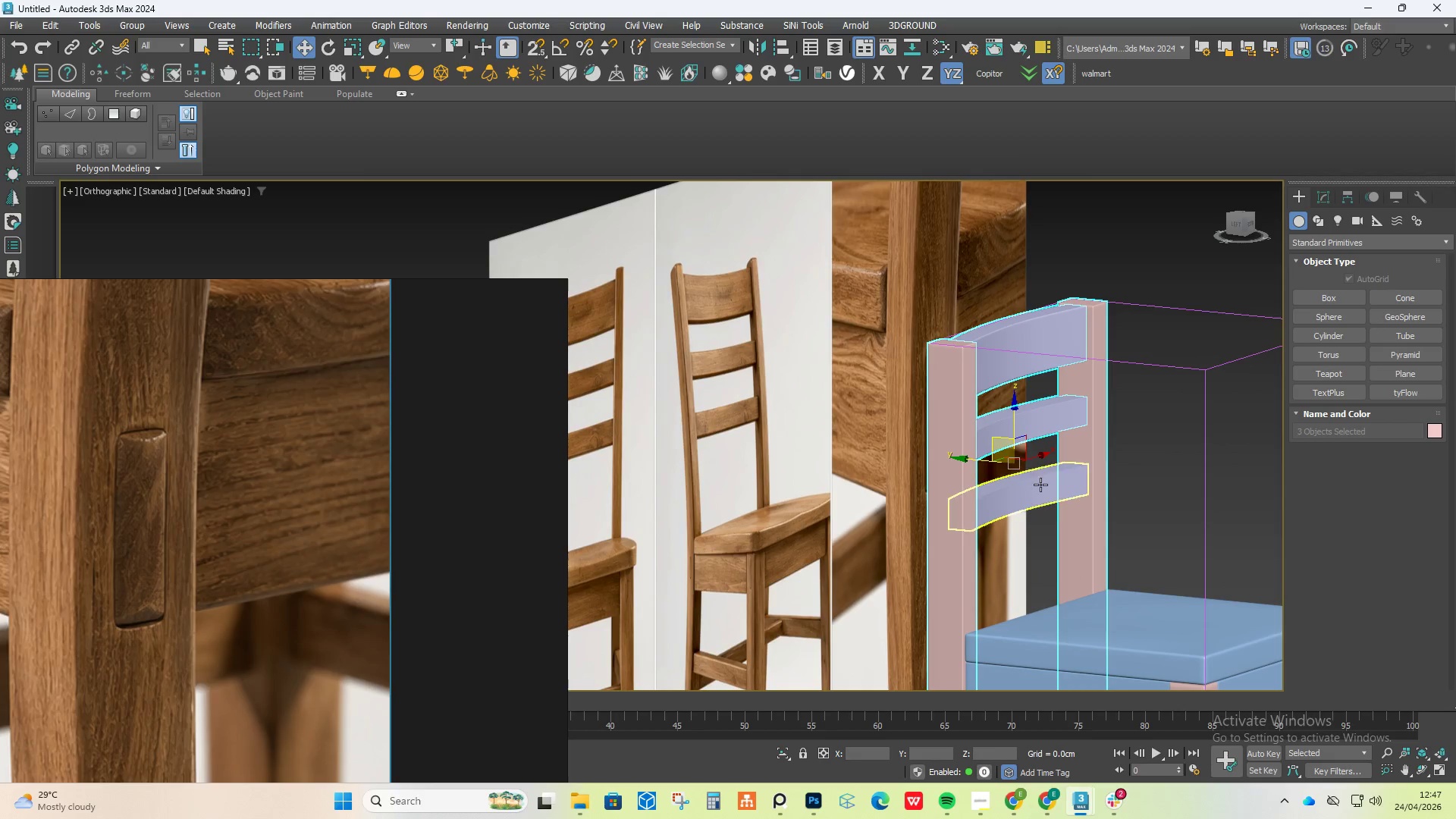 
left_click([1042, 488])
 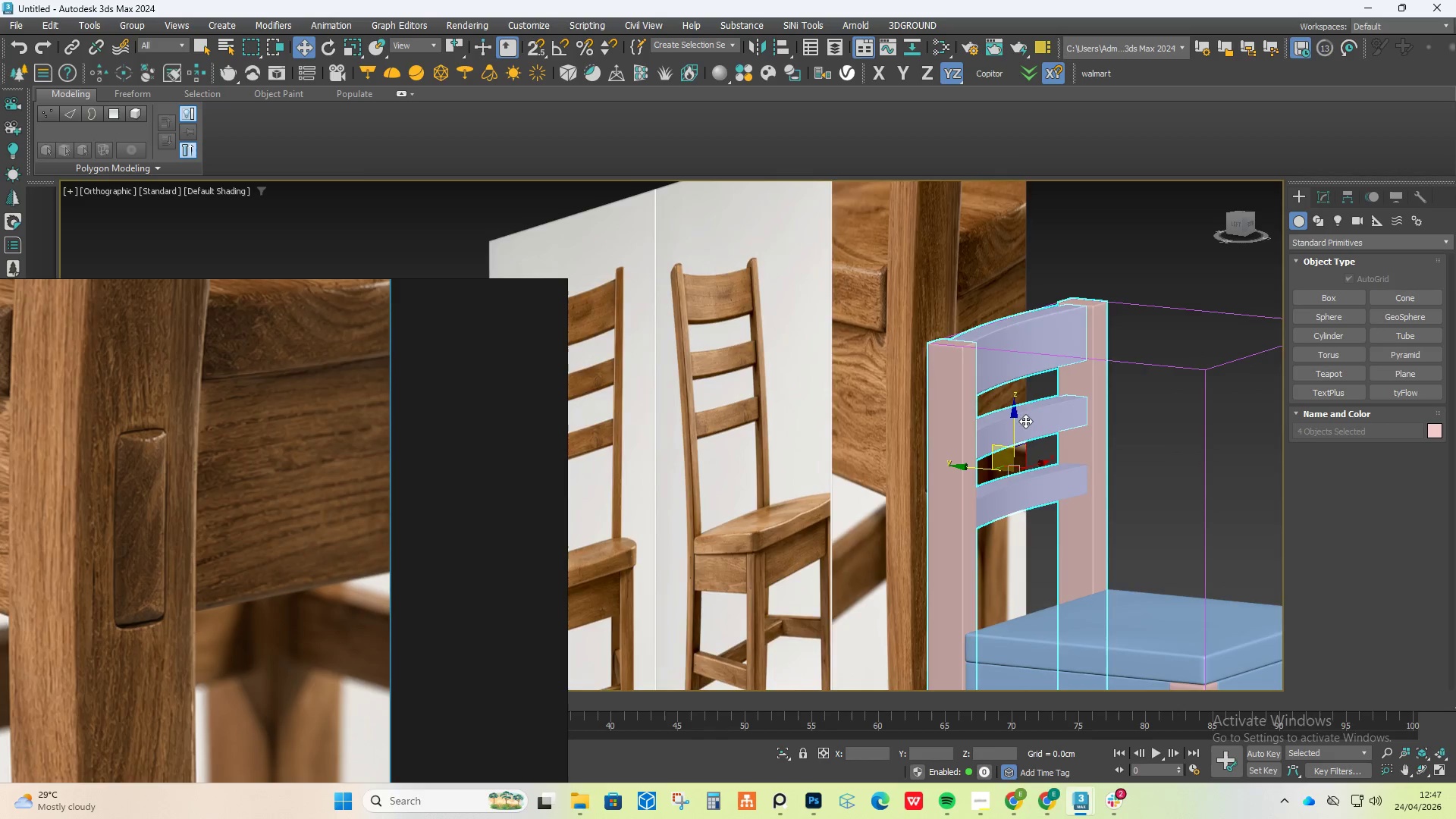 
hold_key(key=AltLeft, duration=1.28)
 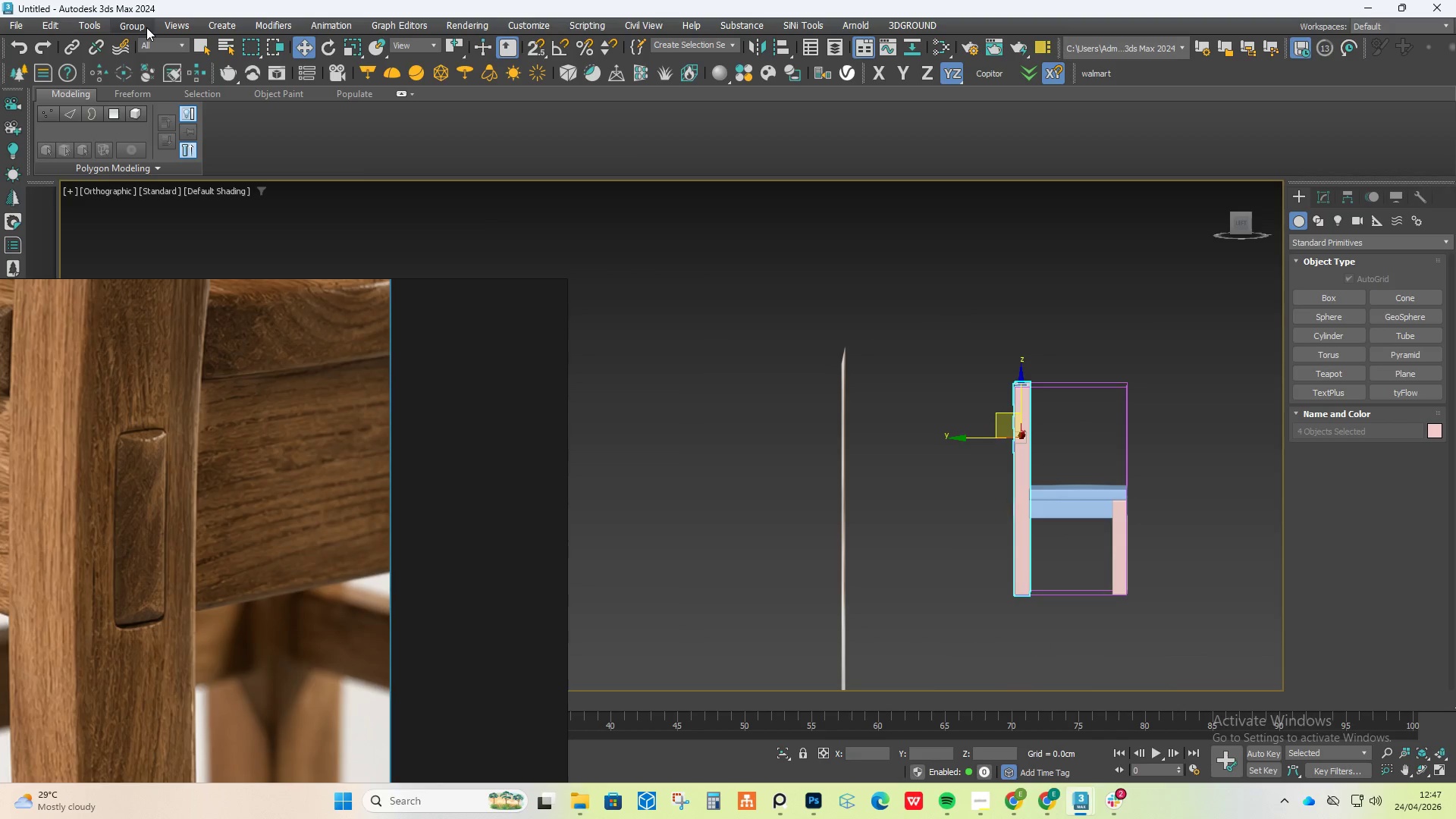 
scroll: coordinate [1025, 419], scroll_direction: down, amount: 3.0
 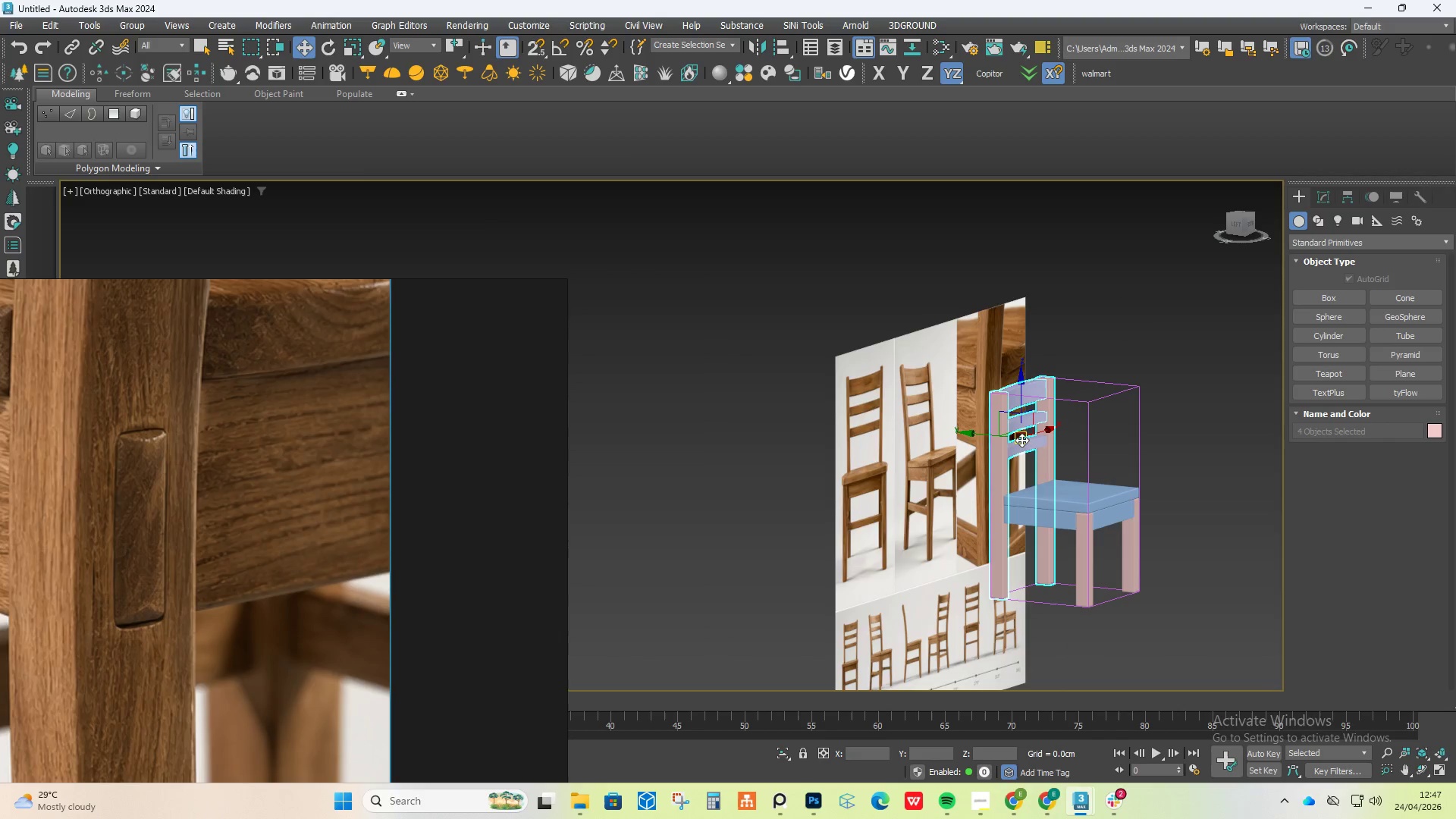 
left_click([146, 27])
 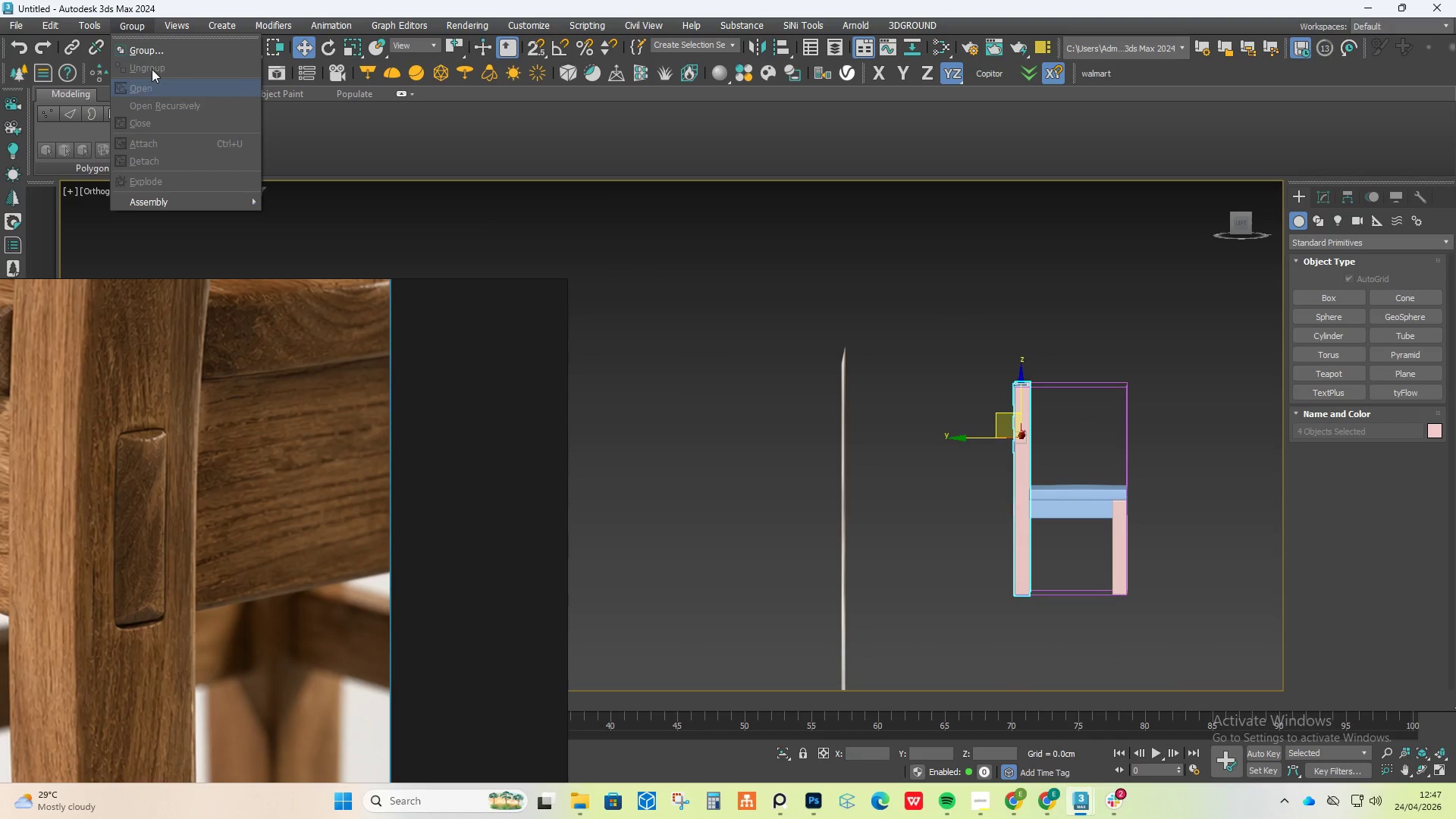 
left_click([156, 55])
 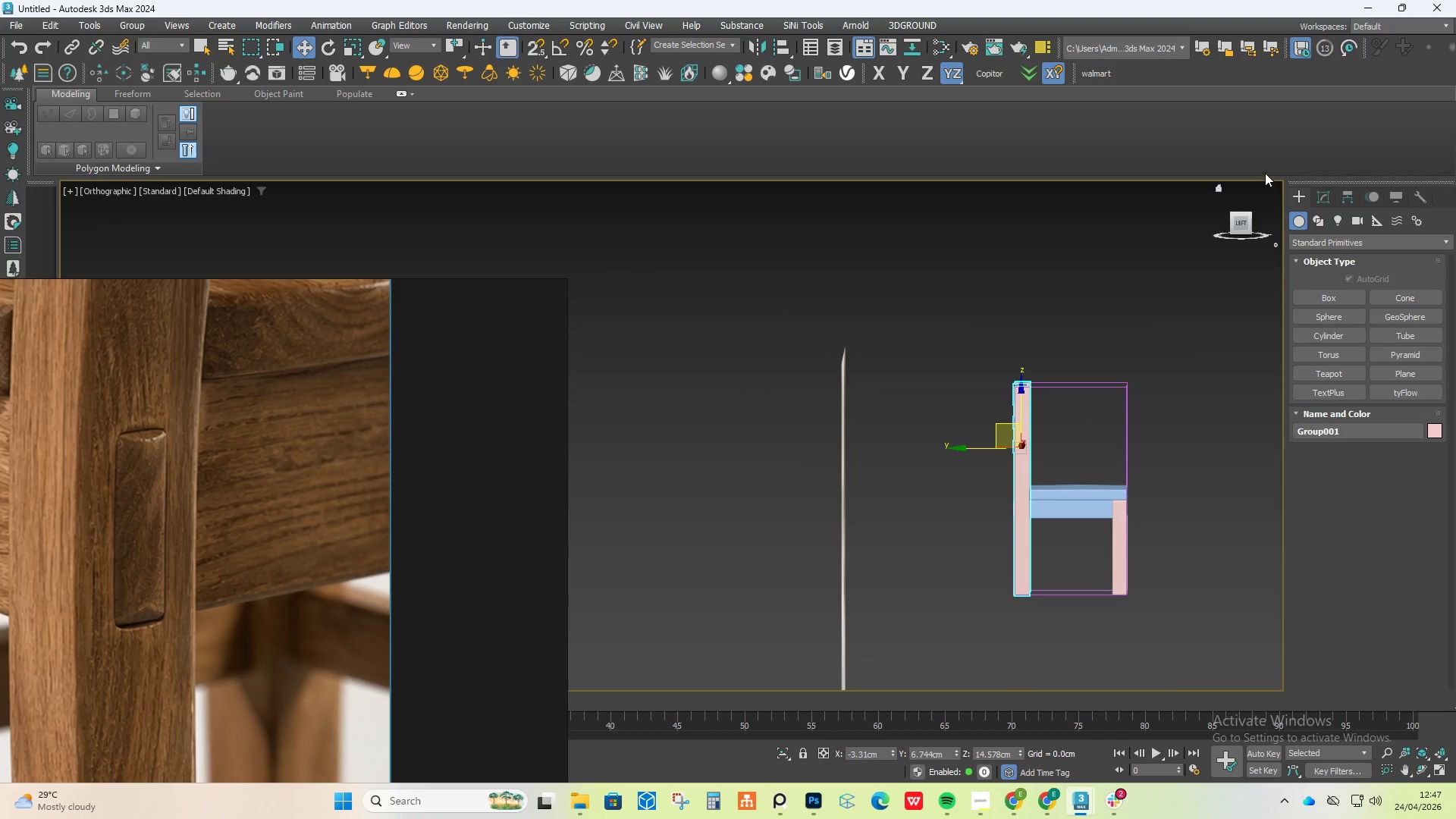 
left_click([1244, 224])
 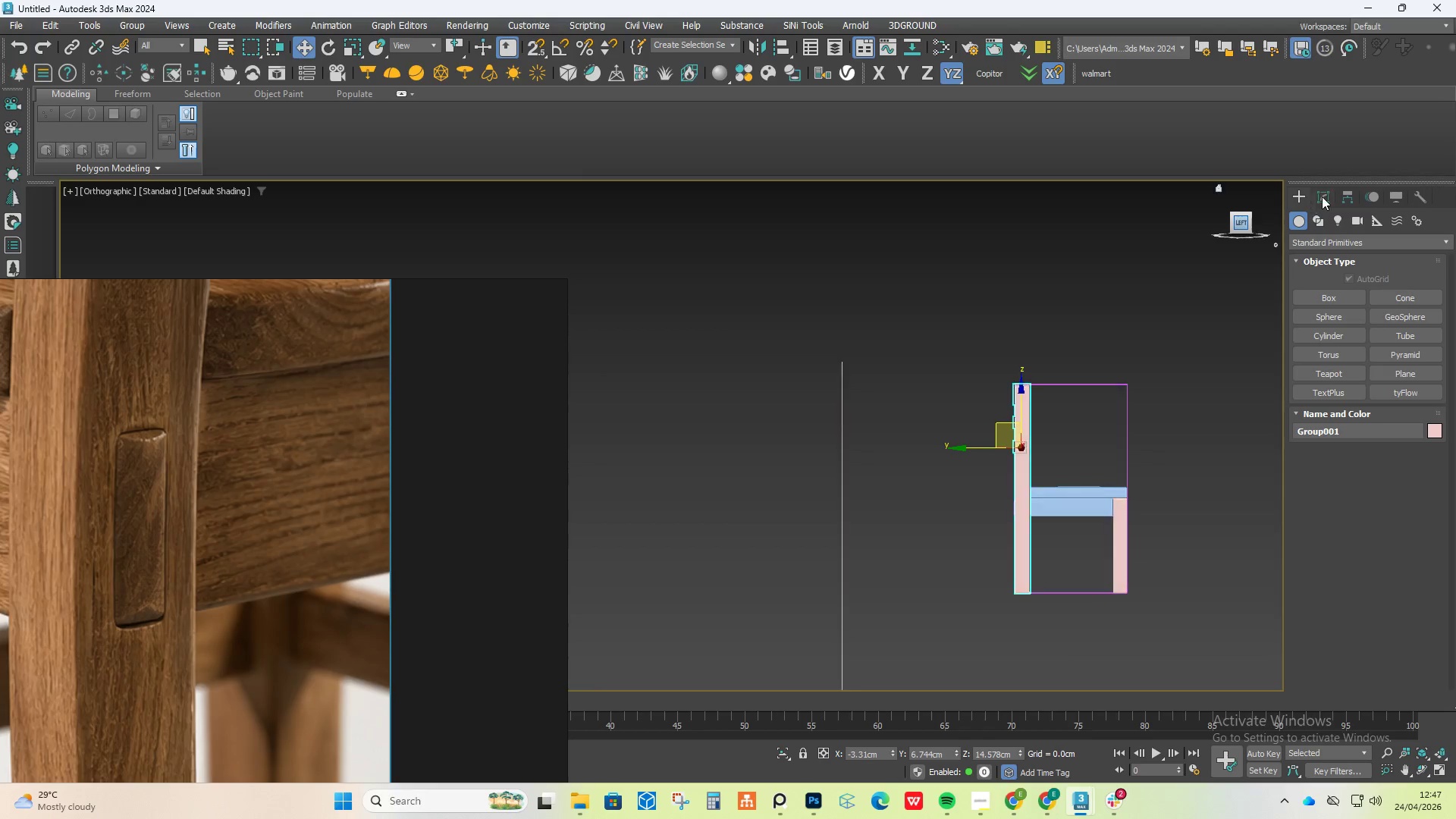 
left_click([1322, 196])
 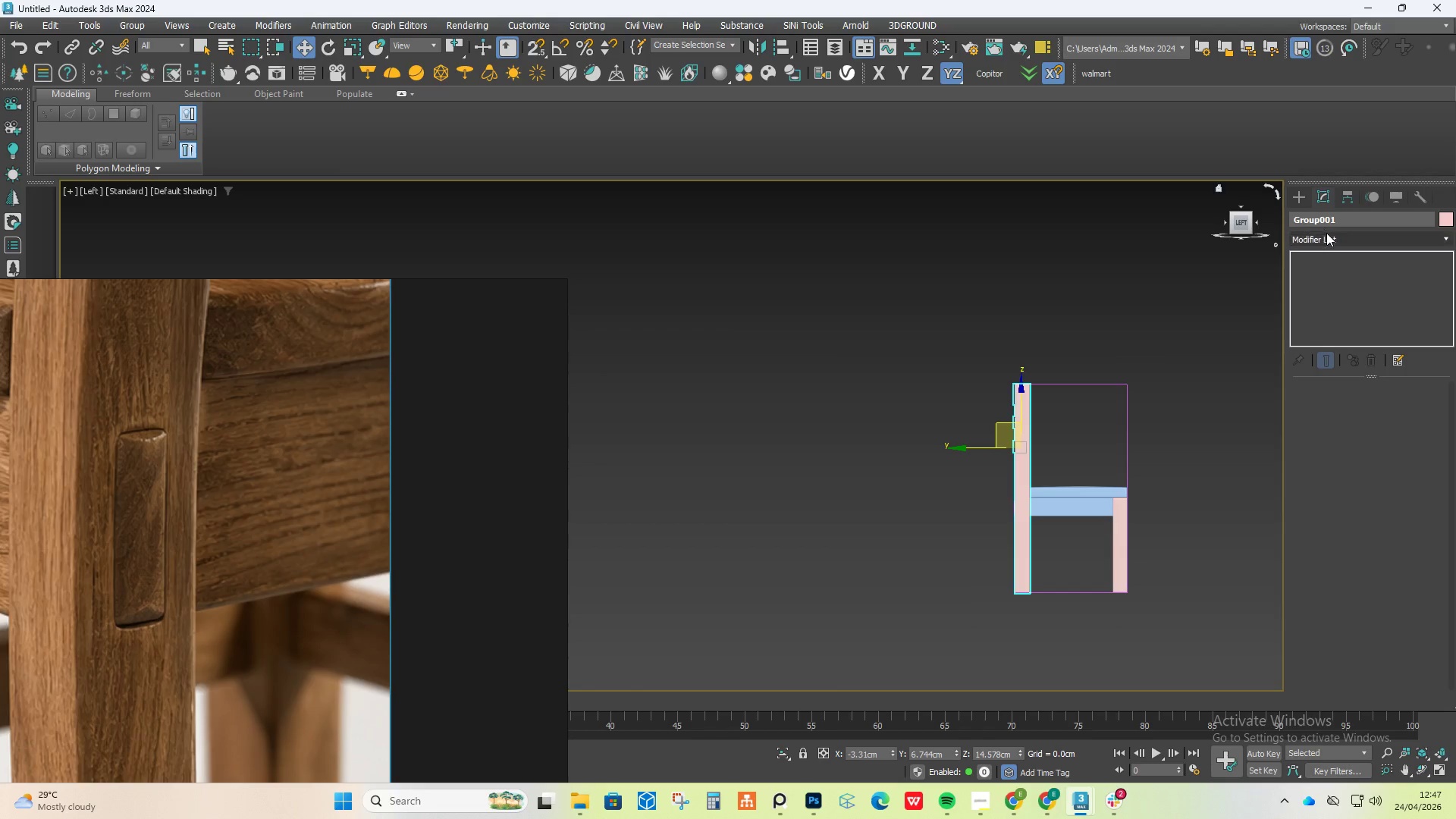 
left_click([1330, 238])
 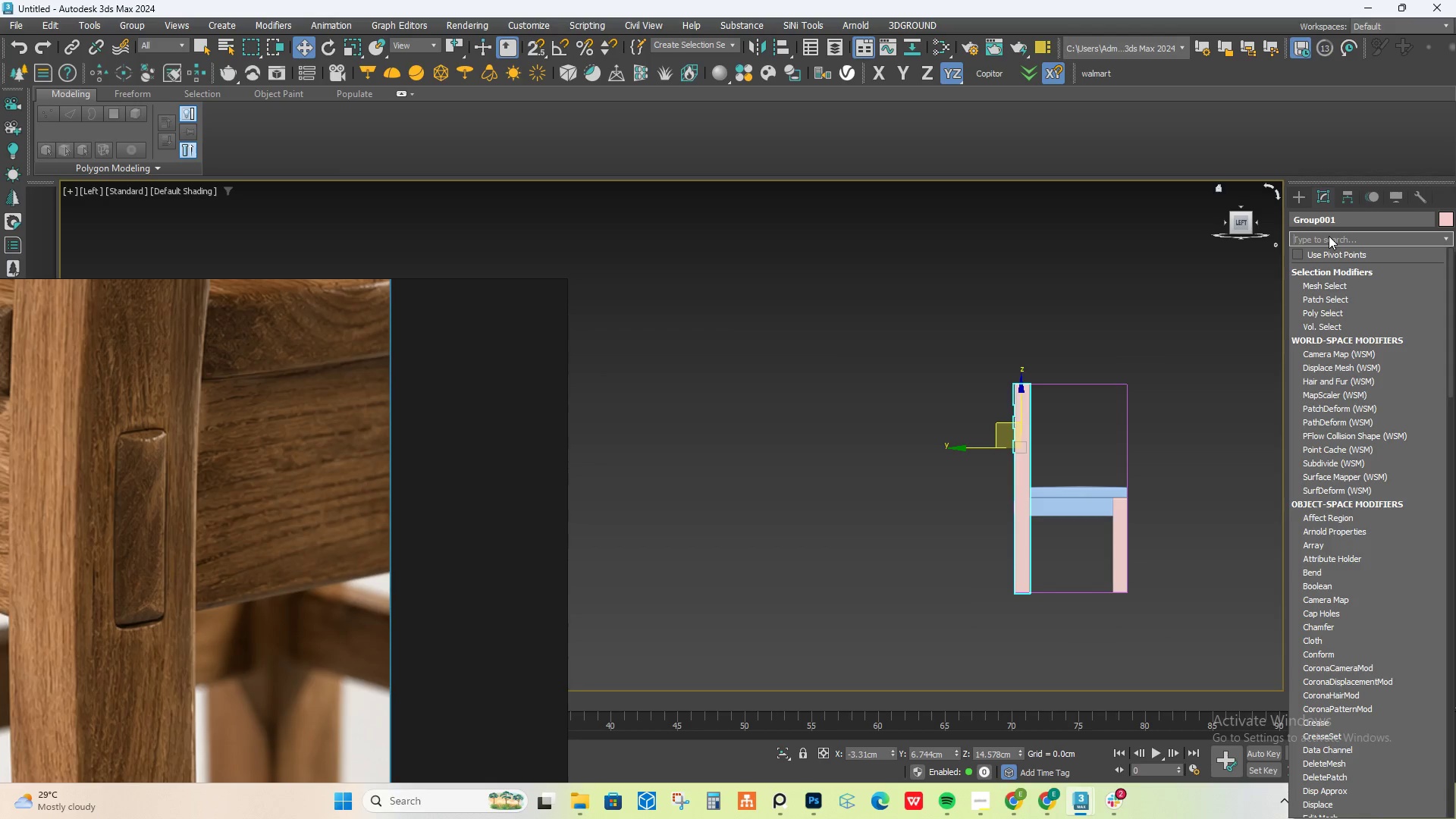 
type(ff)
 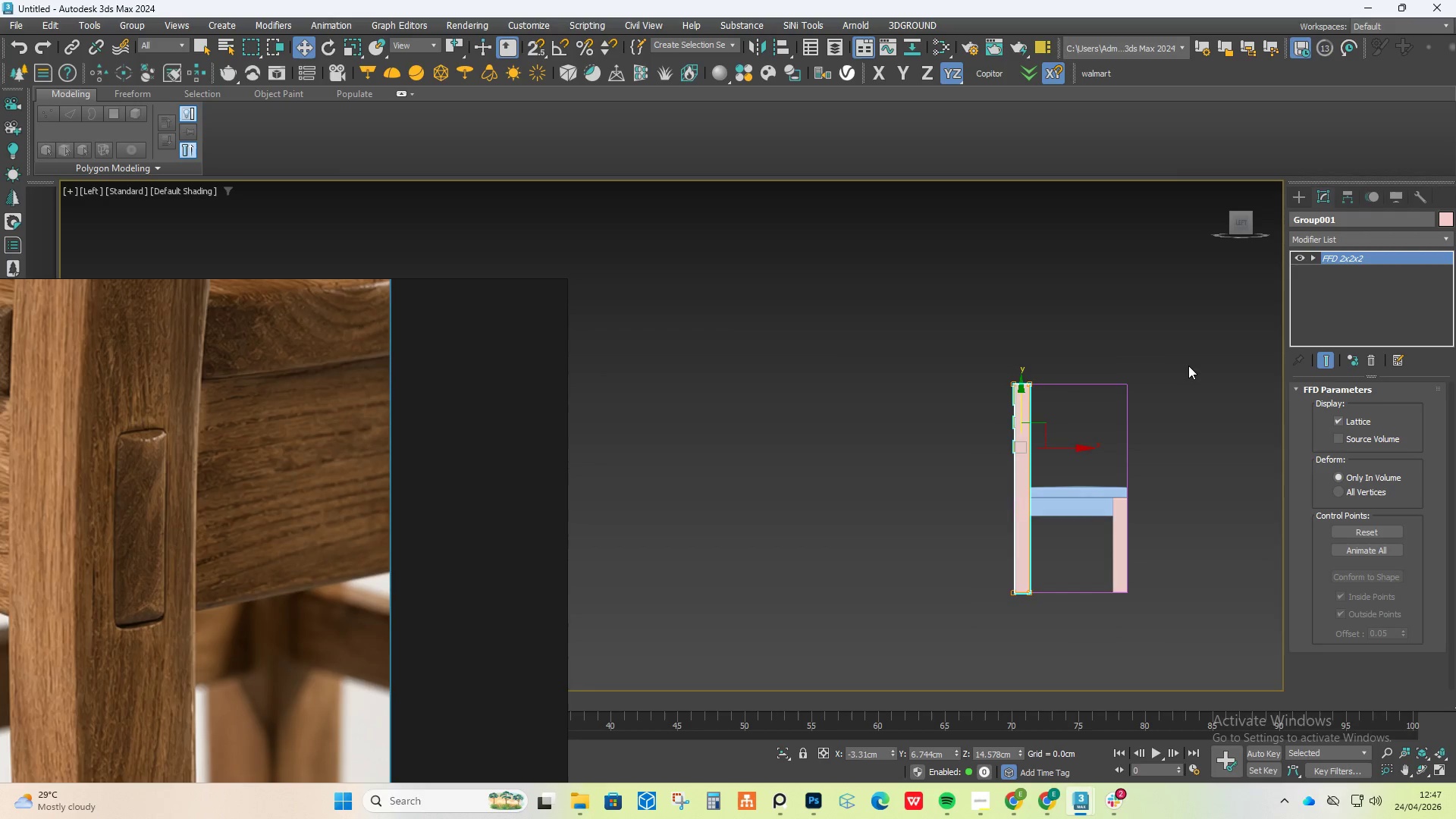 
key(Control+ControlLeft)
 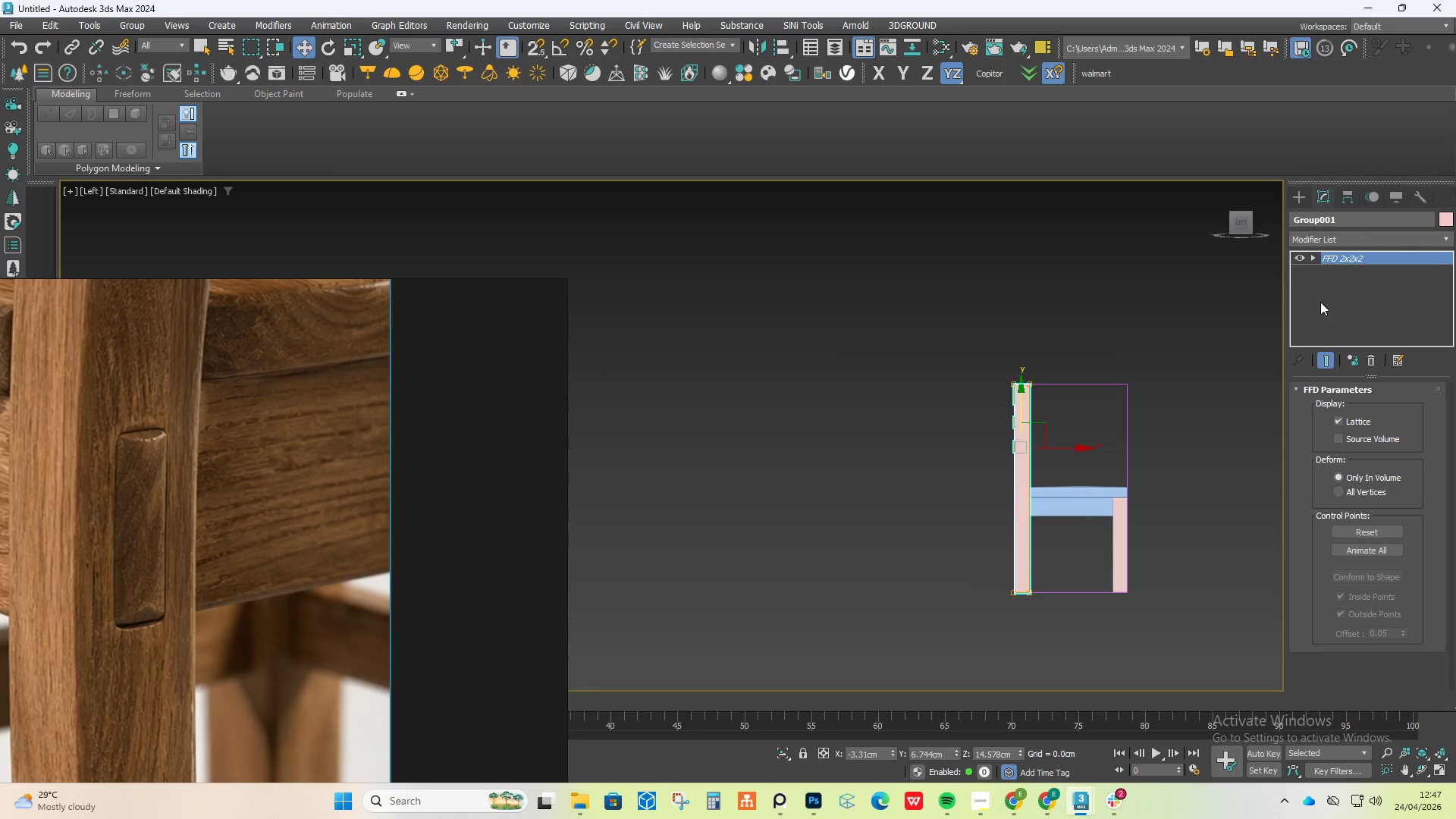 
key(Control+Z)
 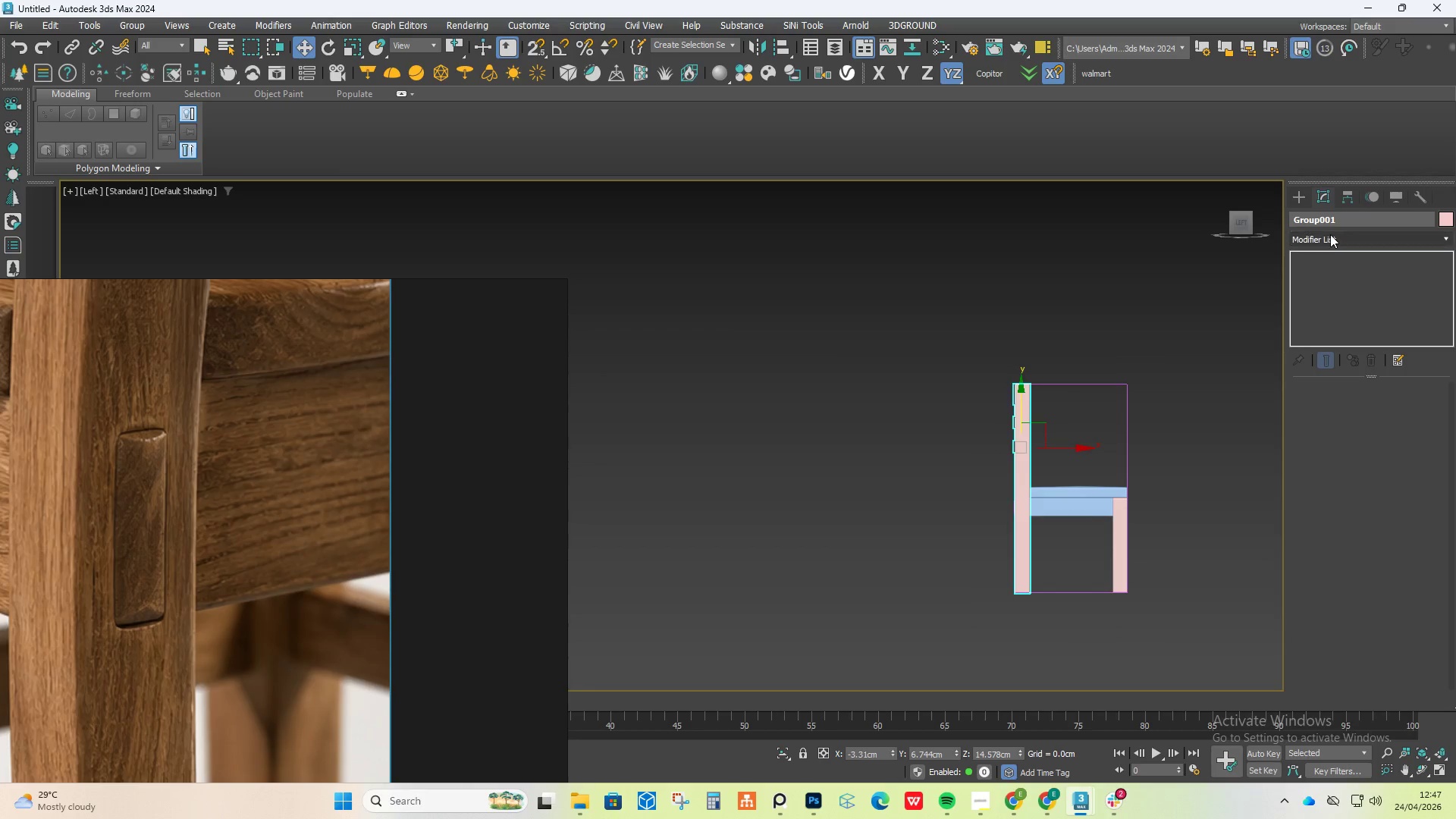 
left_click([1330, 234])
 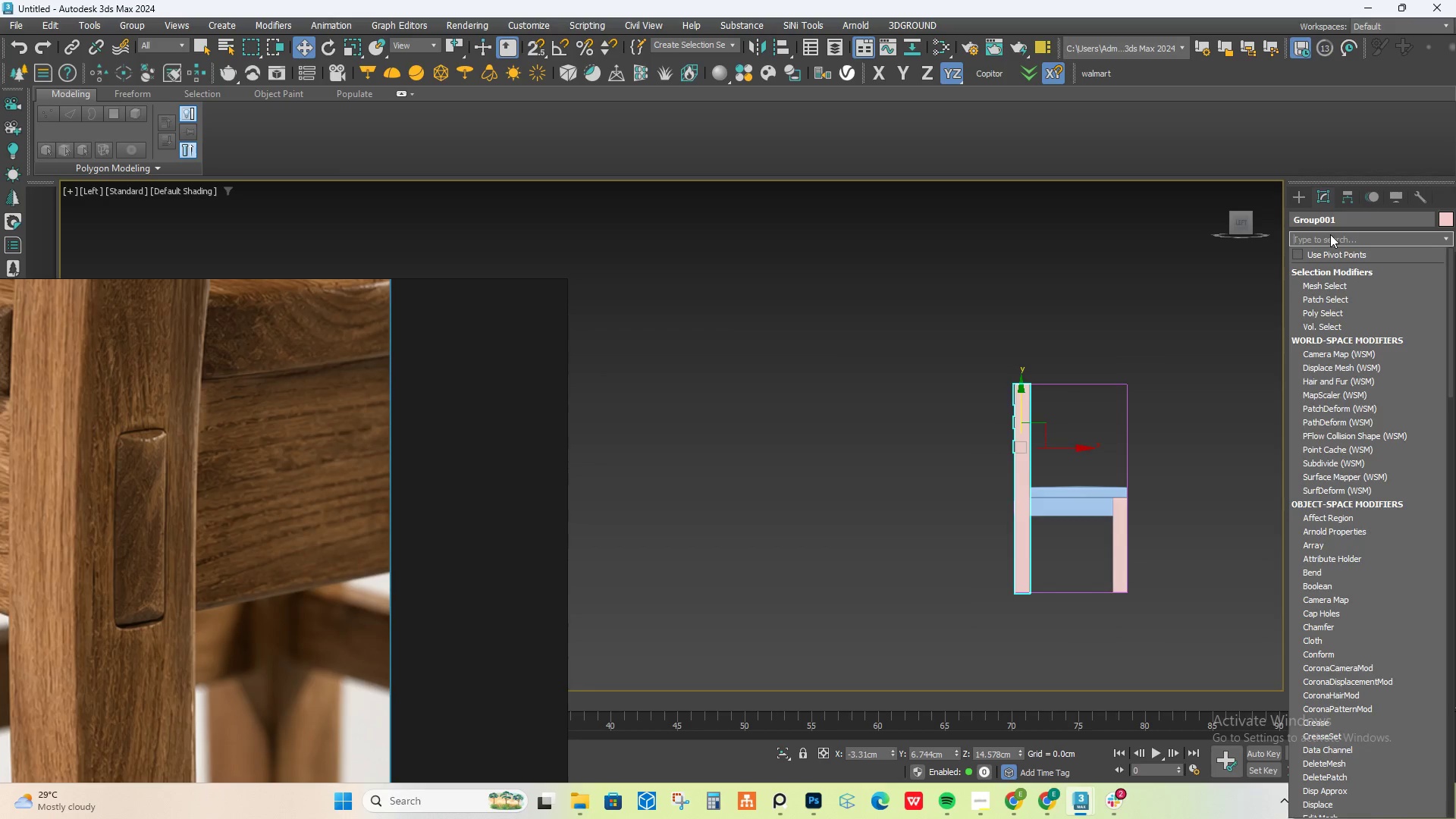 
type(ff)
 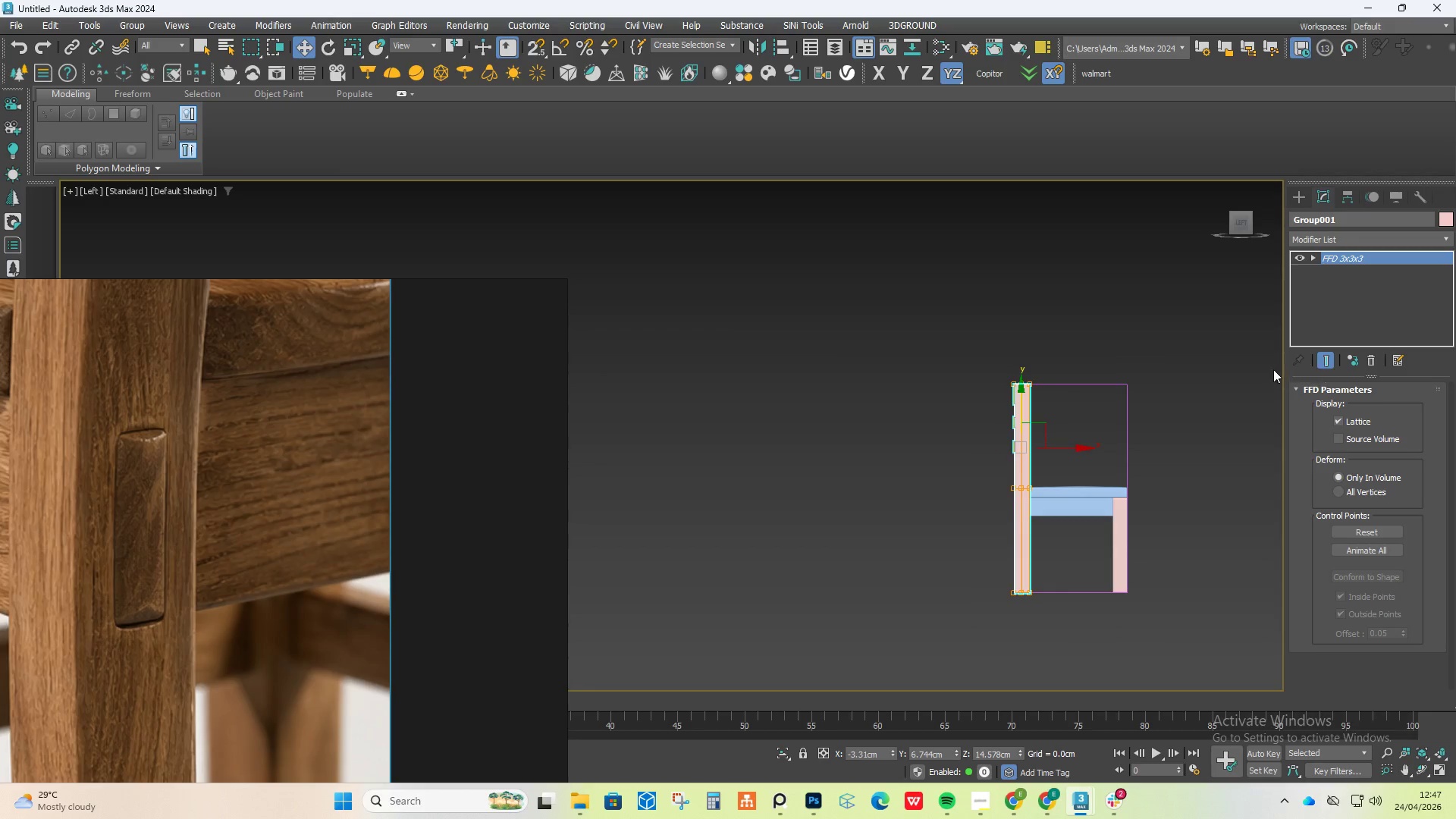 
left_click([1313, 255])
 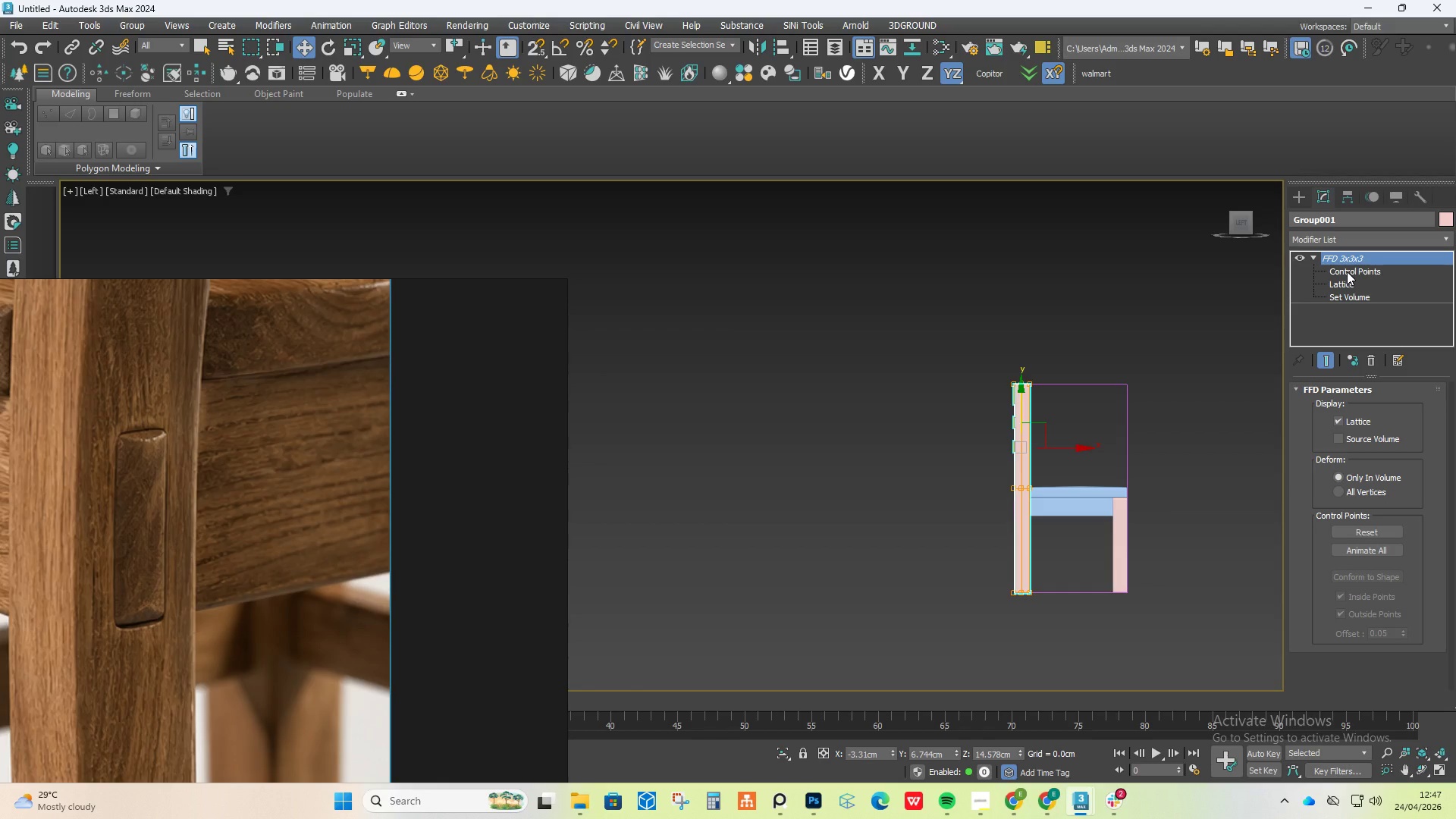 
left_click([1347, 271])
 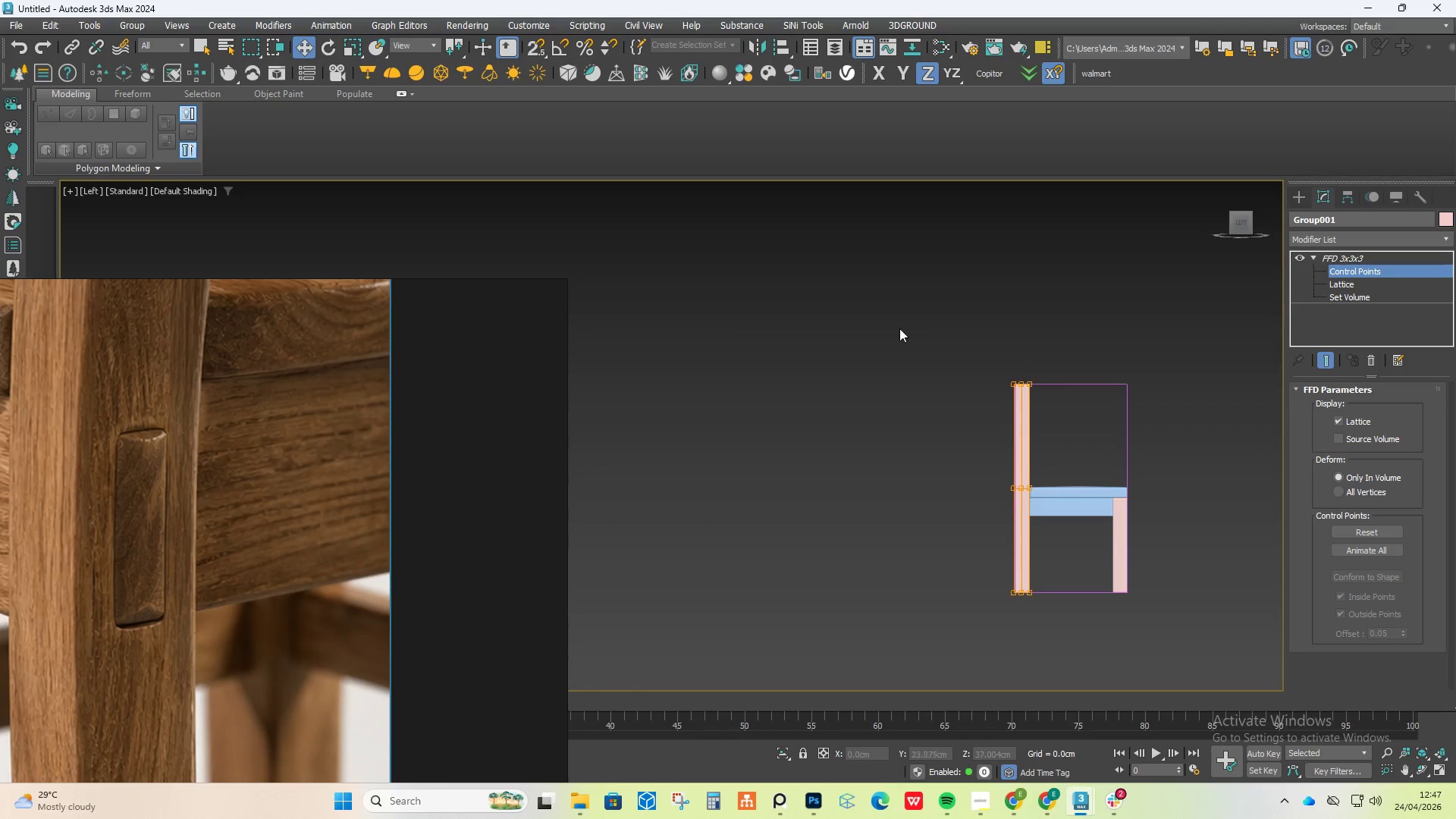 
left_click_drag(start_coordinate=[899, 329], to_coordinate=[1221, 407])
 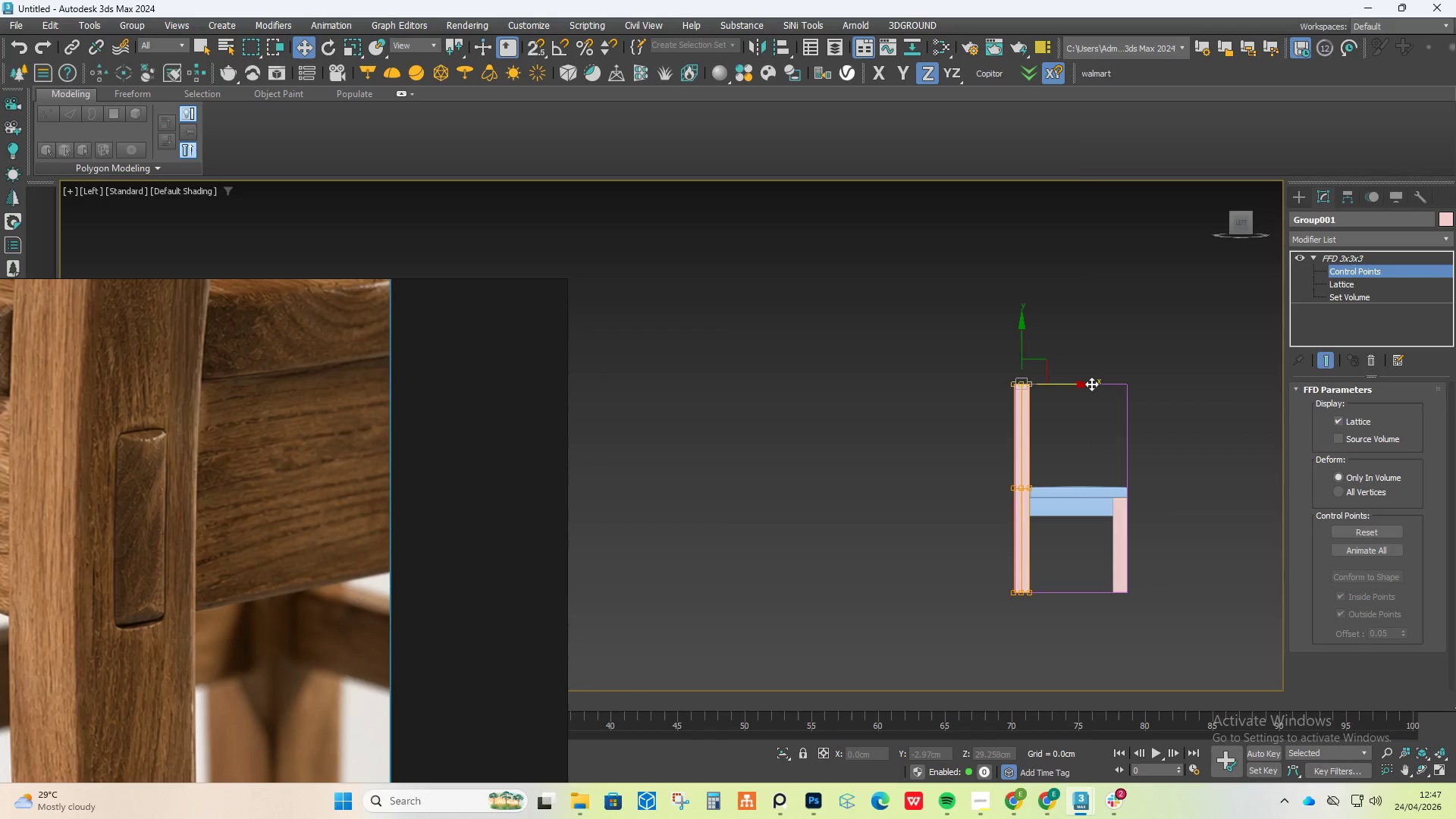 
left_click_drag(start_coordinate=[1090, 383], to_coordinate=[1069, 384])
 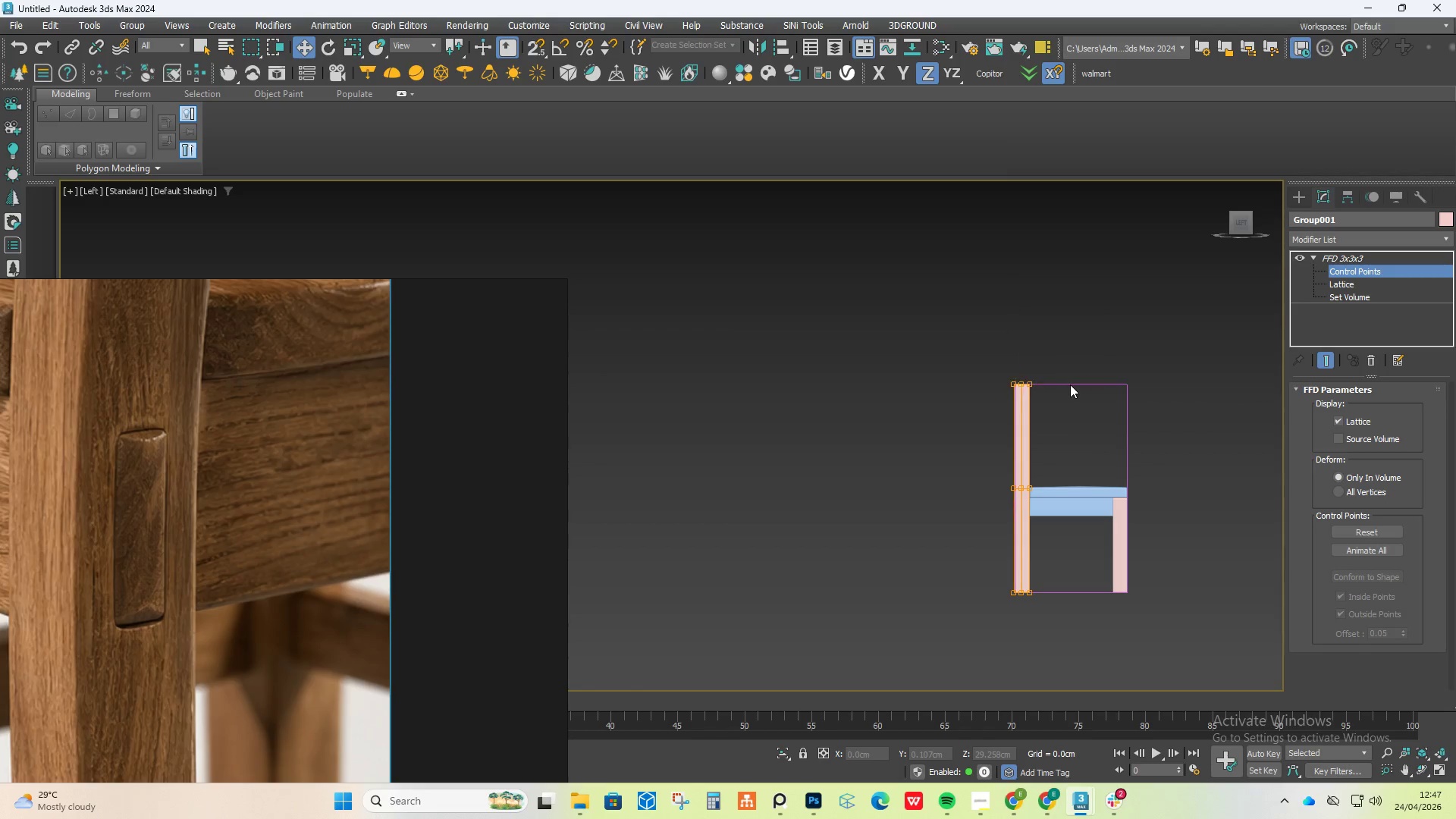 
key(Control+ControlLeft)
 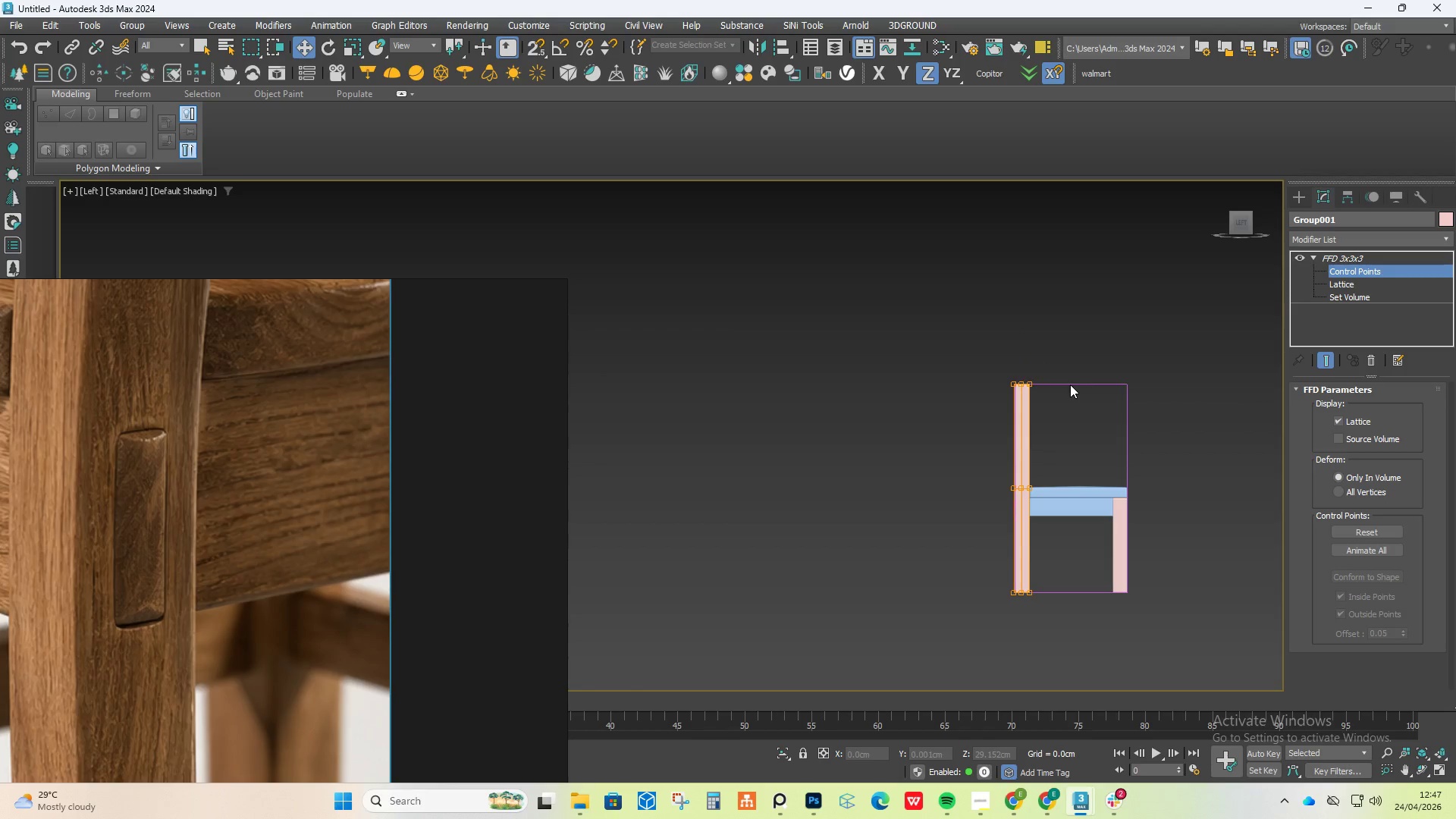 
key(Control+Z)
 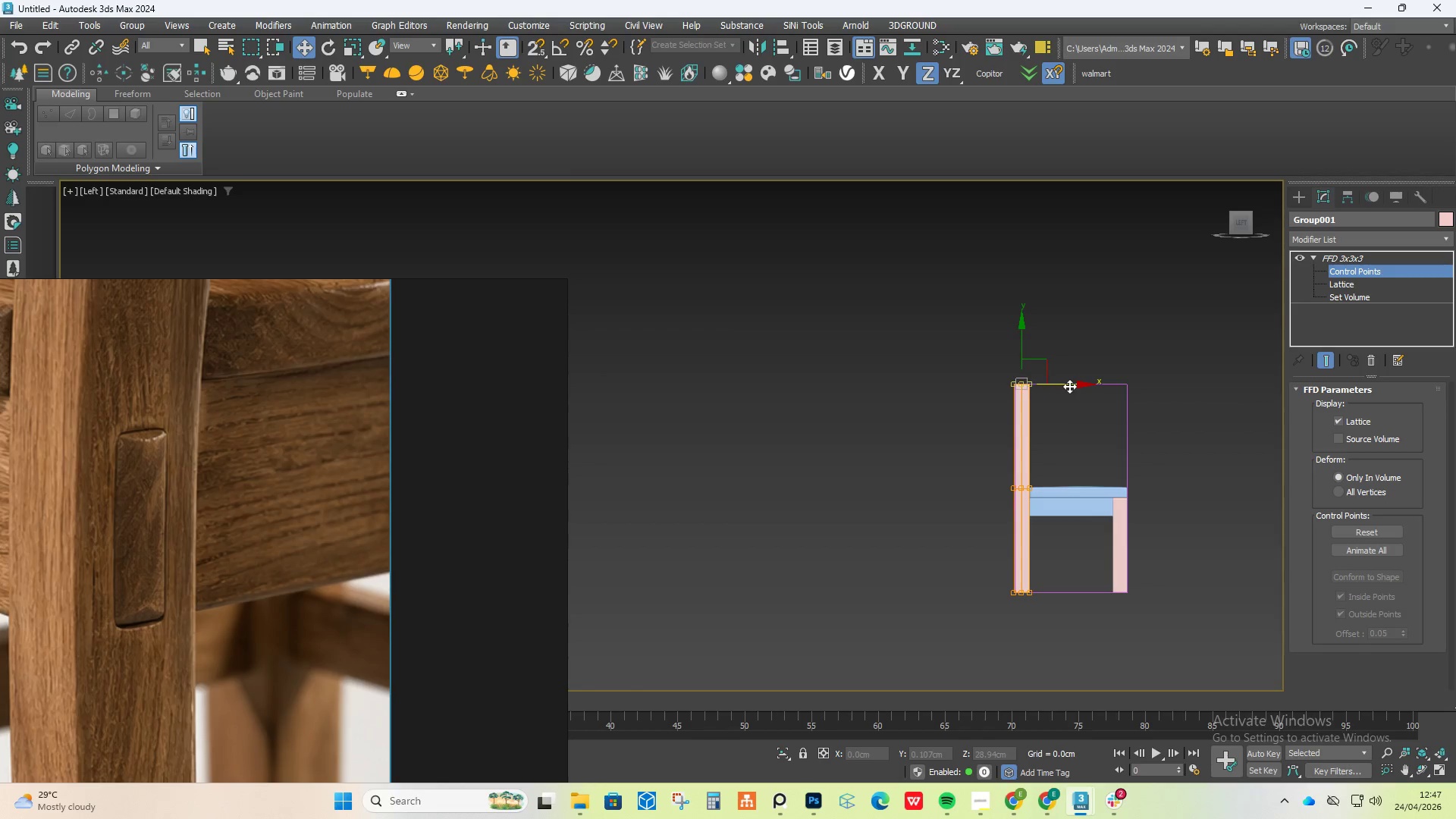 
left_click_drag(start_coordinate=[1069, 386], to_coordinate=[1040, 384])
 